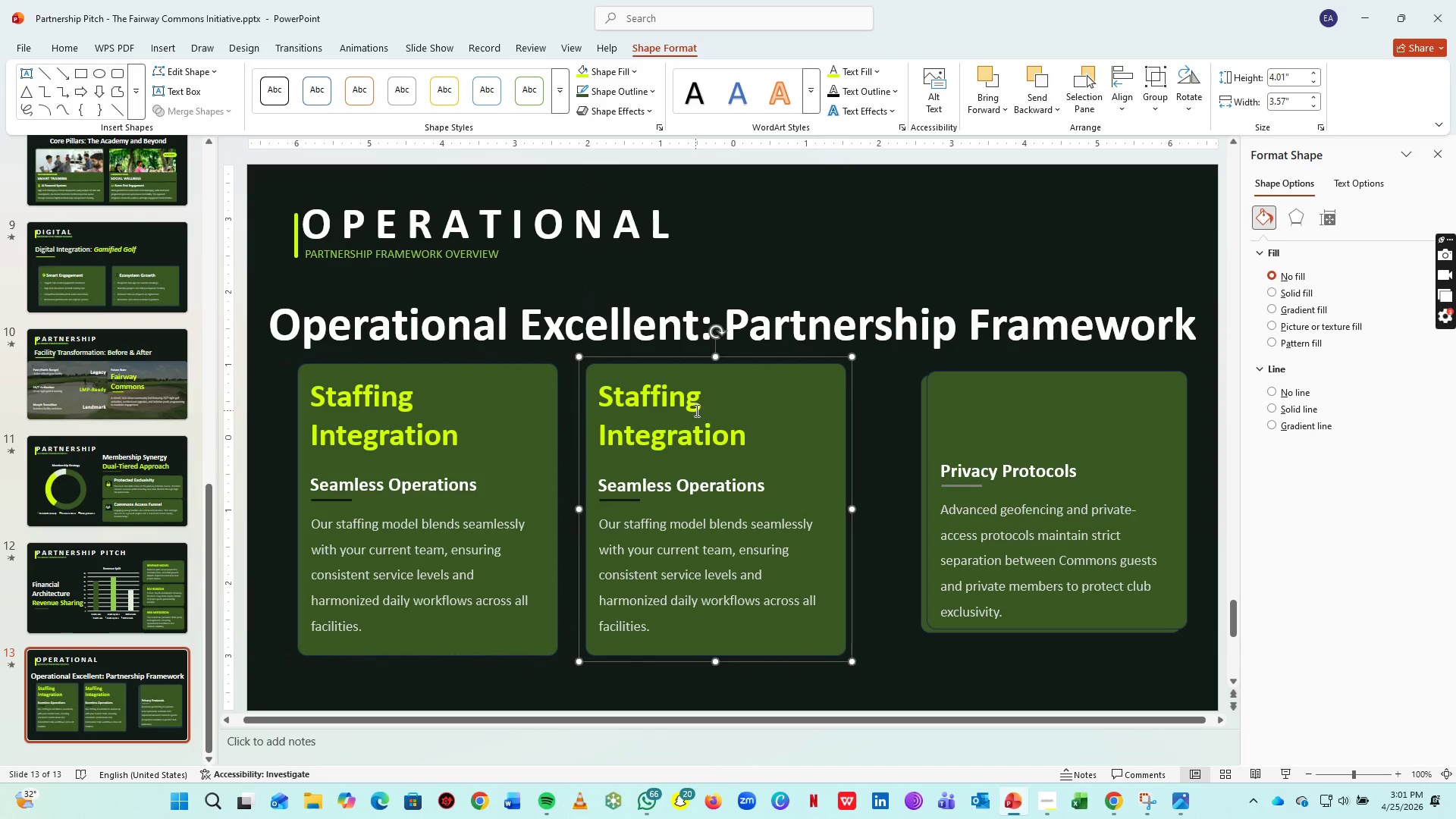 
left_click([695, 410])
 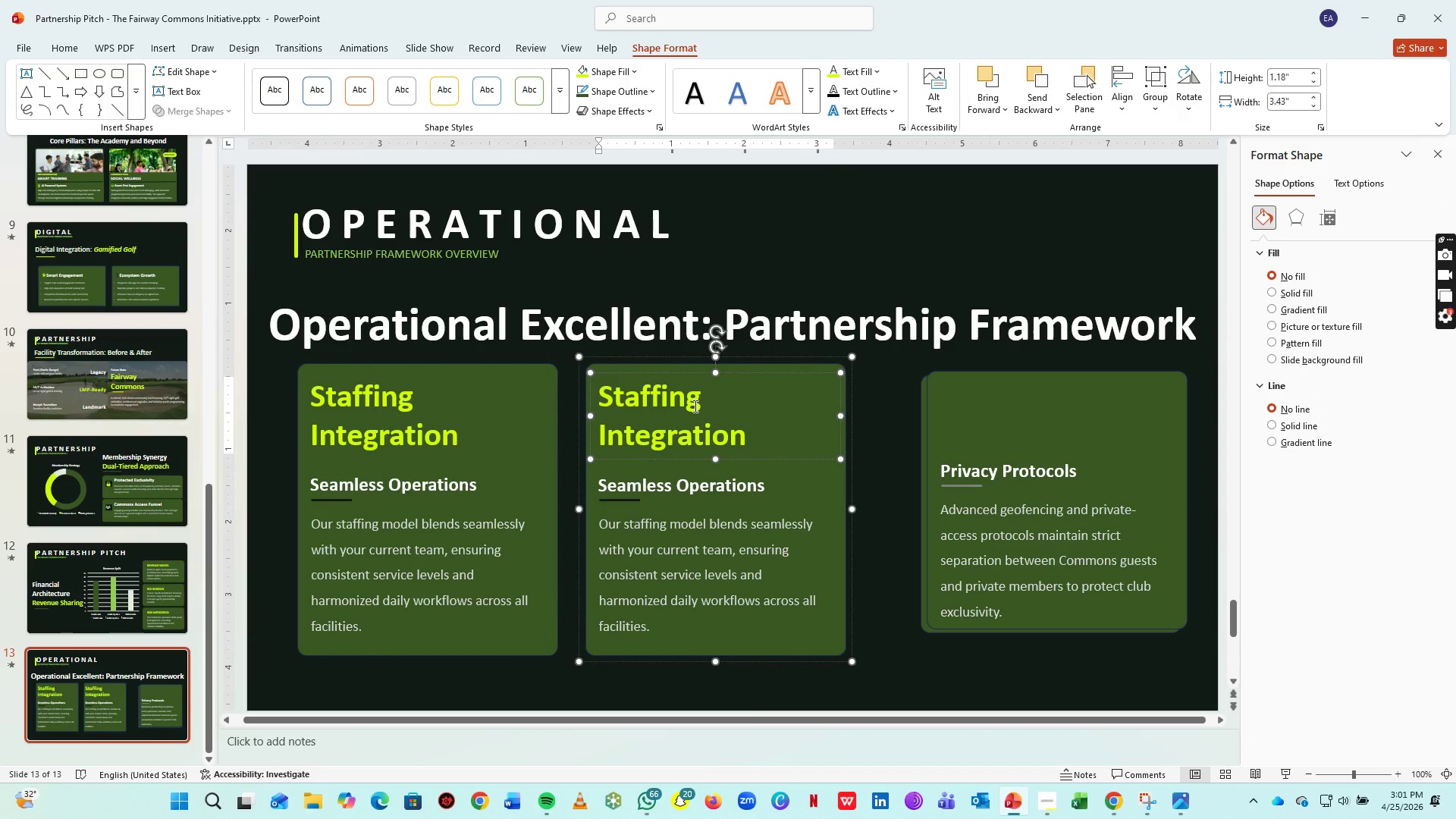 
key(Control+A)
 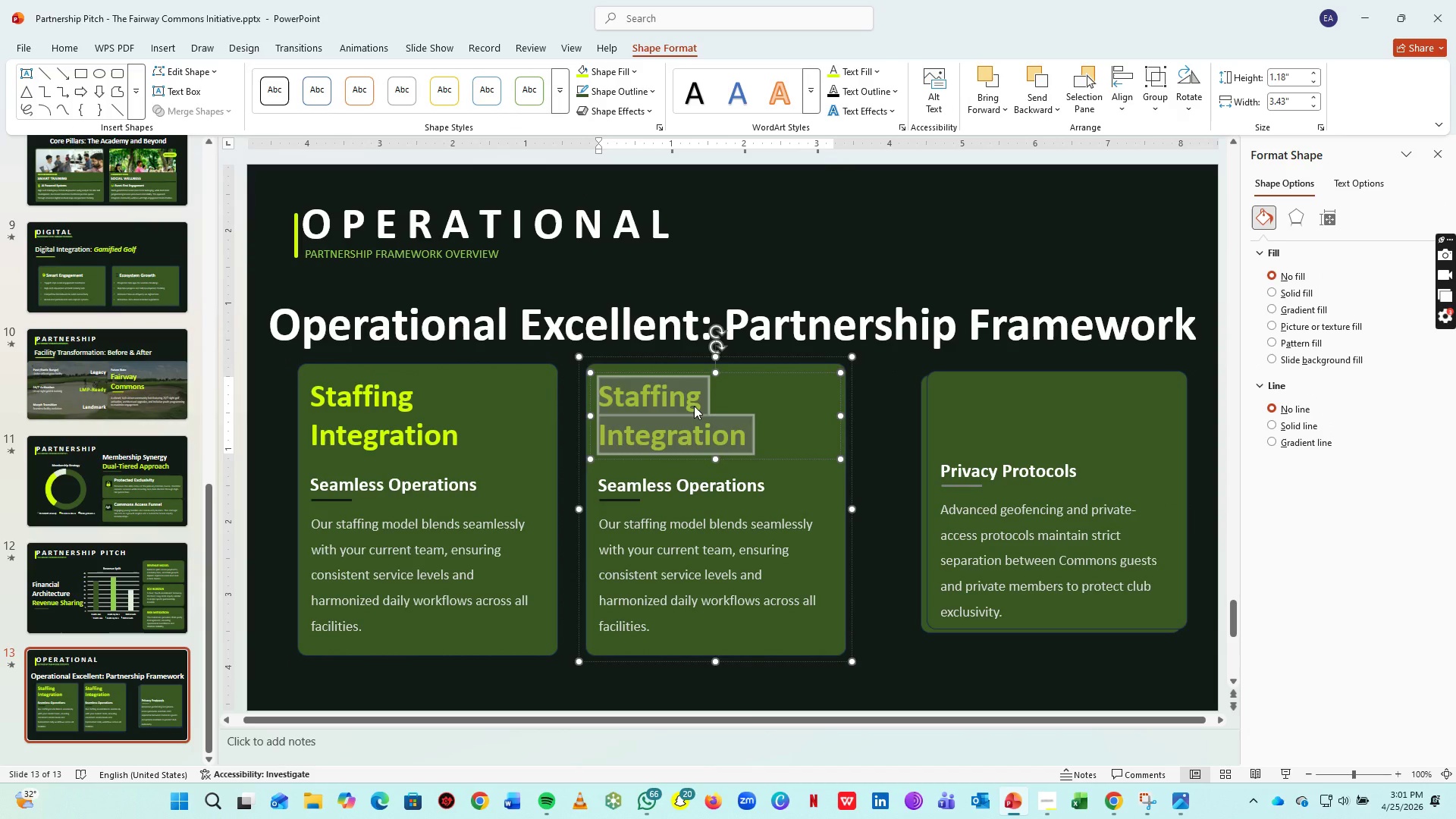 
type(Zoe)
key(Backspace)
type(ned Security)
 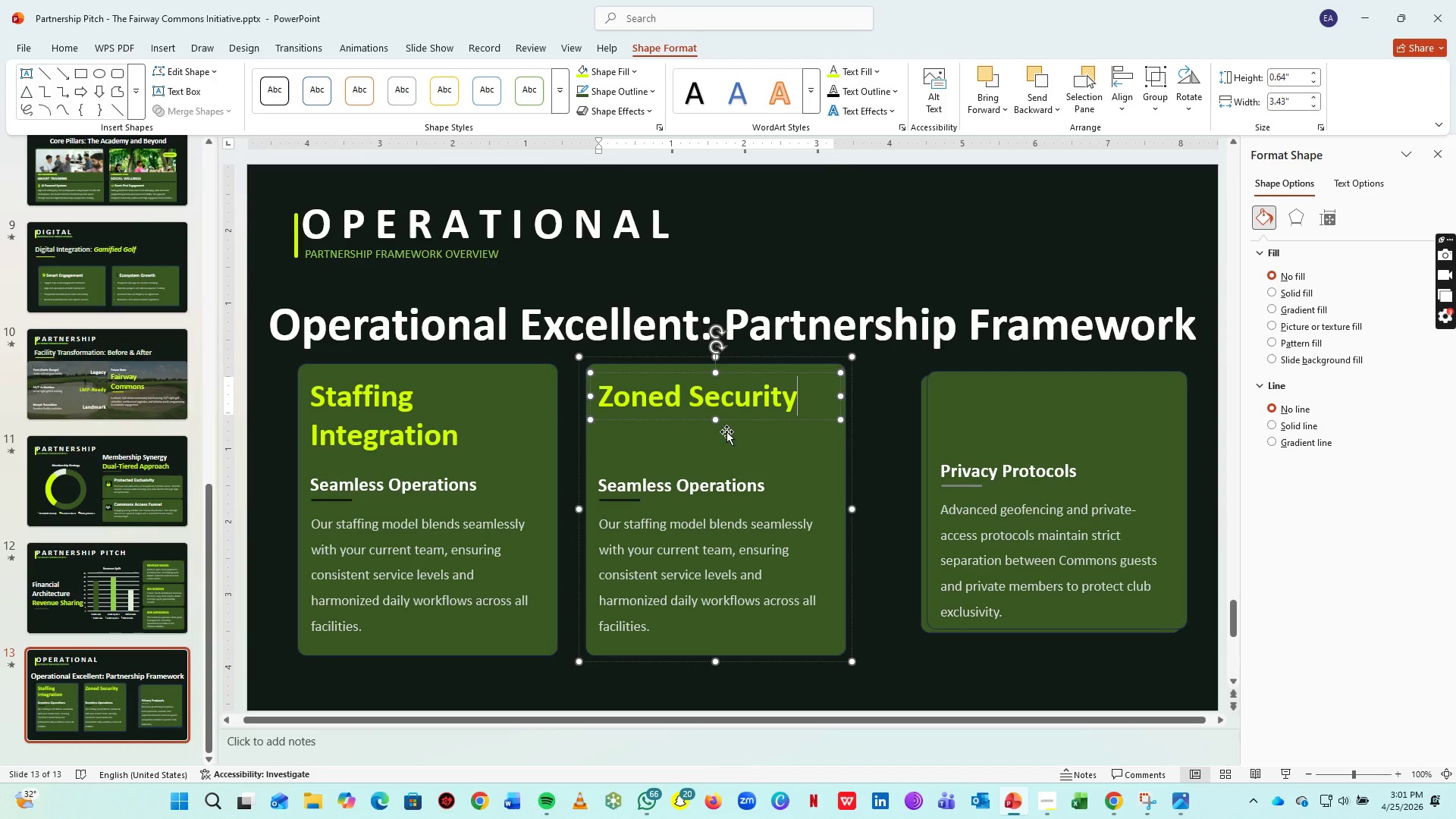 
left_click_drag(start_coordinate=[745, 418], to_coordinate=[744, 445])
 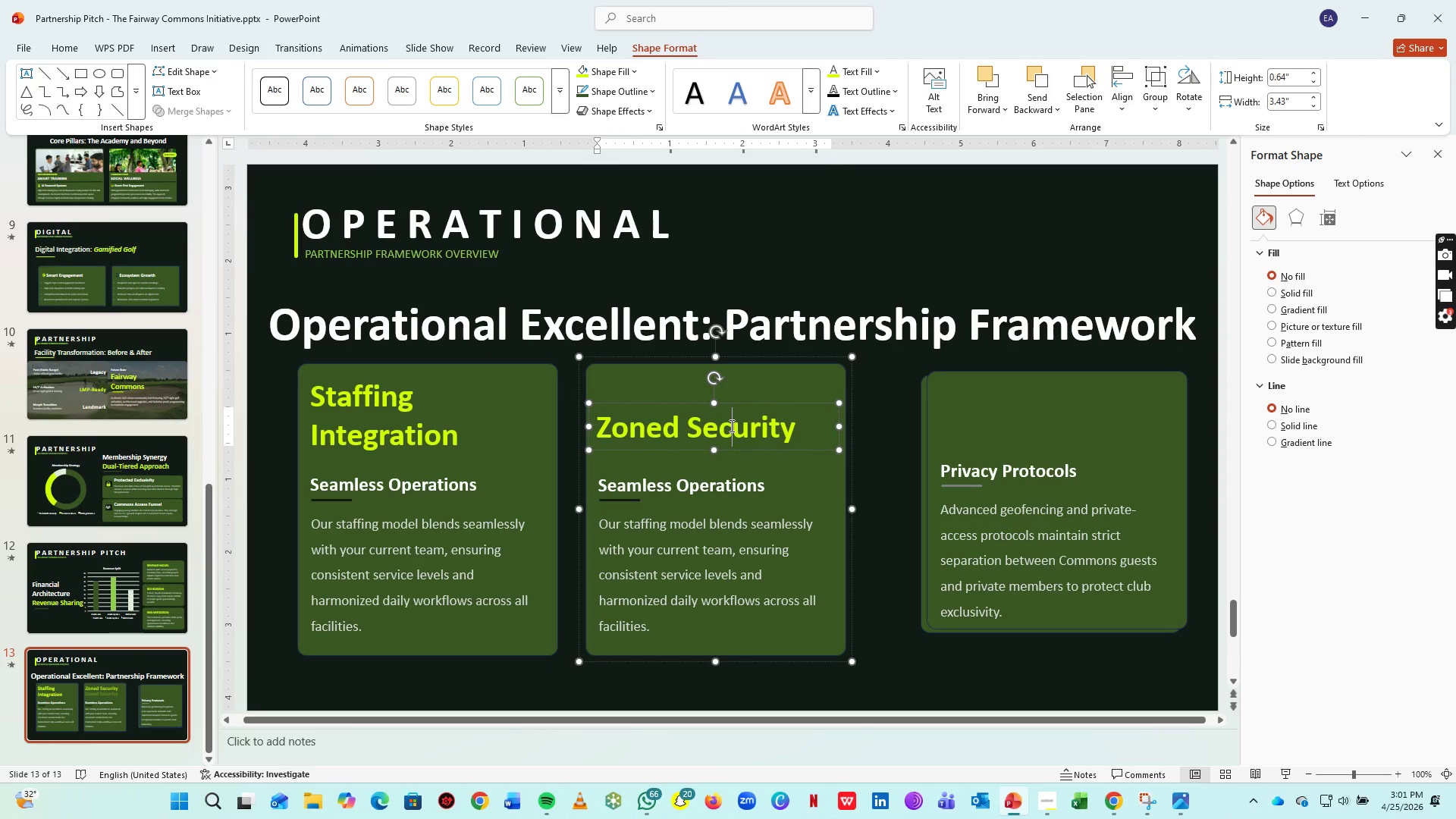 
left_click([730, 425])
 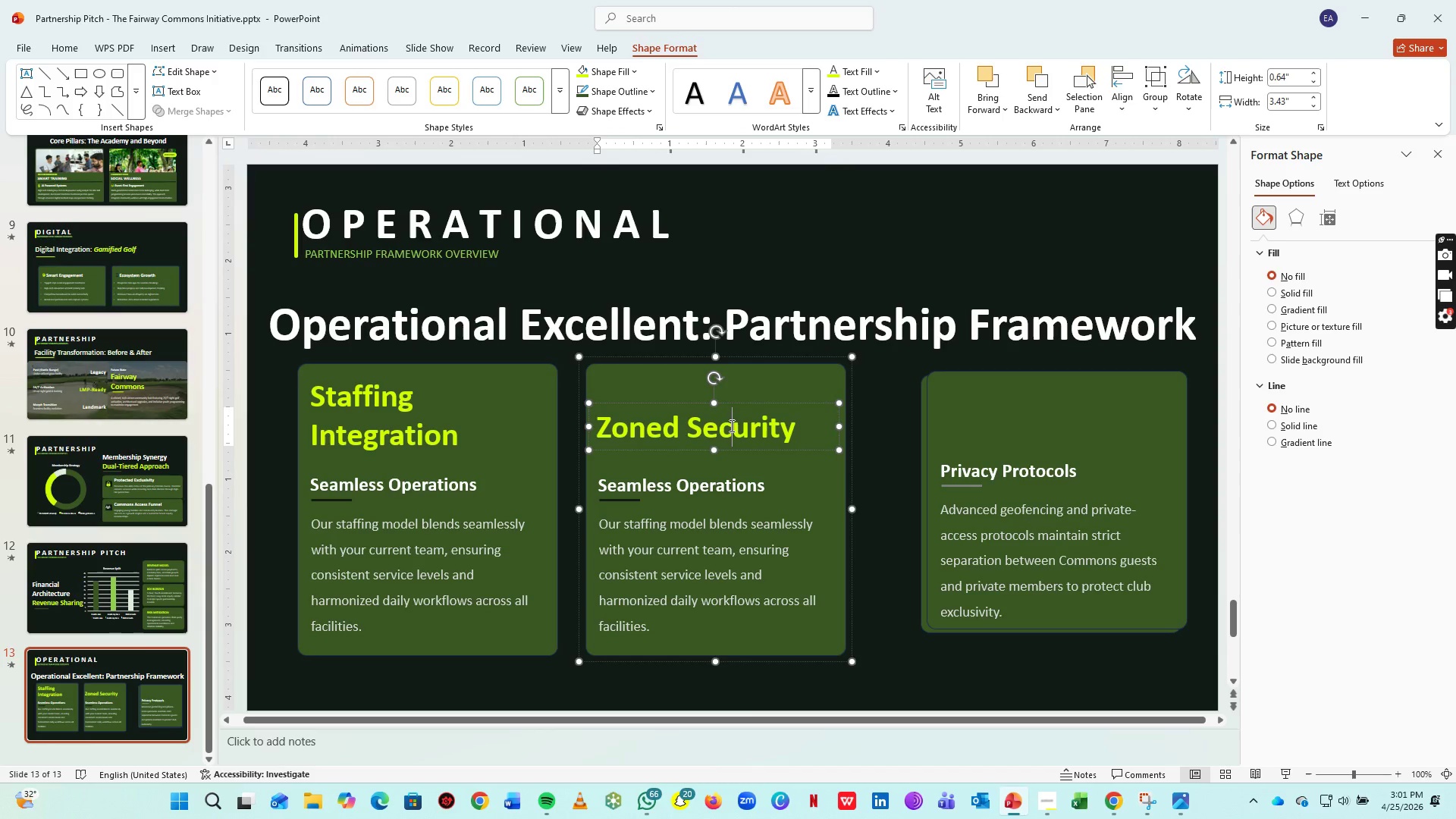 
key(Control+A)
 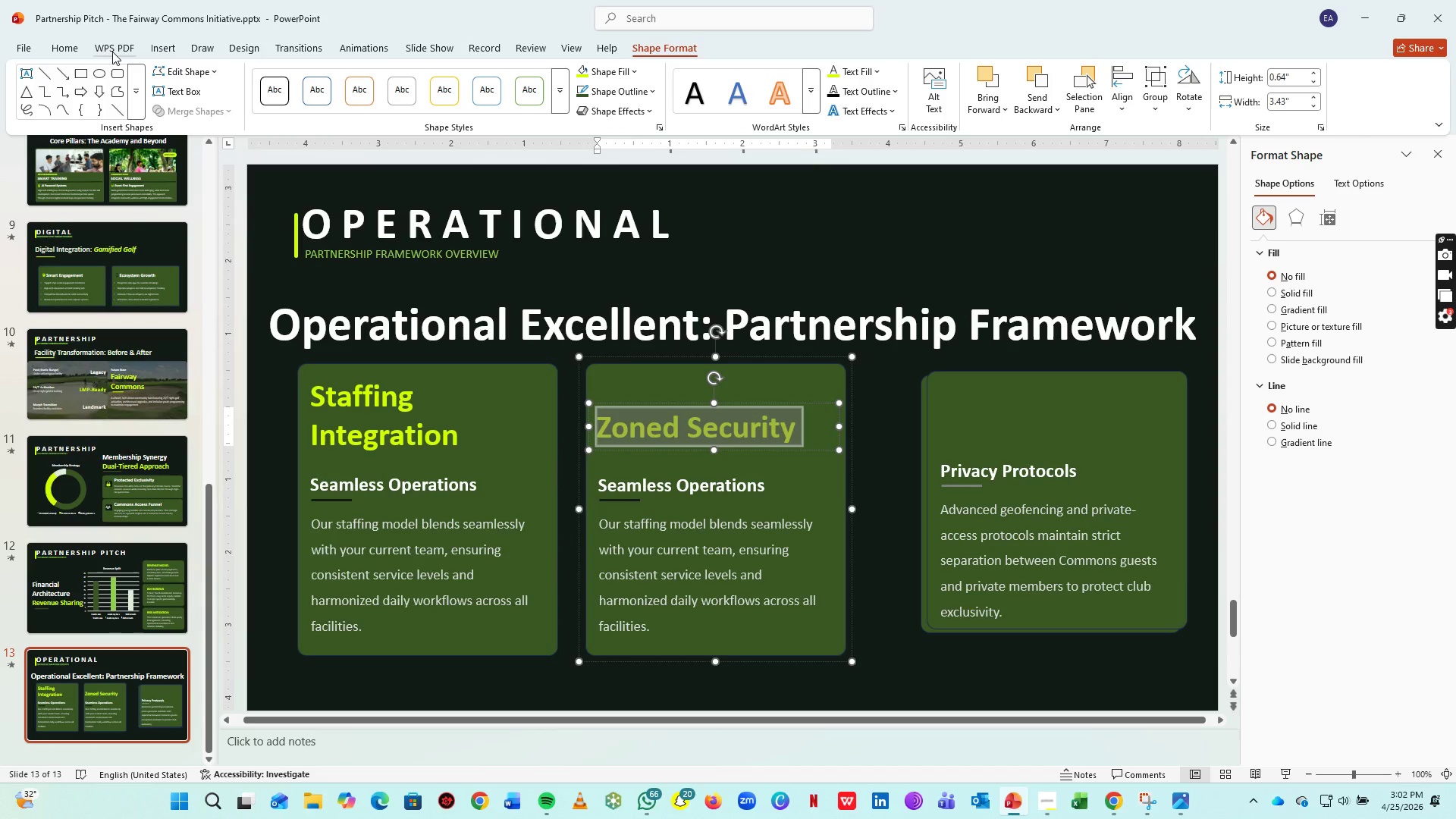 
left_click_drag(start_coordinate=[74, 49], to_coordinate=[475, 99])
 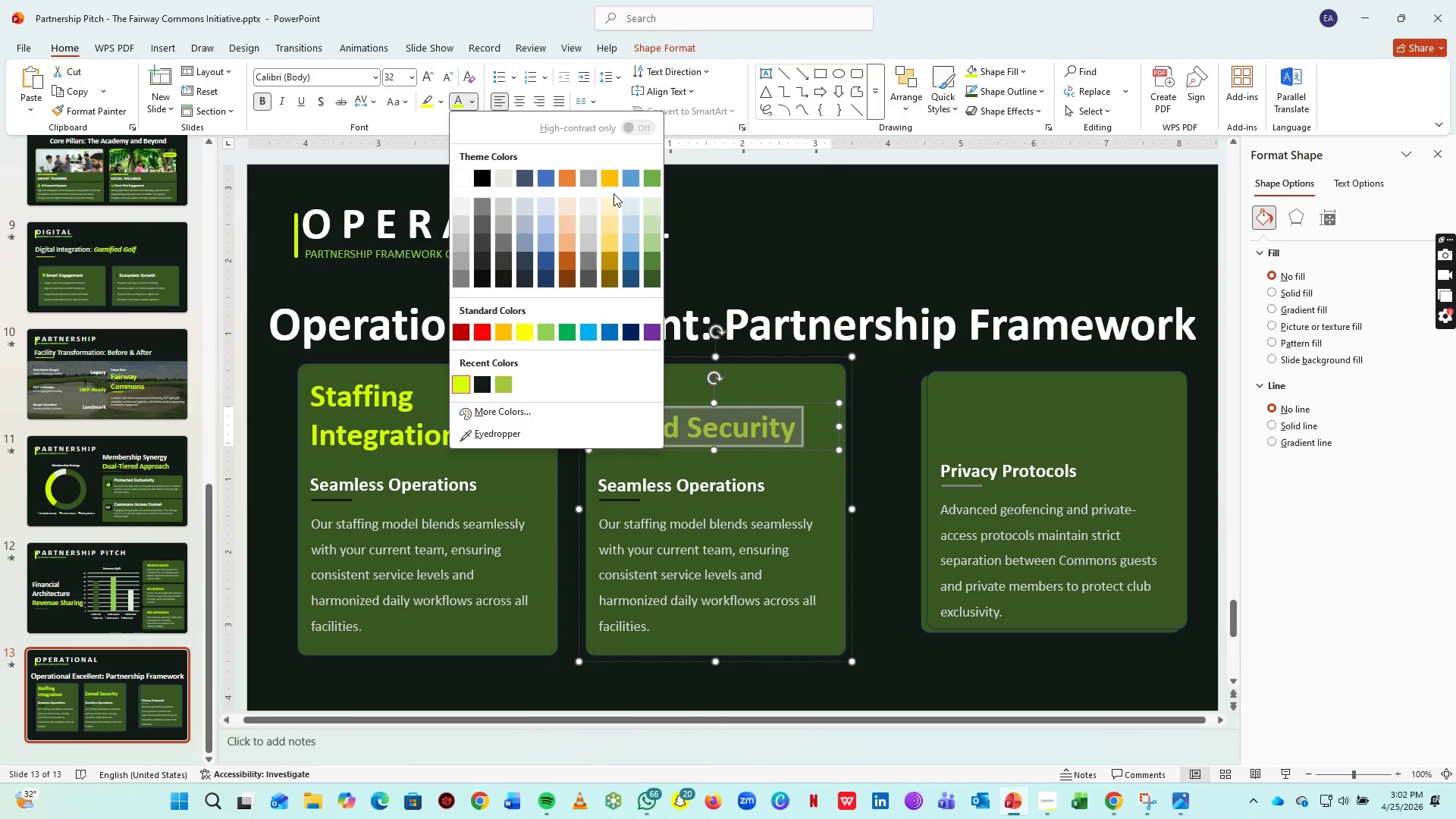 
left_click([475, 99])
 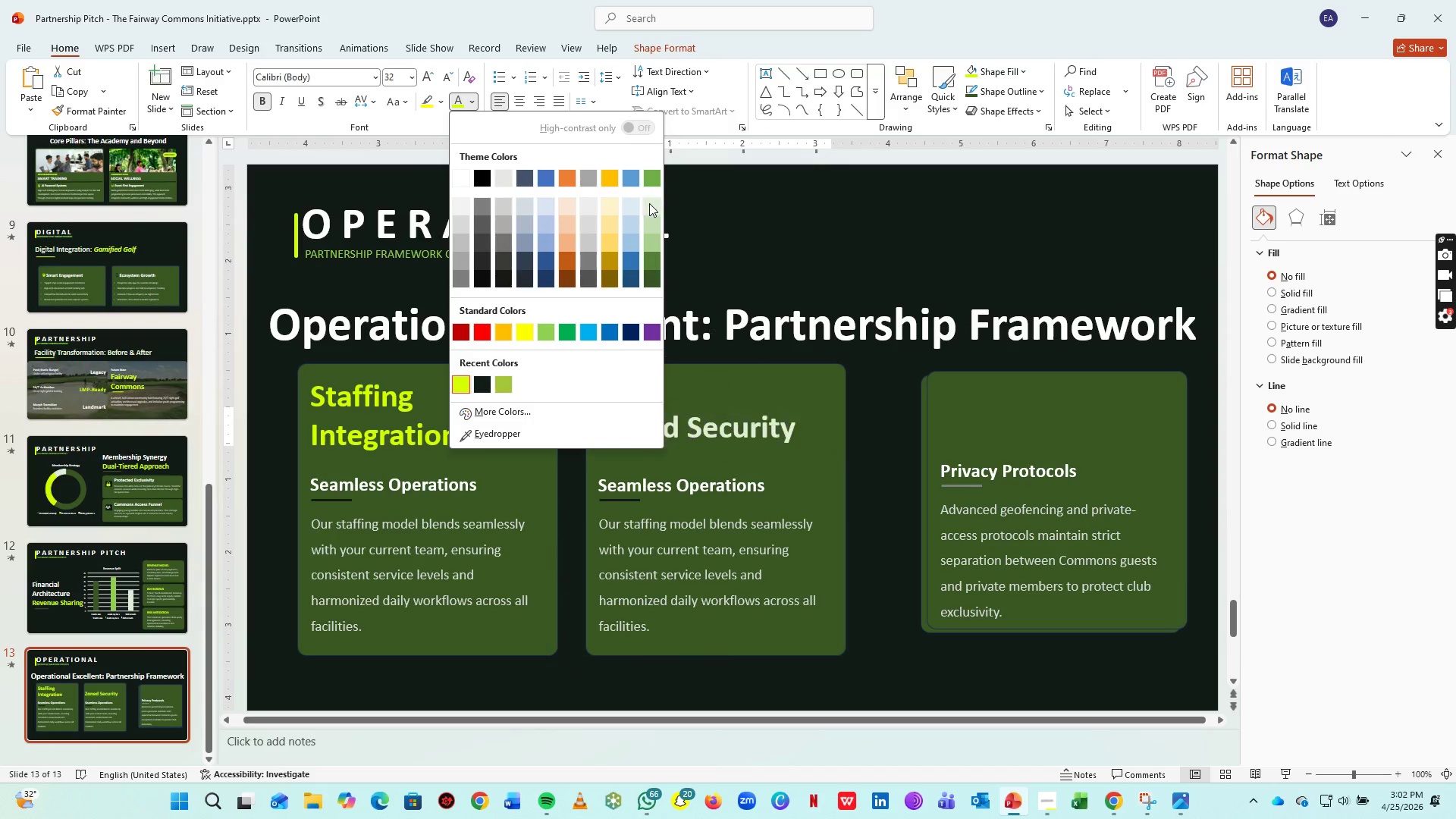 
left_click([649, 203])
 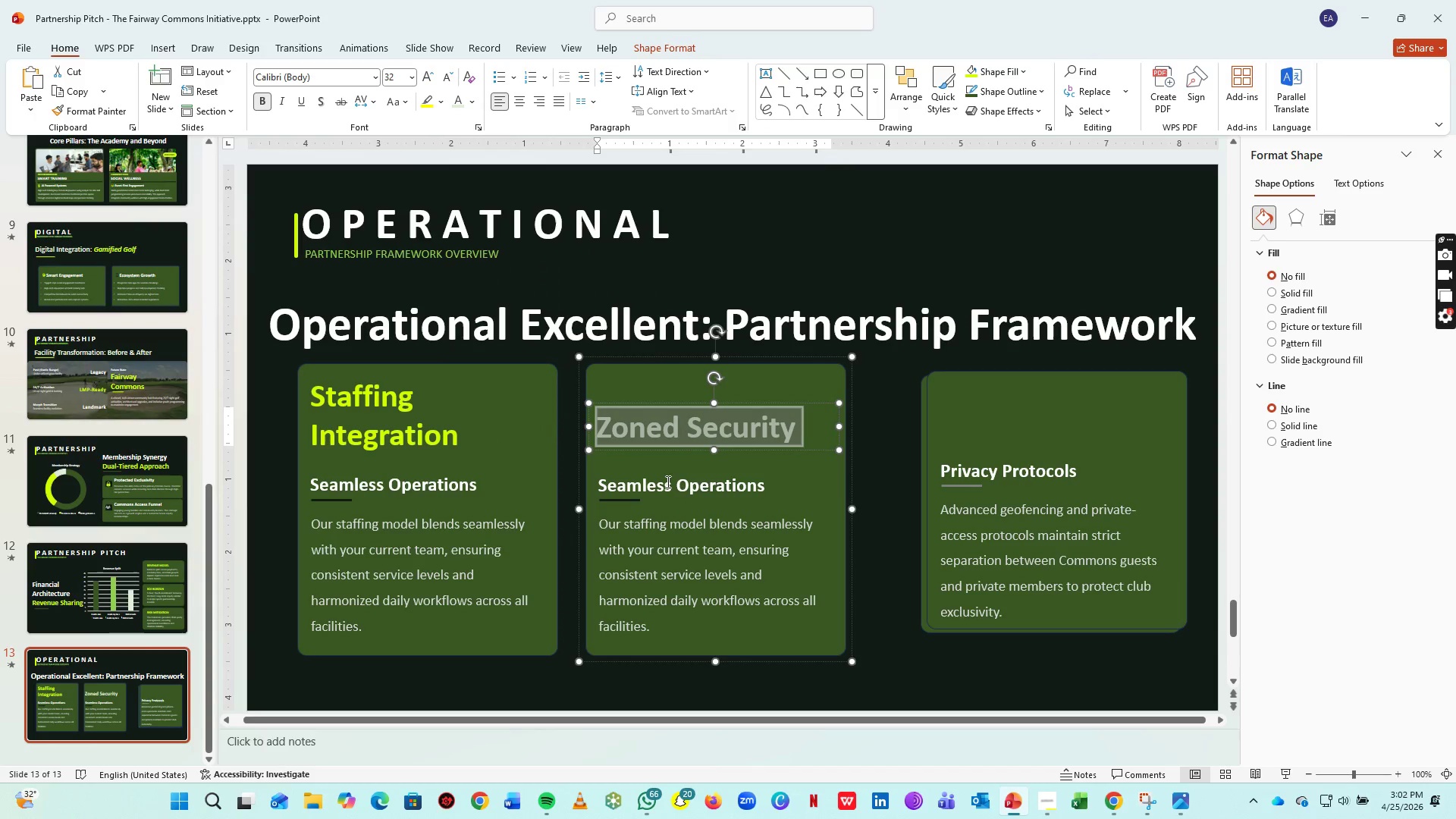 
left_click([682, 485])
 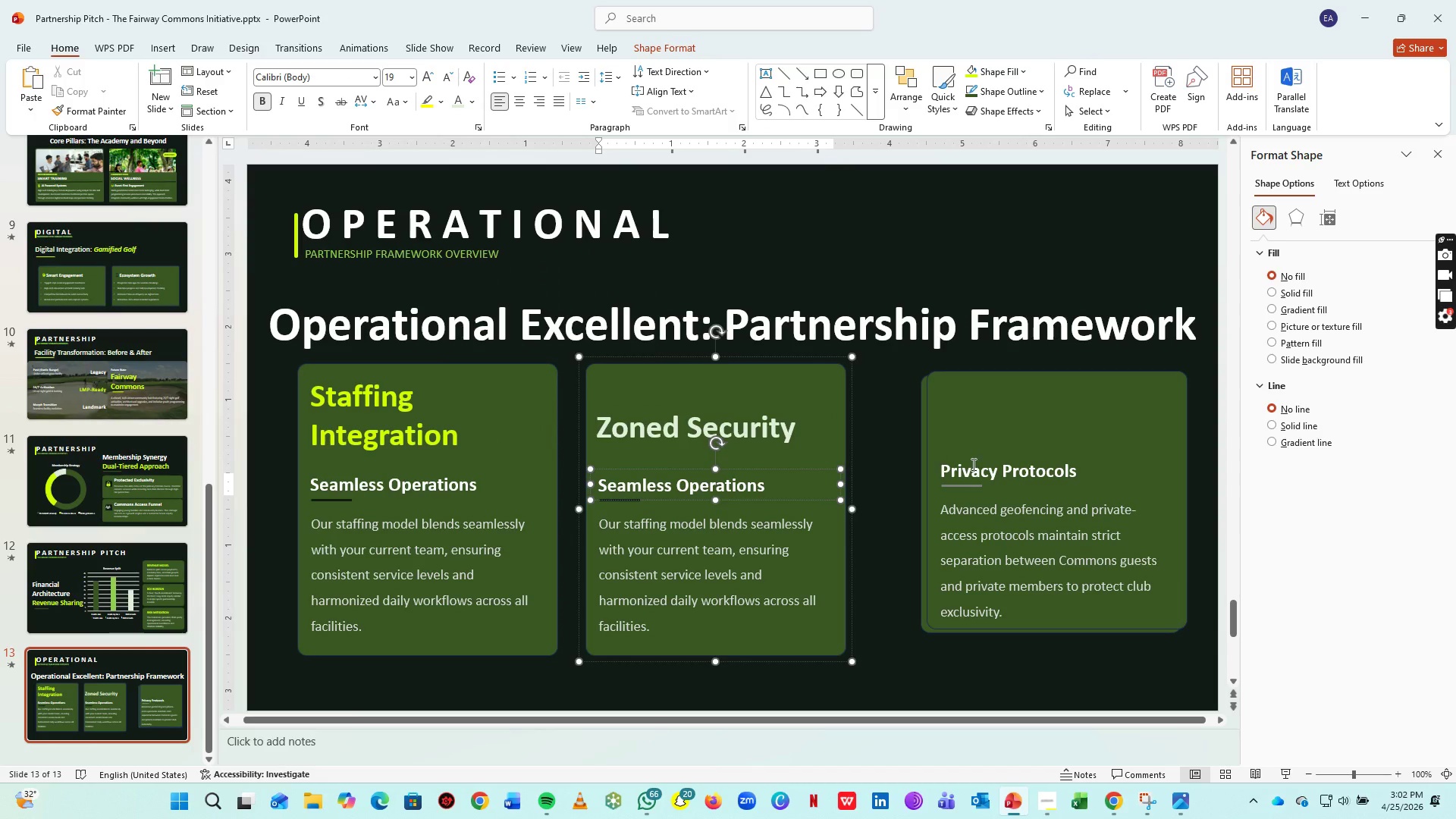 
left_click([975, 467])
 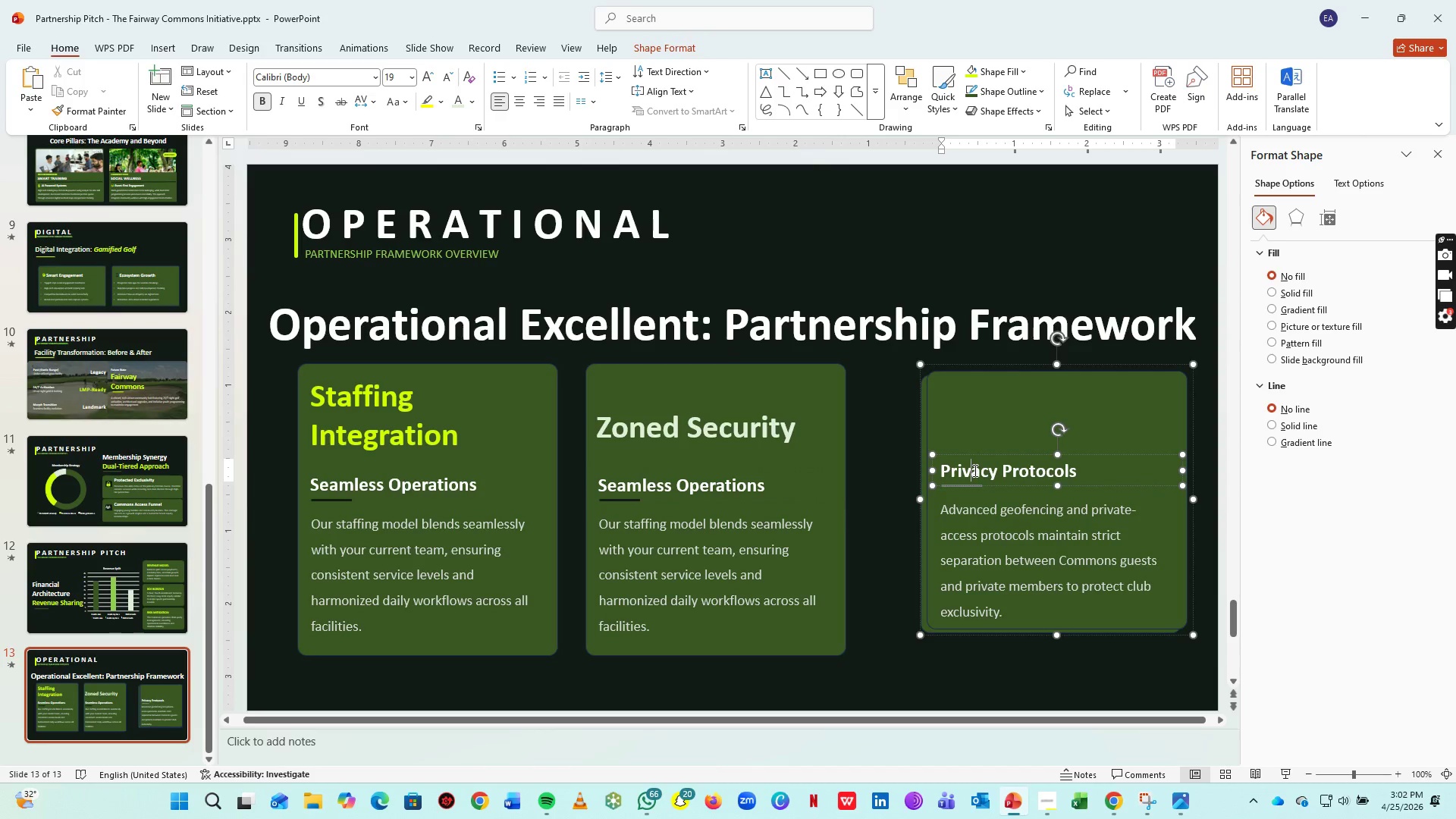 
key(Control+A)
 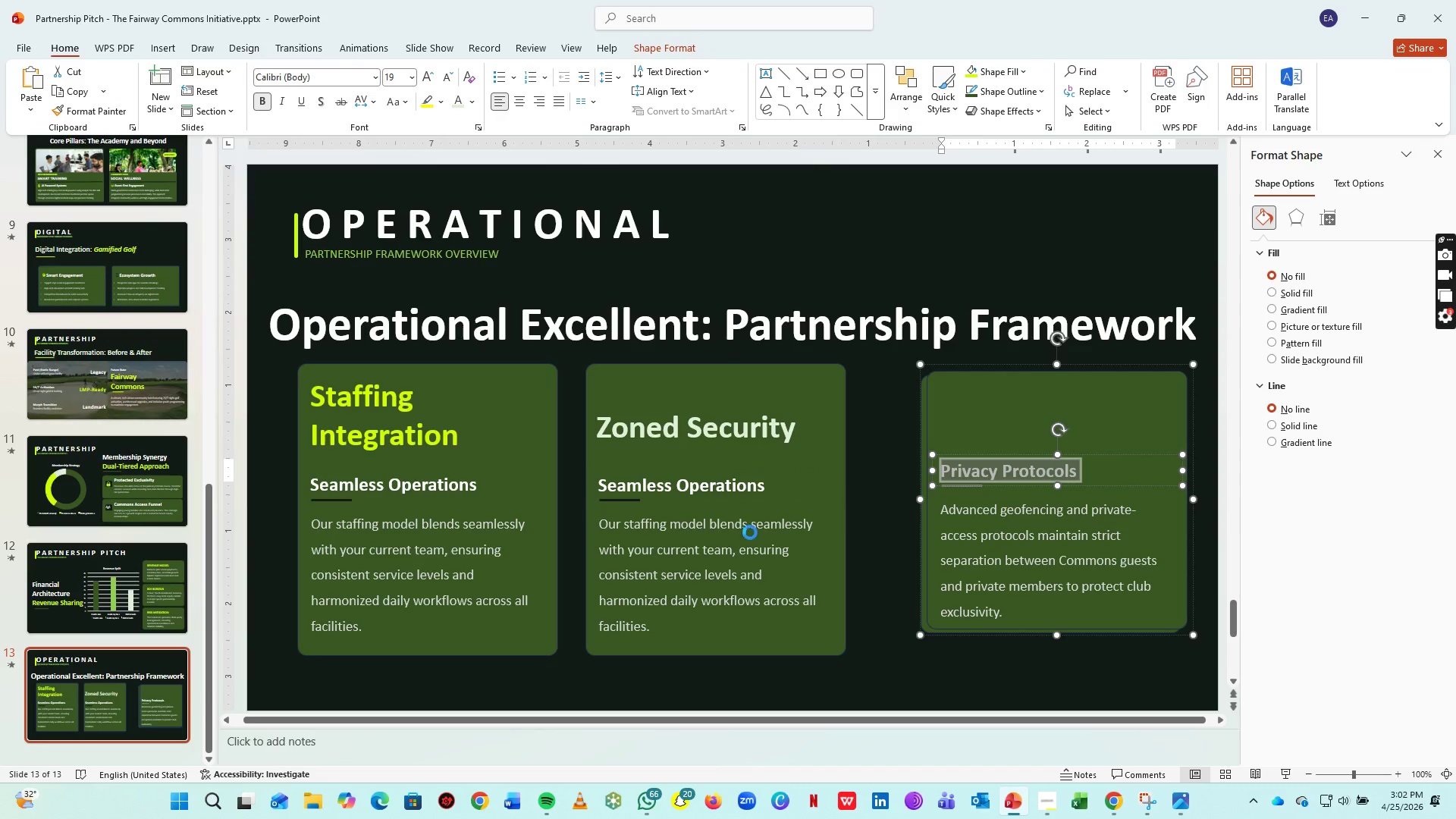 
key(Control+C)
 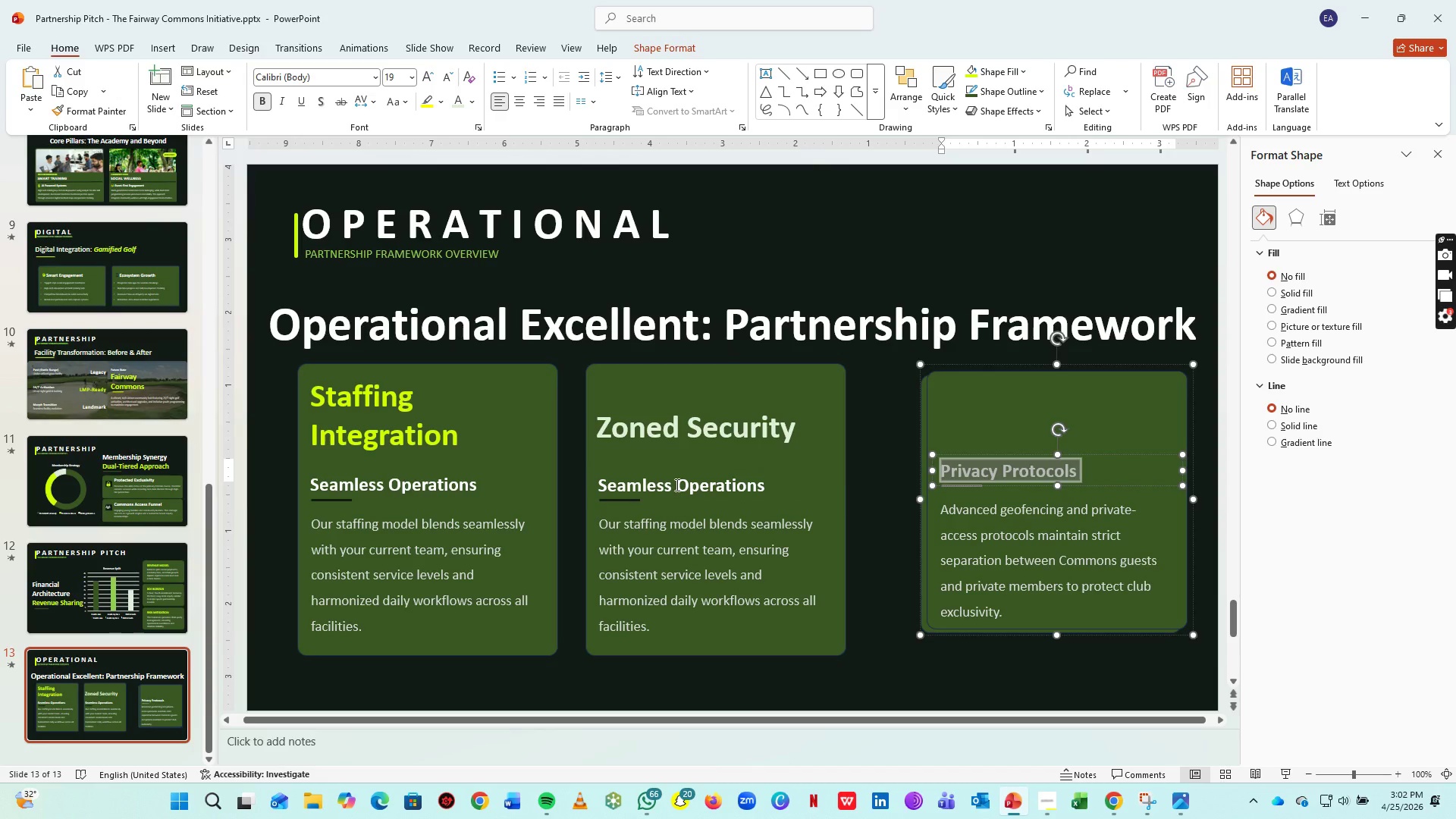 
left_click([676, 485])
 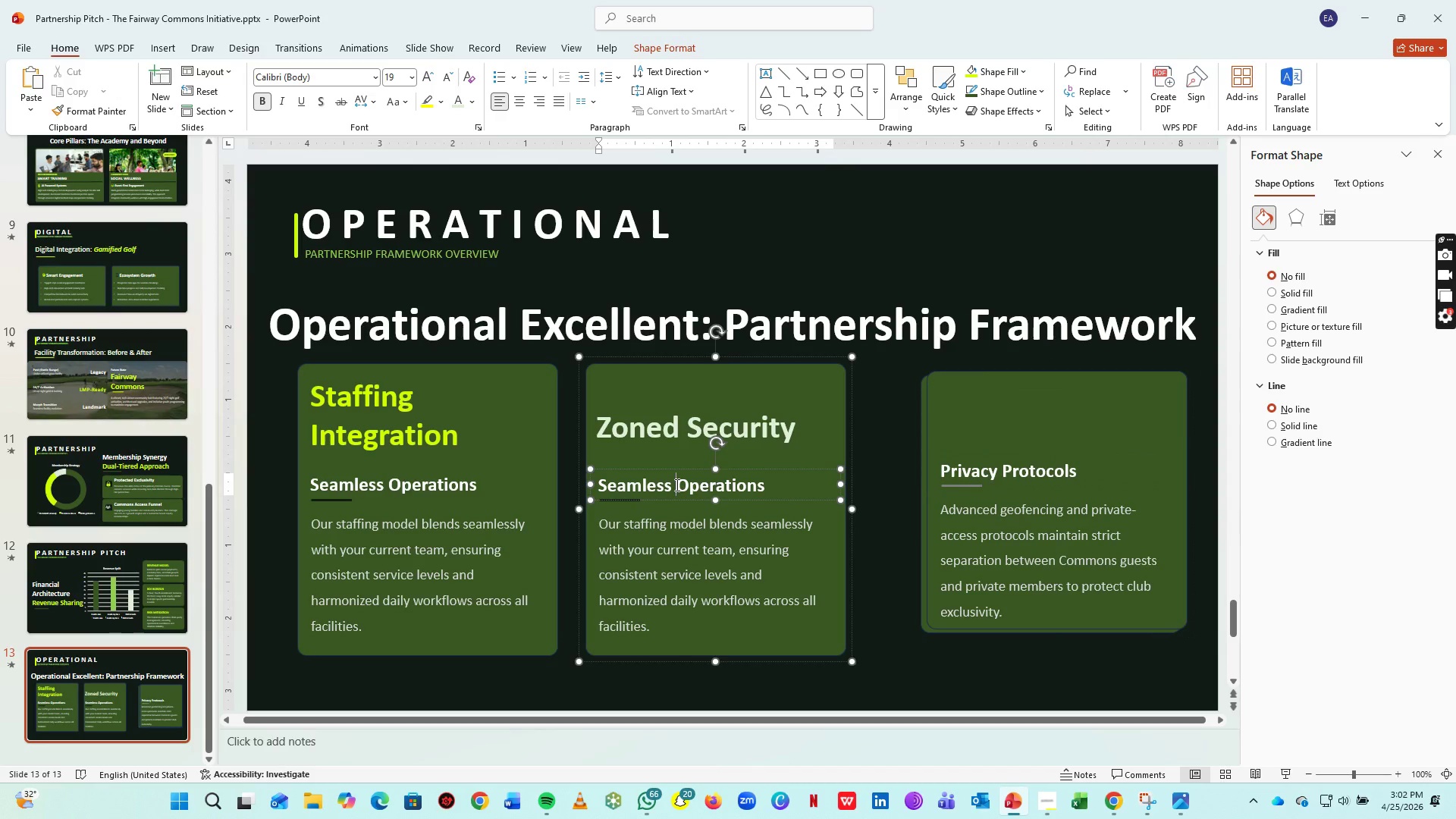 
key(Control+A)
 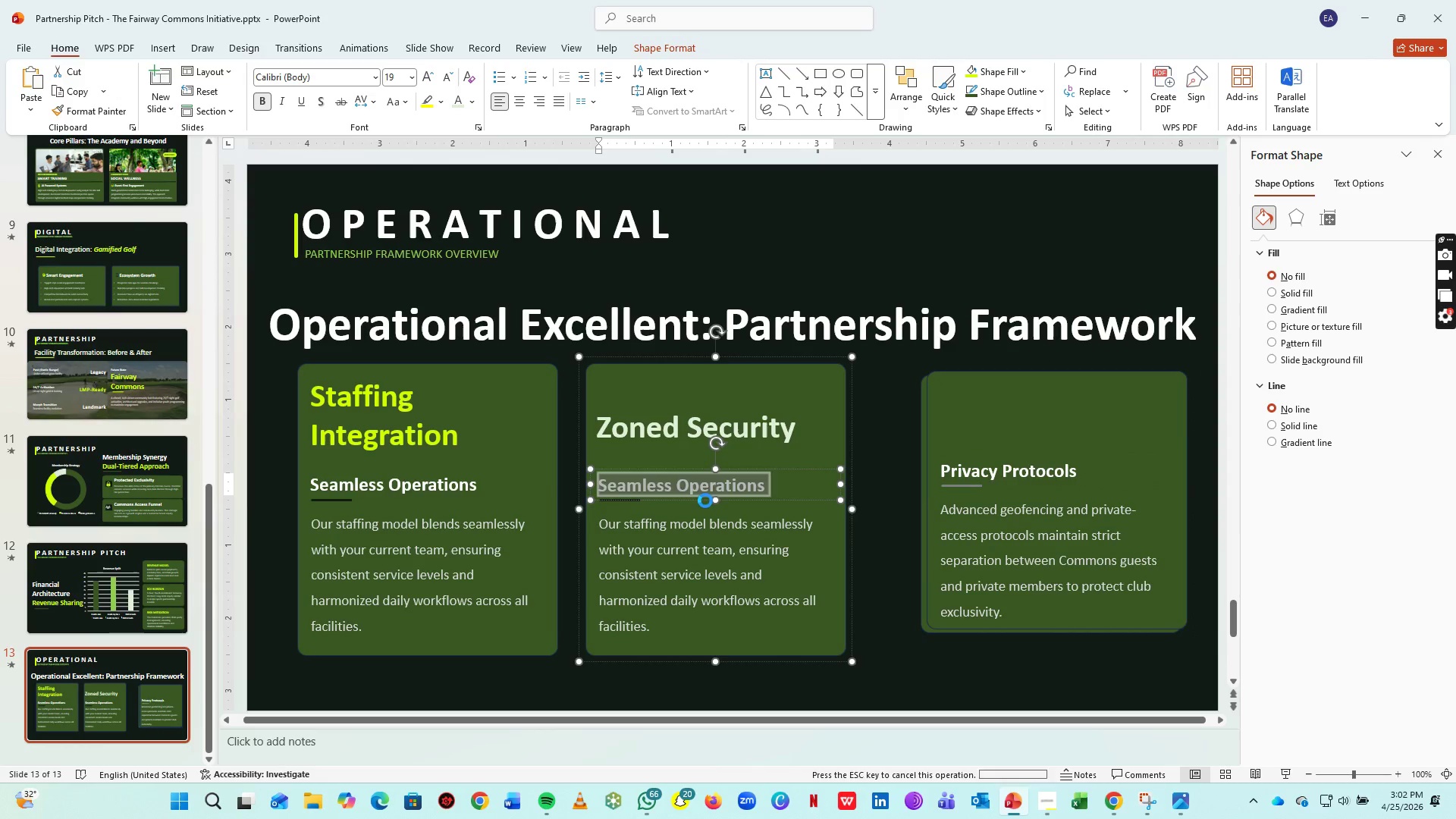 
key(Control+V)
 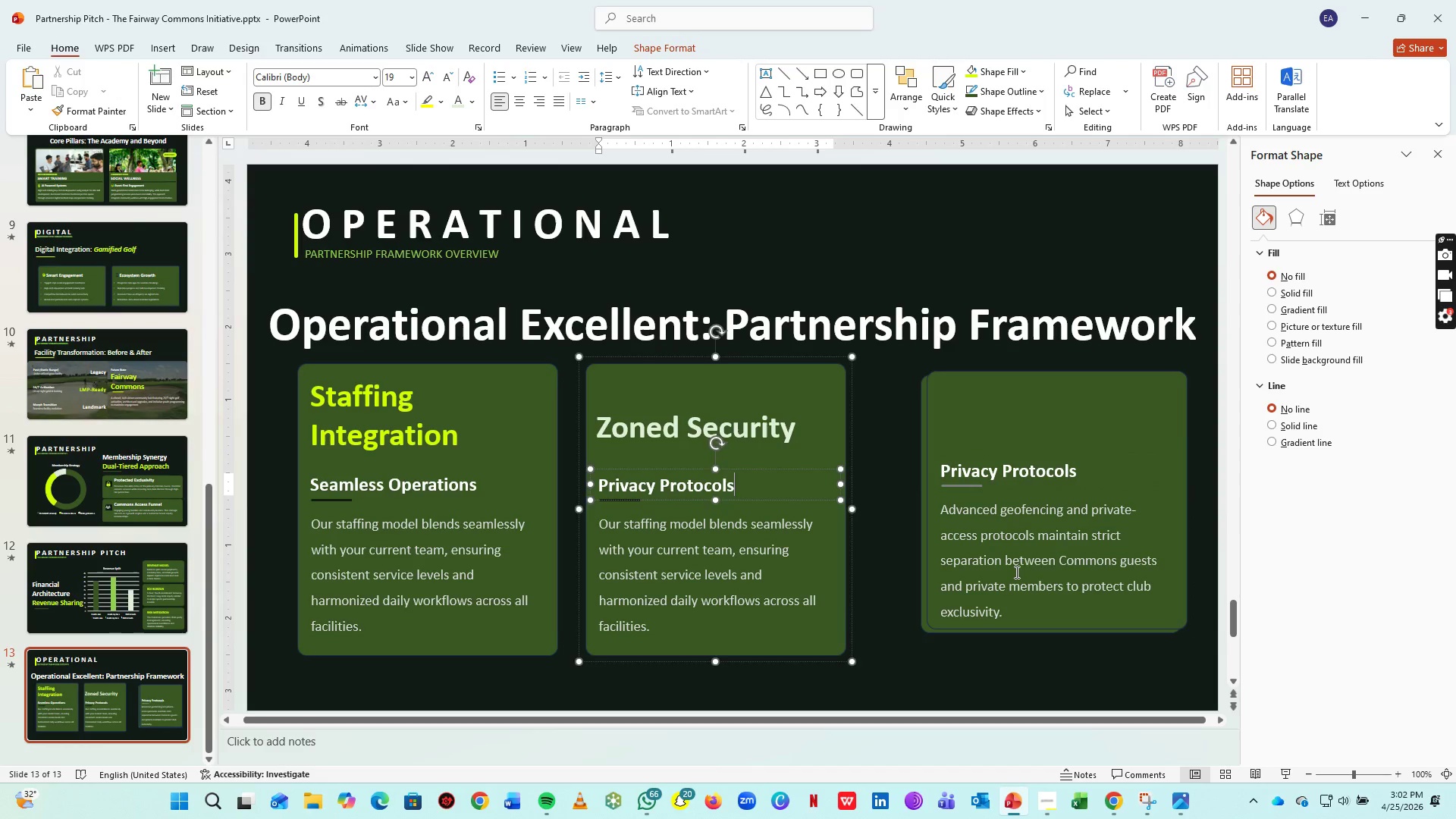 
left_click([1015, 572])
 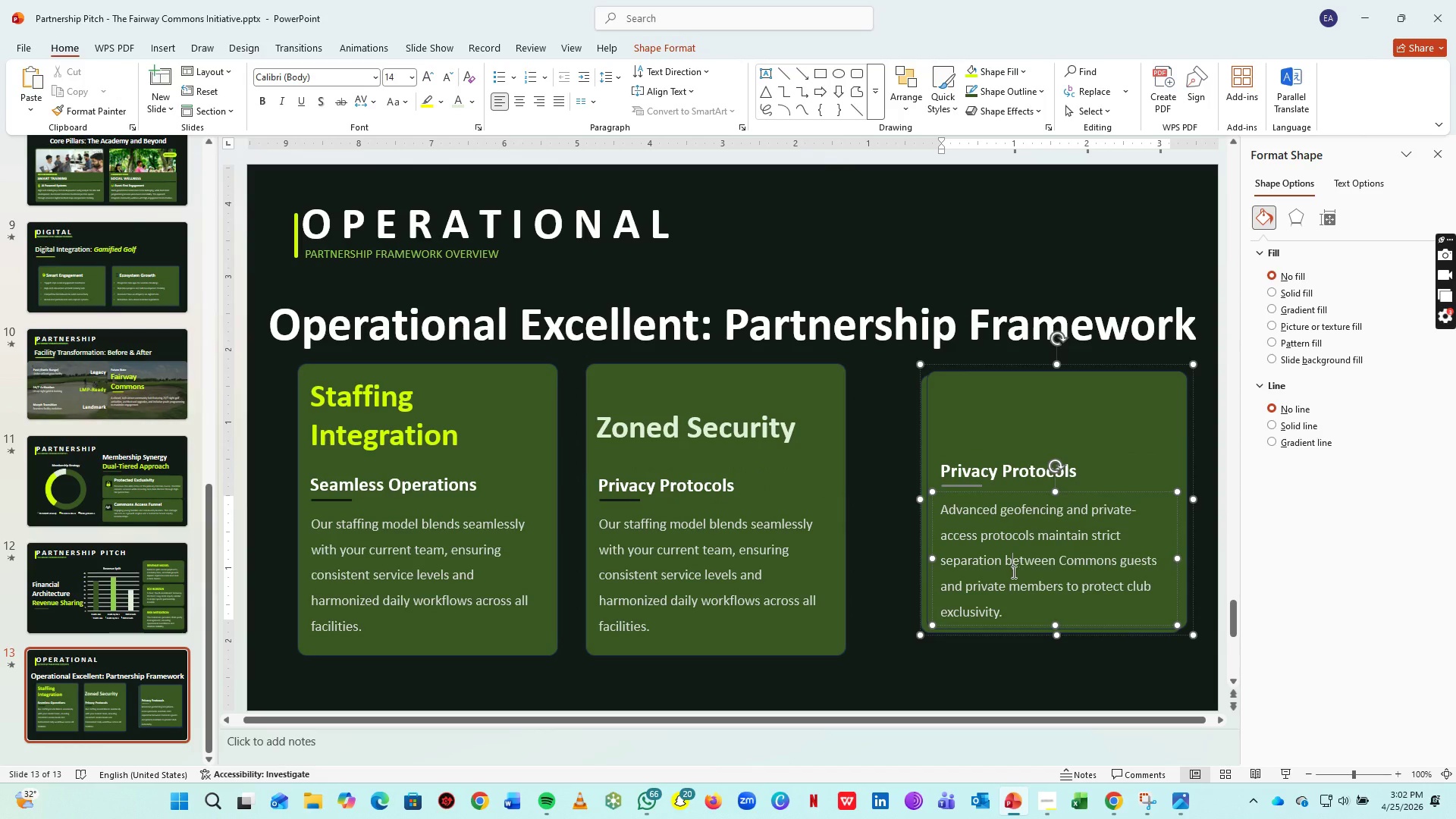 
key(Control+A)
 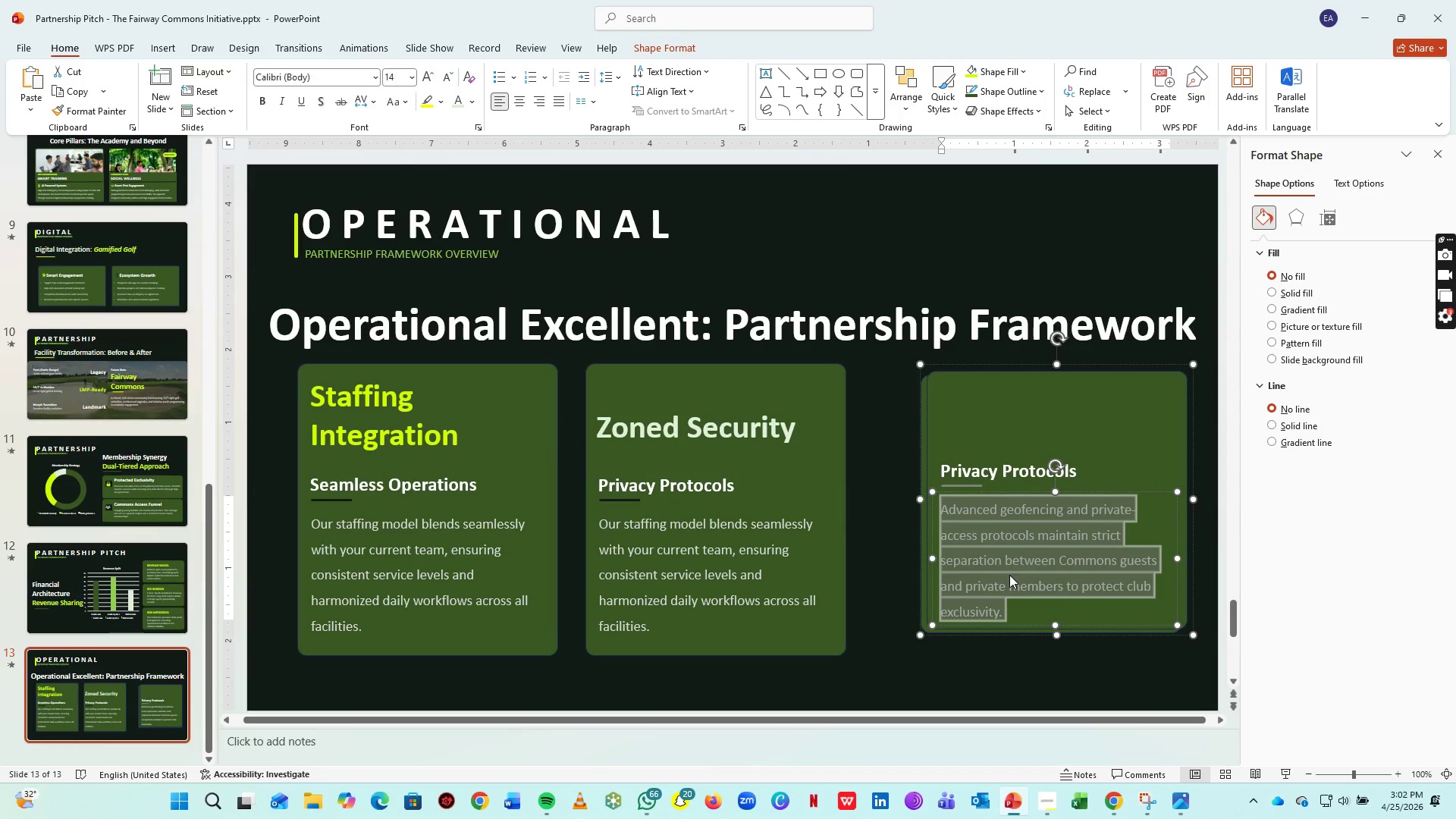 
key(Control+C)
 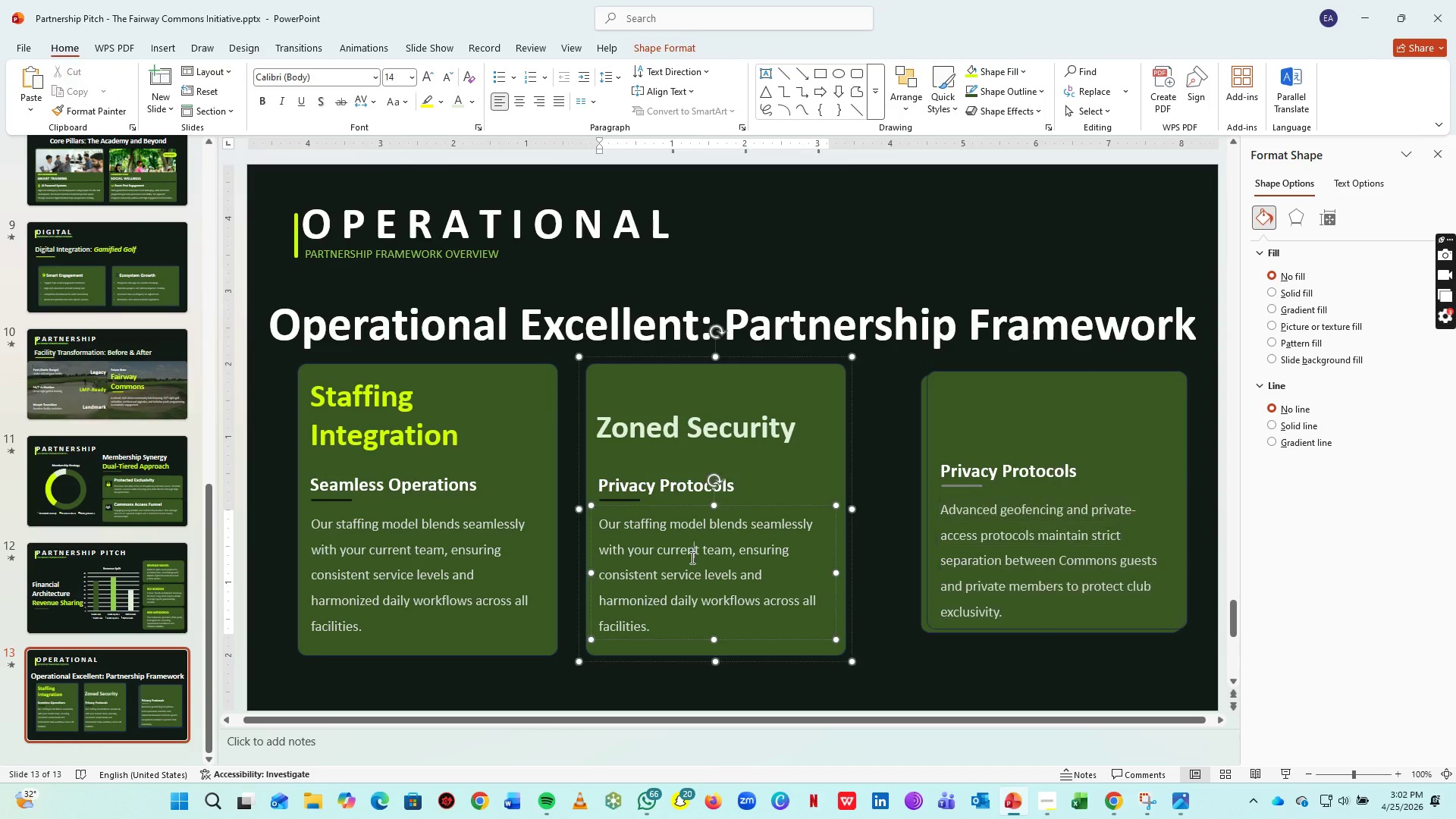 
left_click([691, 557])
 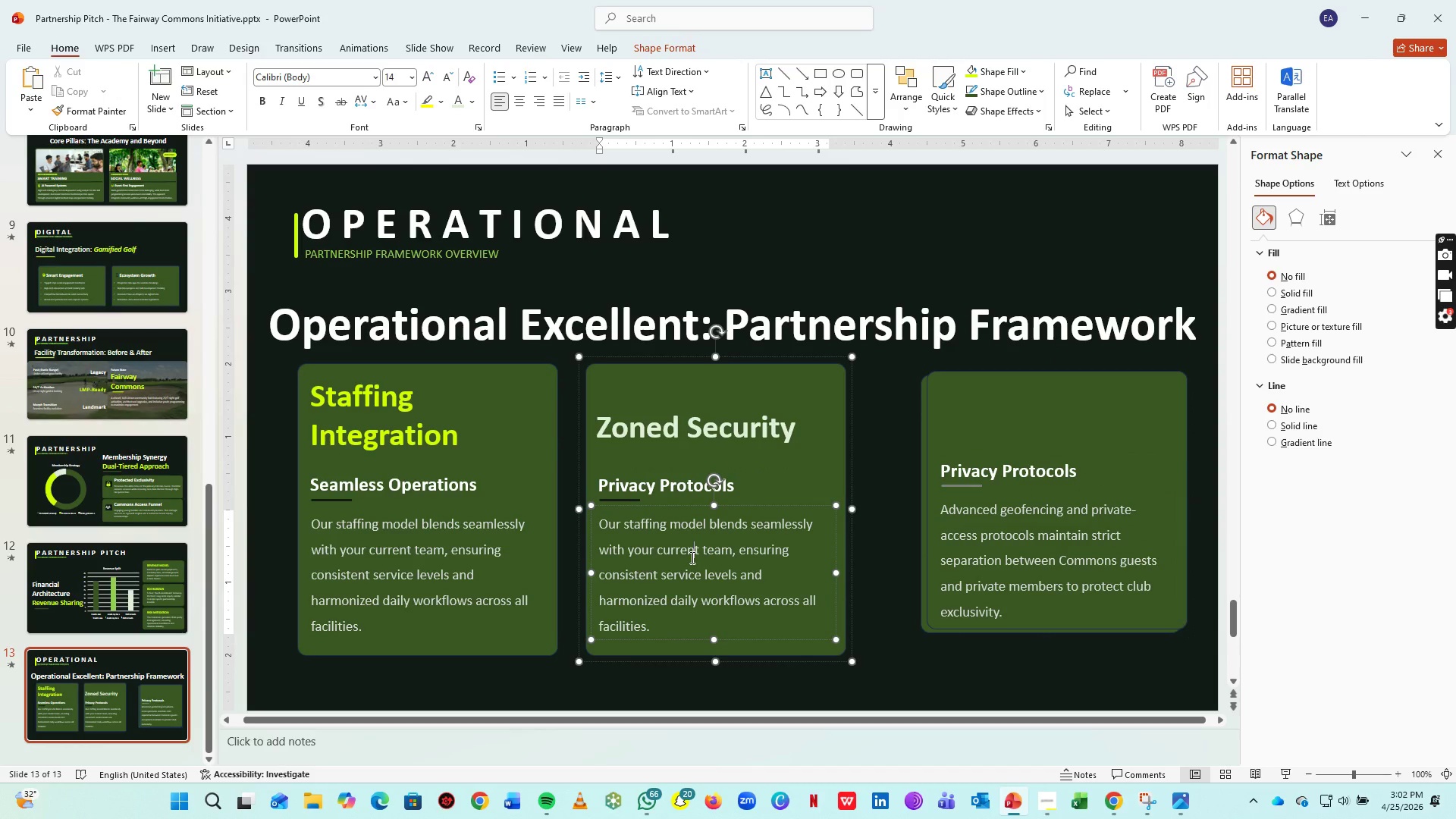 
key(Control+A)
 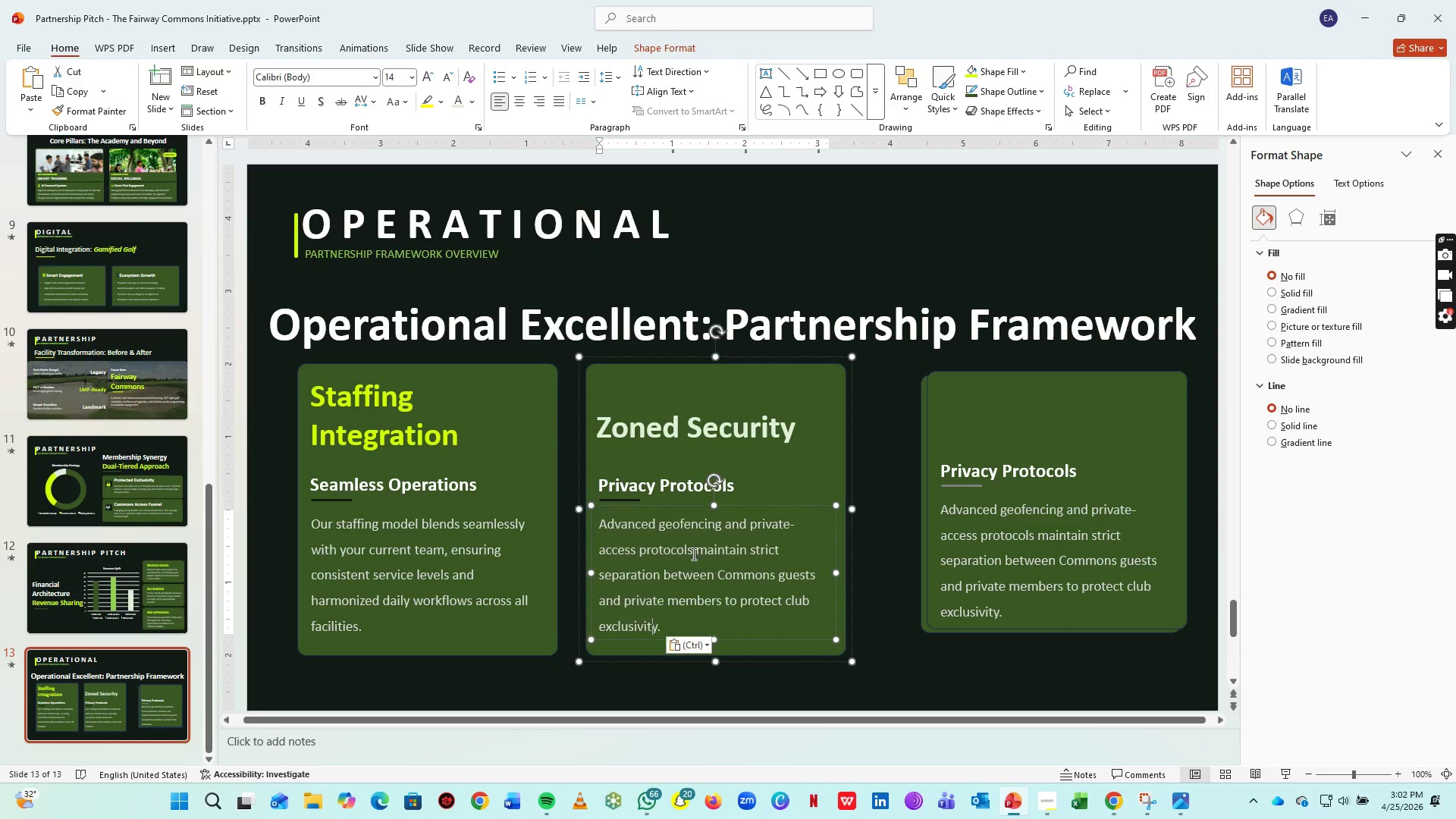 
key(Control+V)
 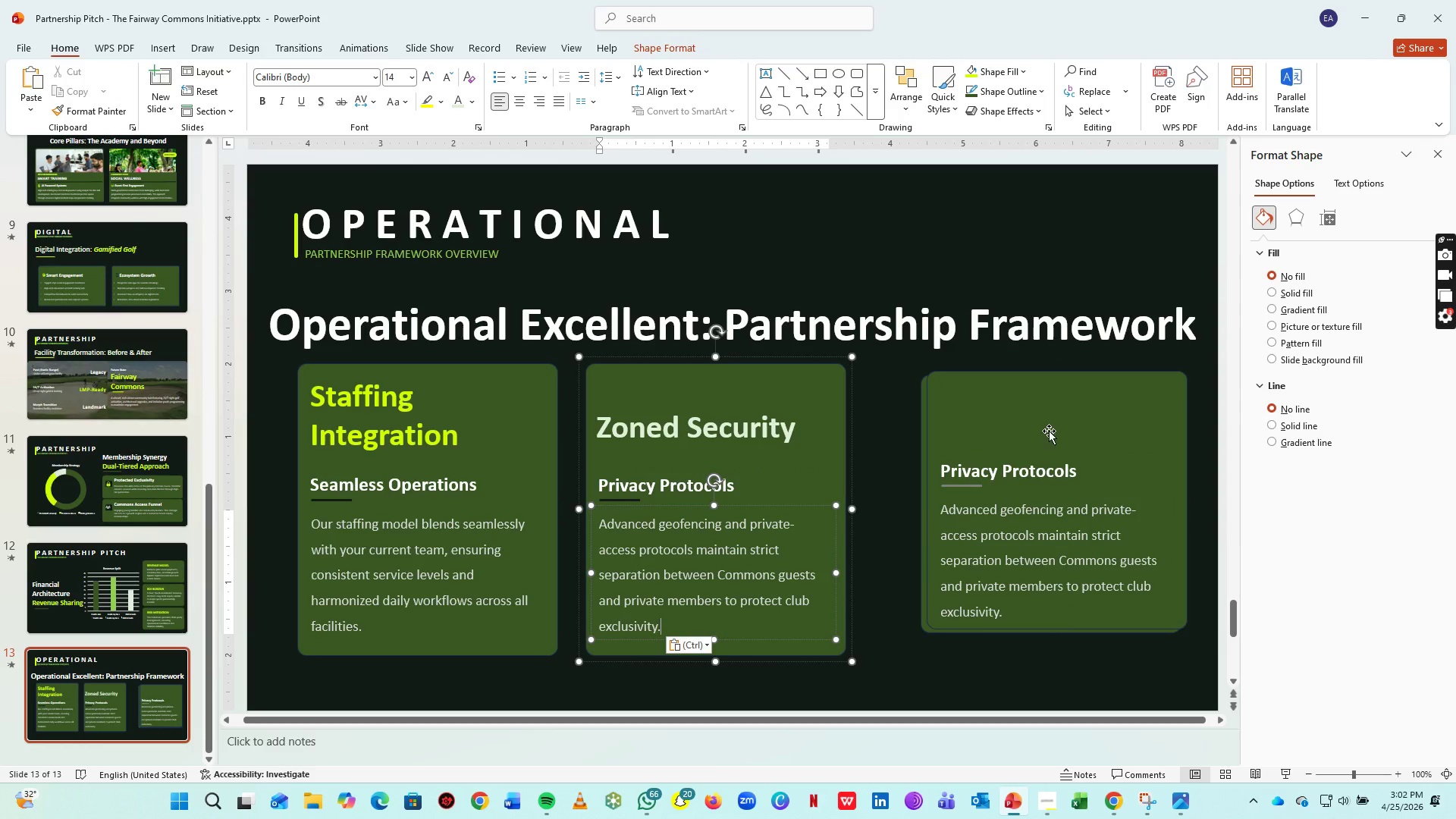 
left_click([1047, 430])
 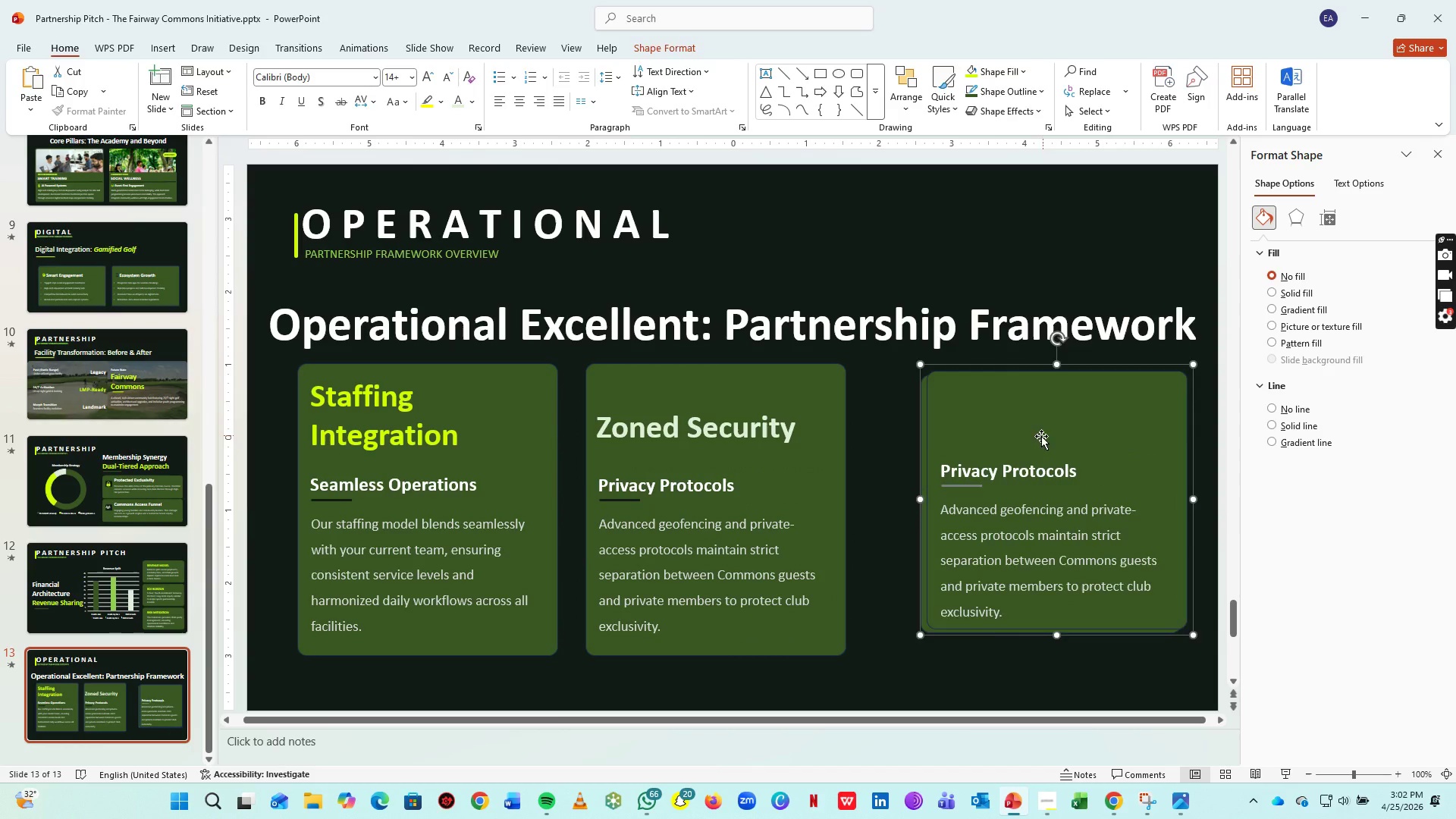 
key(Delete)
 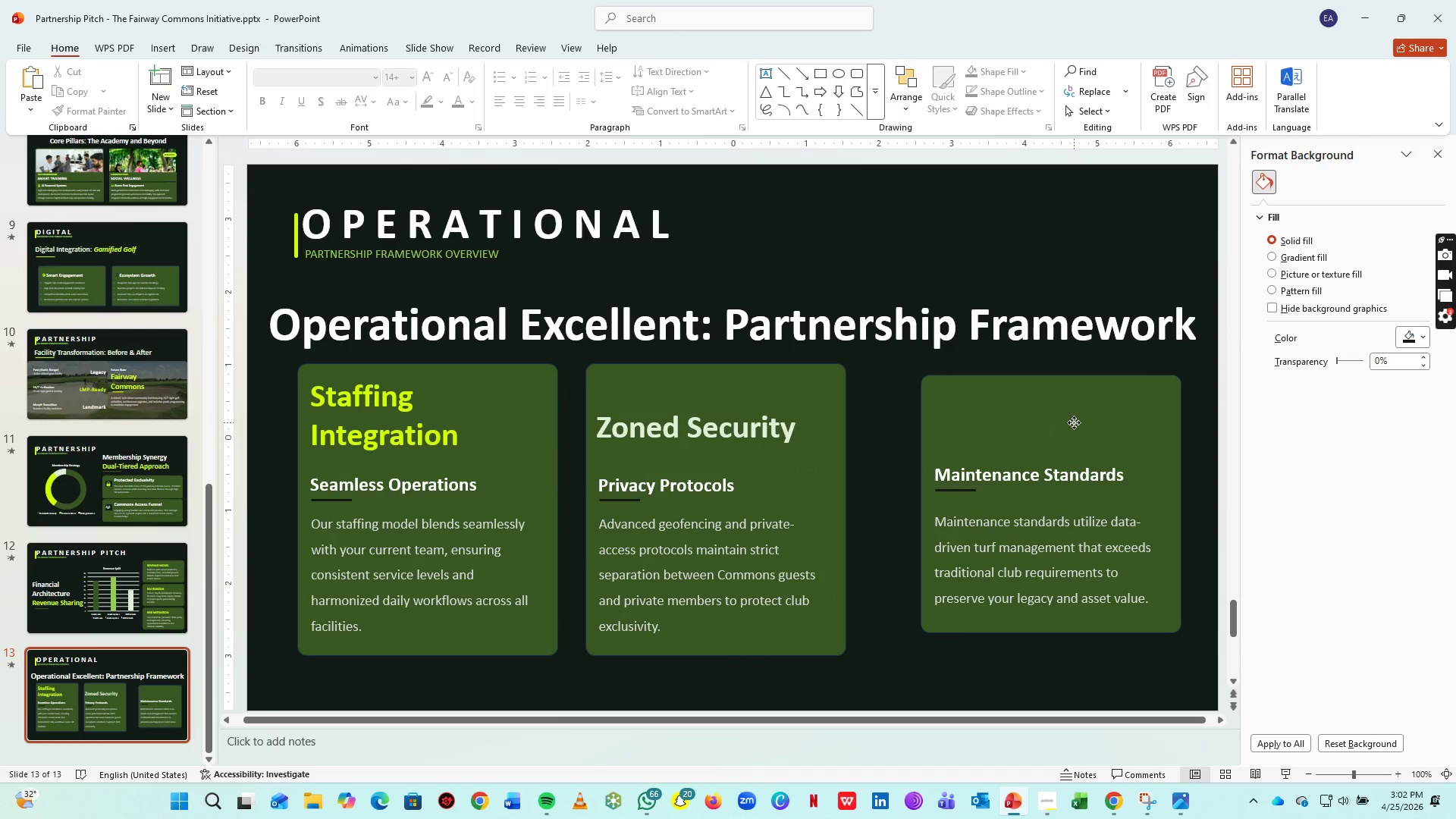 
left_click_drag(start_coordinate=[1074, 422], to_coordinate=[679, 290])
 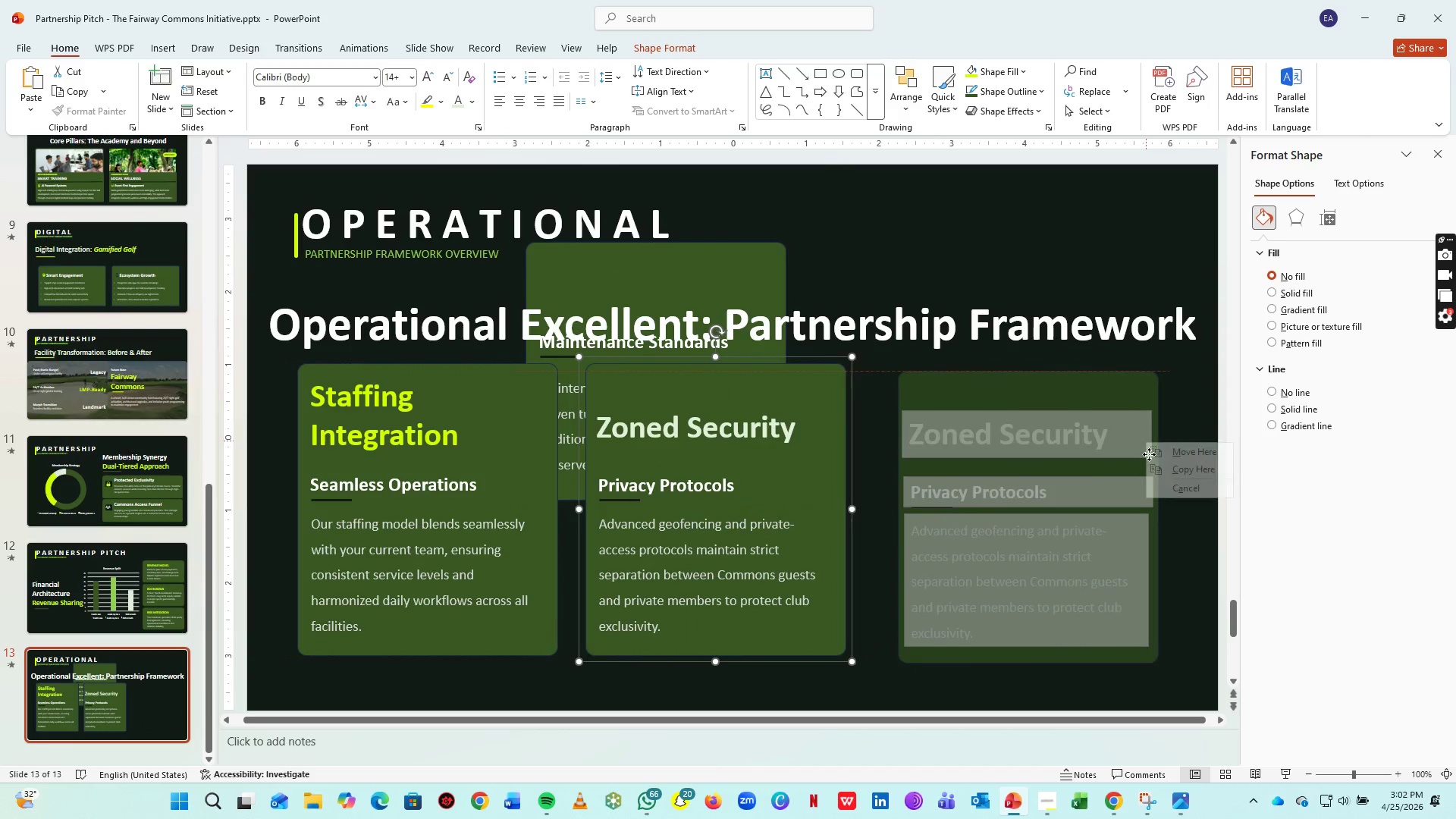 
left_click([1181, 474])
 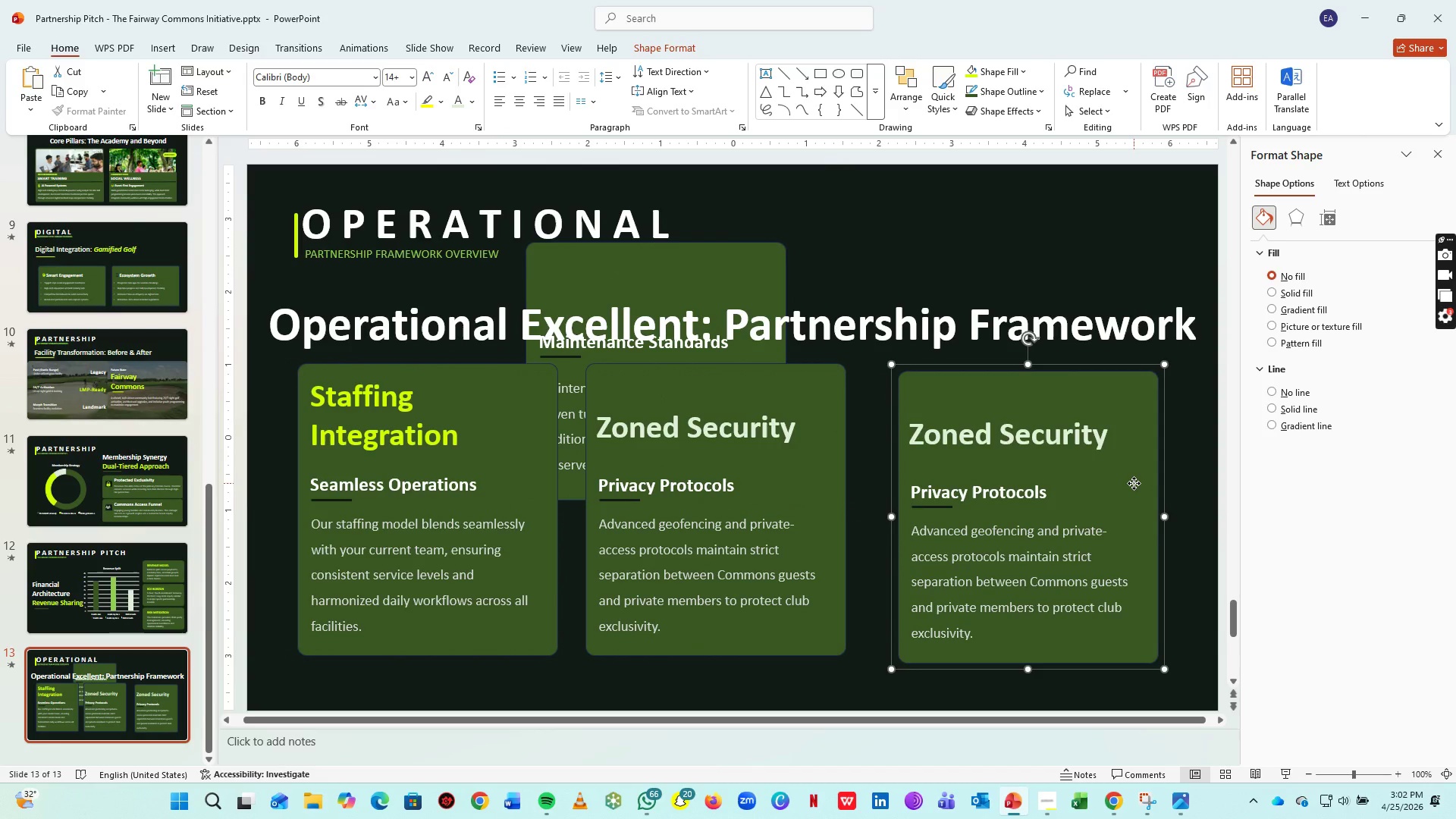 
left_click_drag(start_coordinate=[1134, 483], to_coordinate=[1156, 475])
 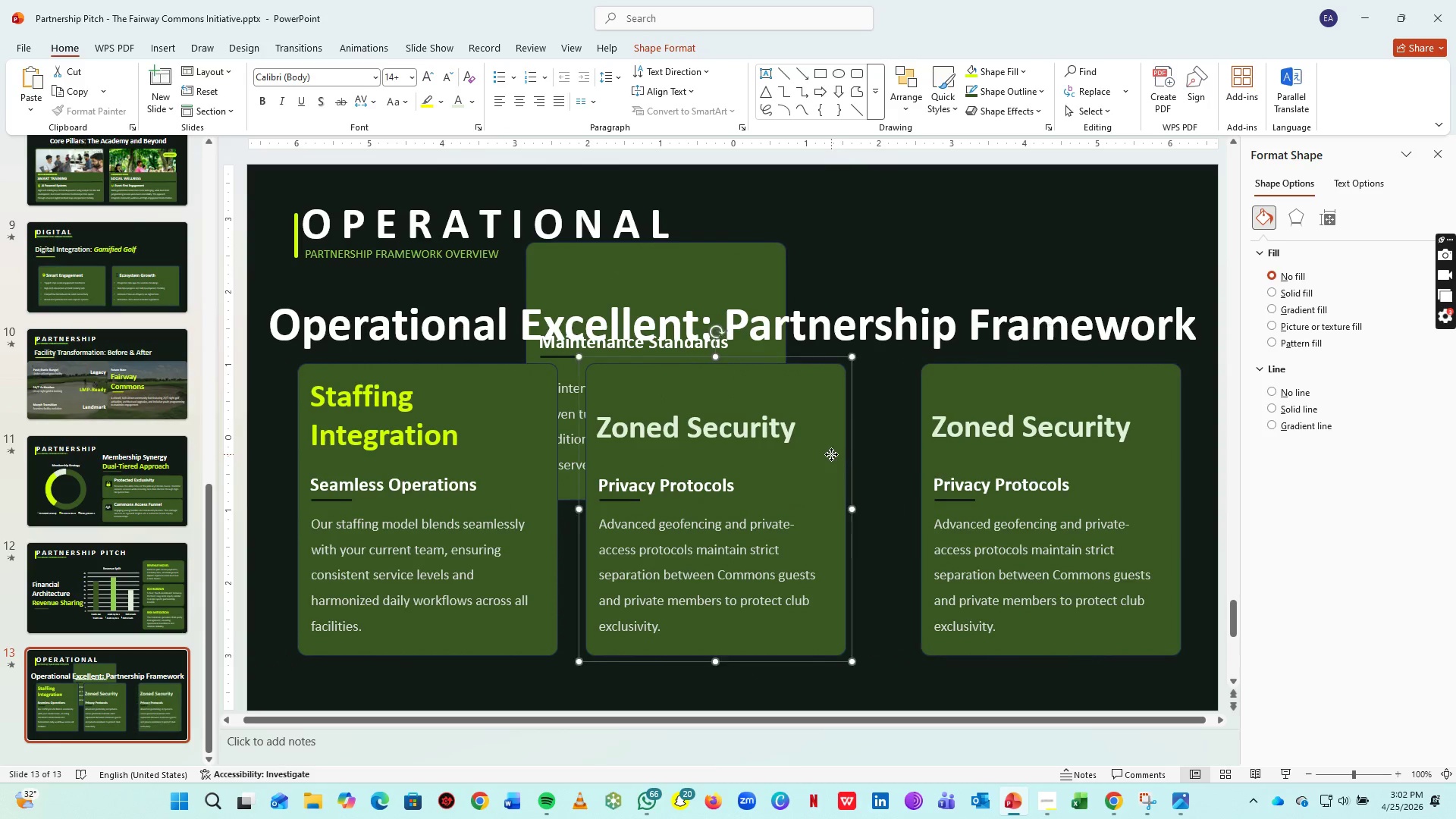 
left_click([831, 454])
 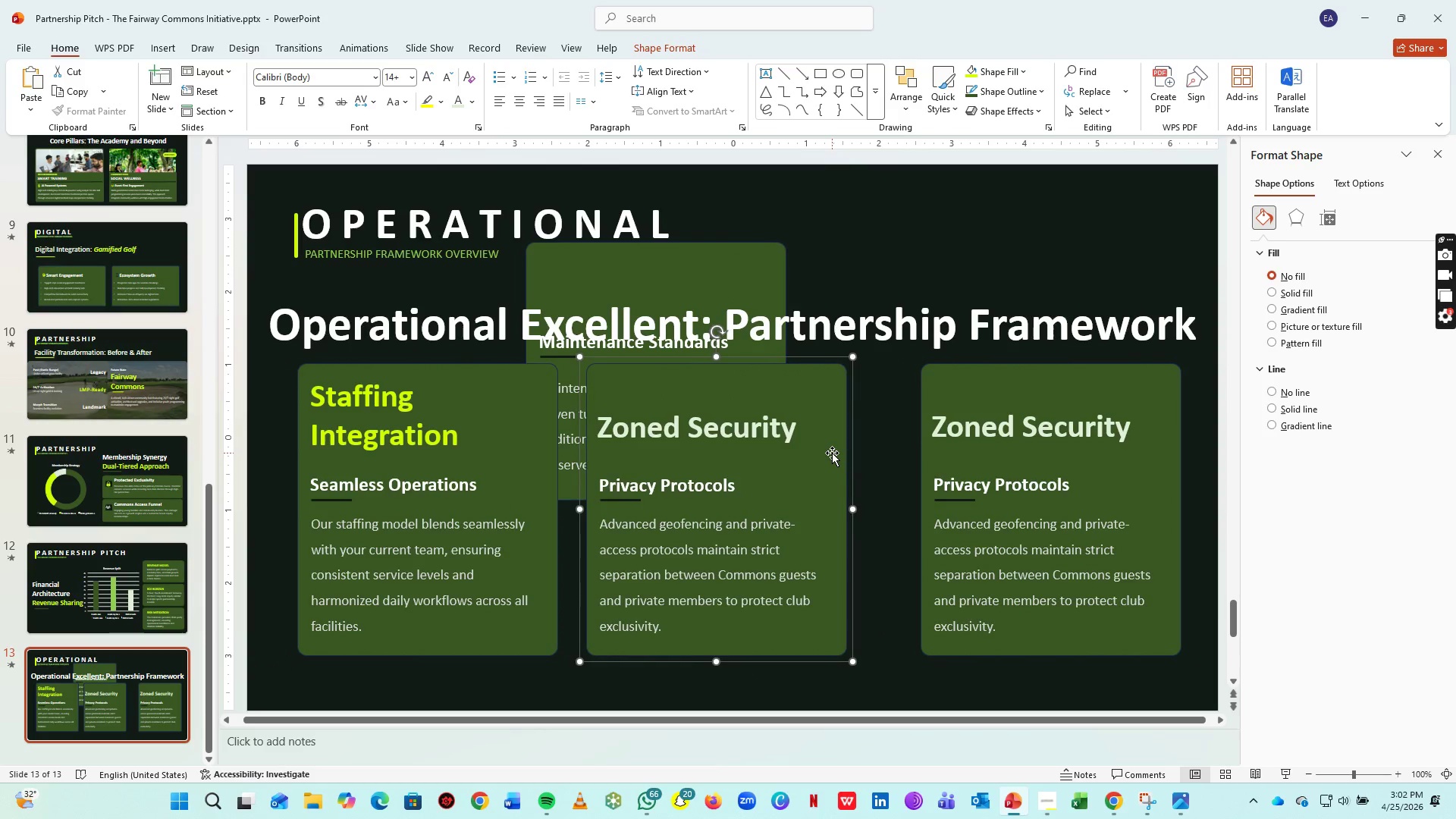 
hold_key(key=ArrowRight, duration=1.06)
 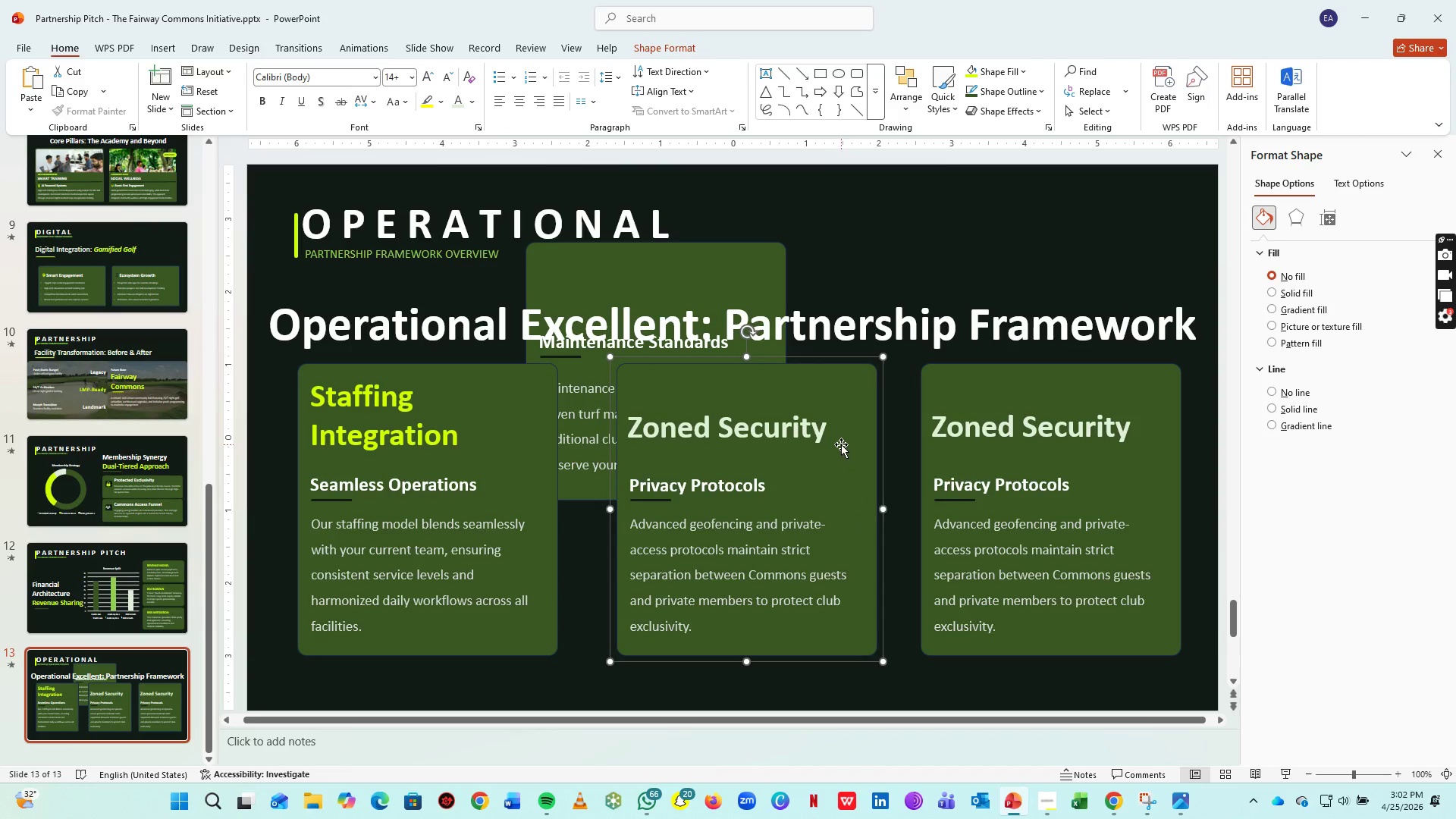 
hold_key(key=ArrowLeft, duration=0.66)
 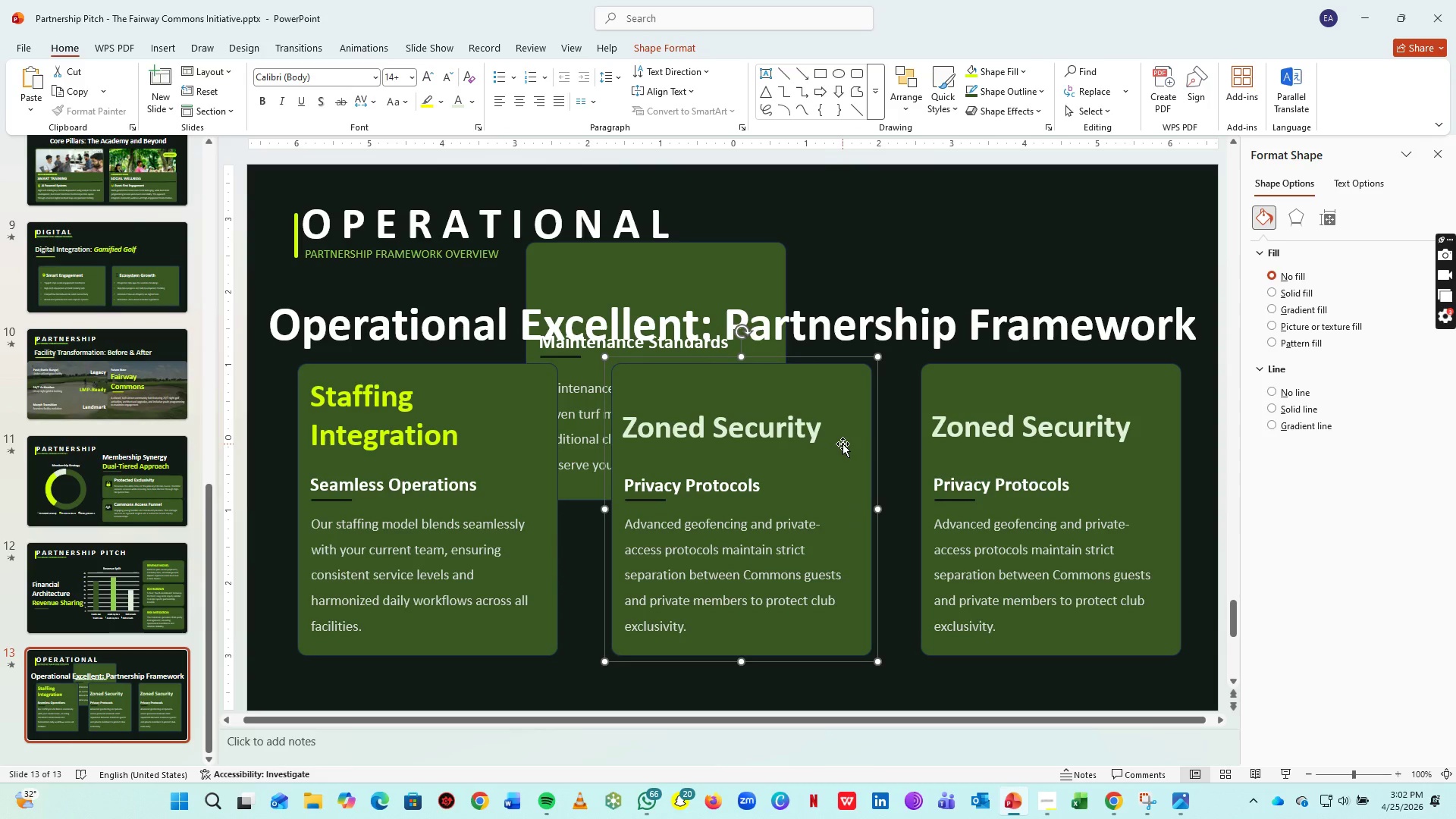 
key(ArrowLeft)
 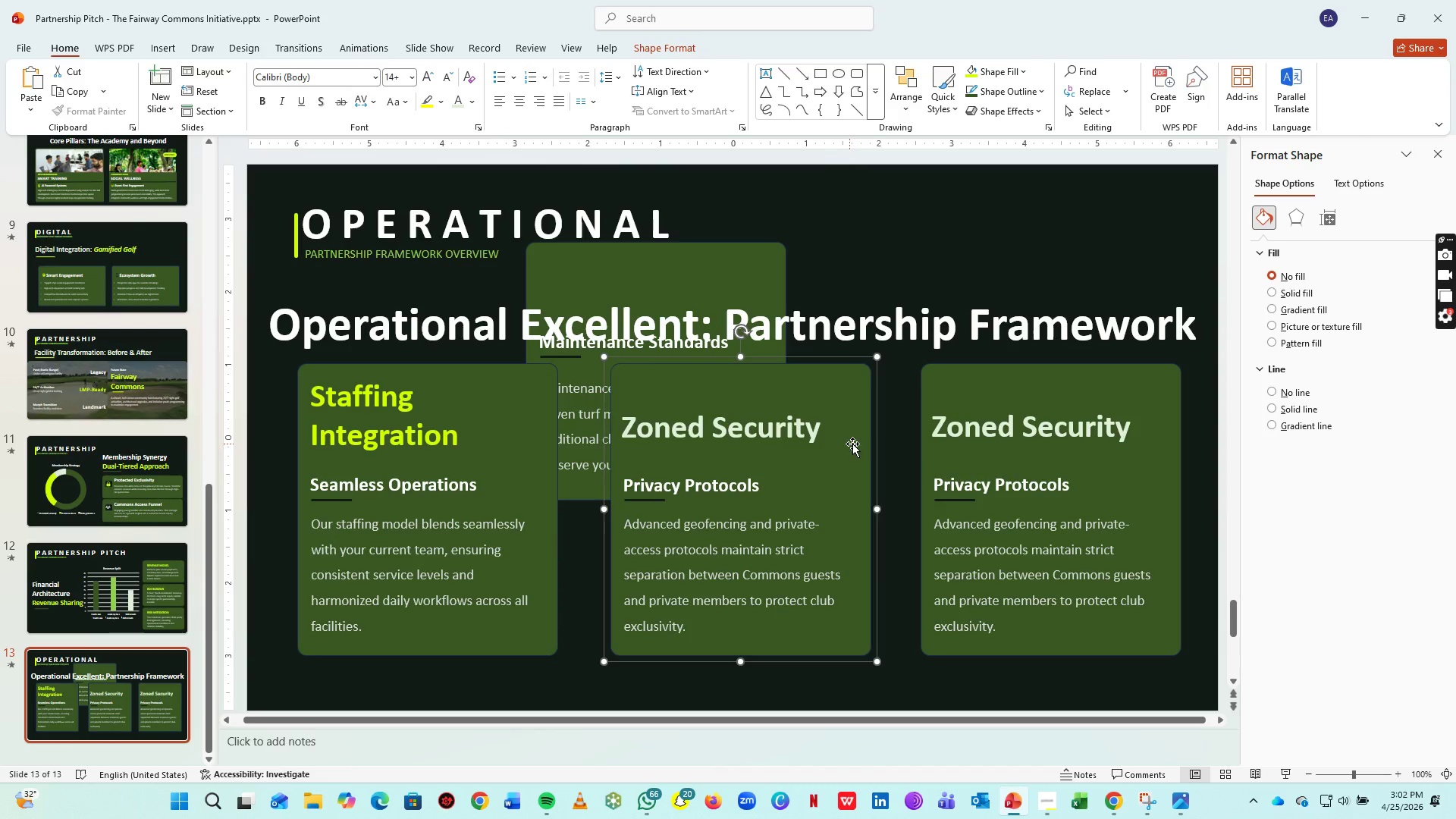 
key(ArrowLeft)
 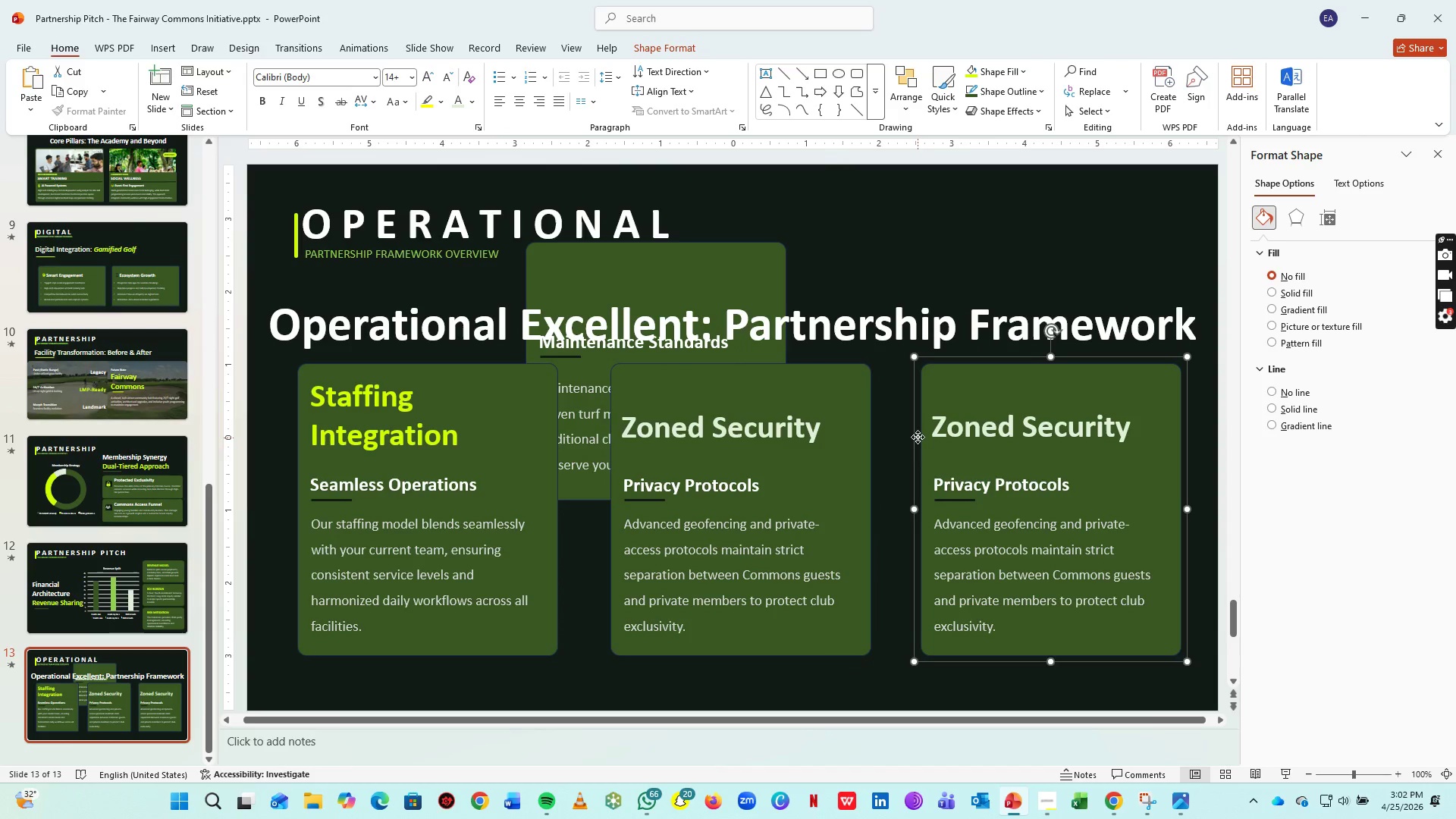 
left_click([918, 438])
 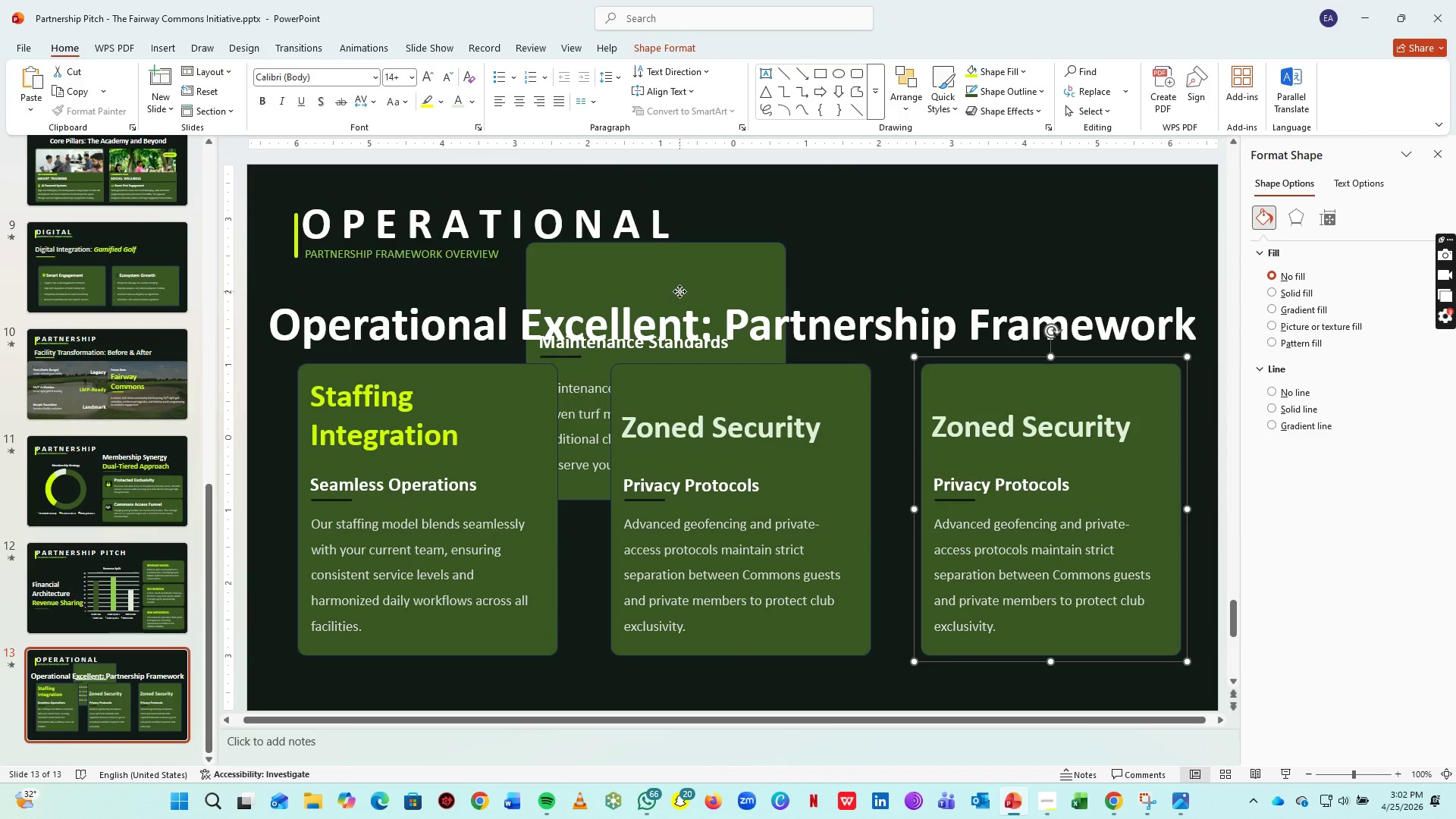 
left_click([679, 291])
 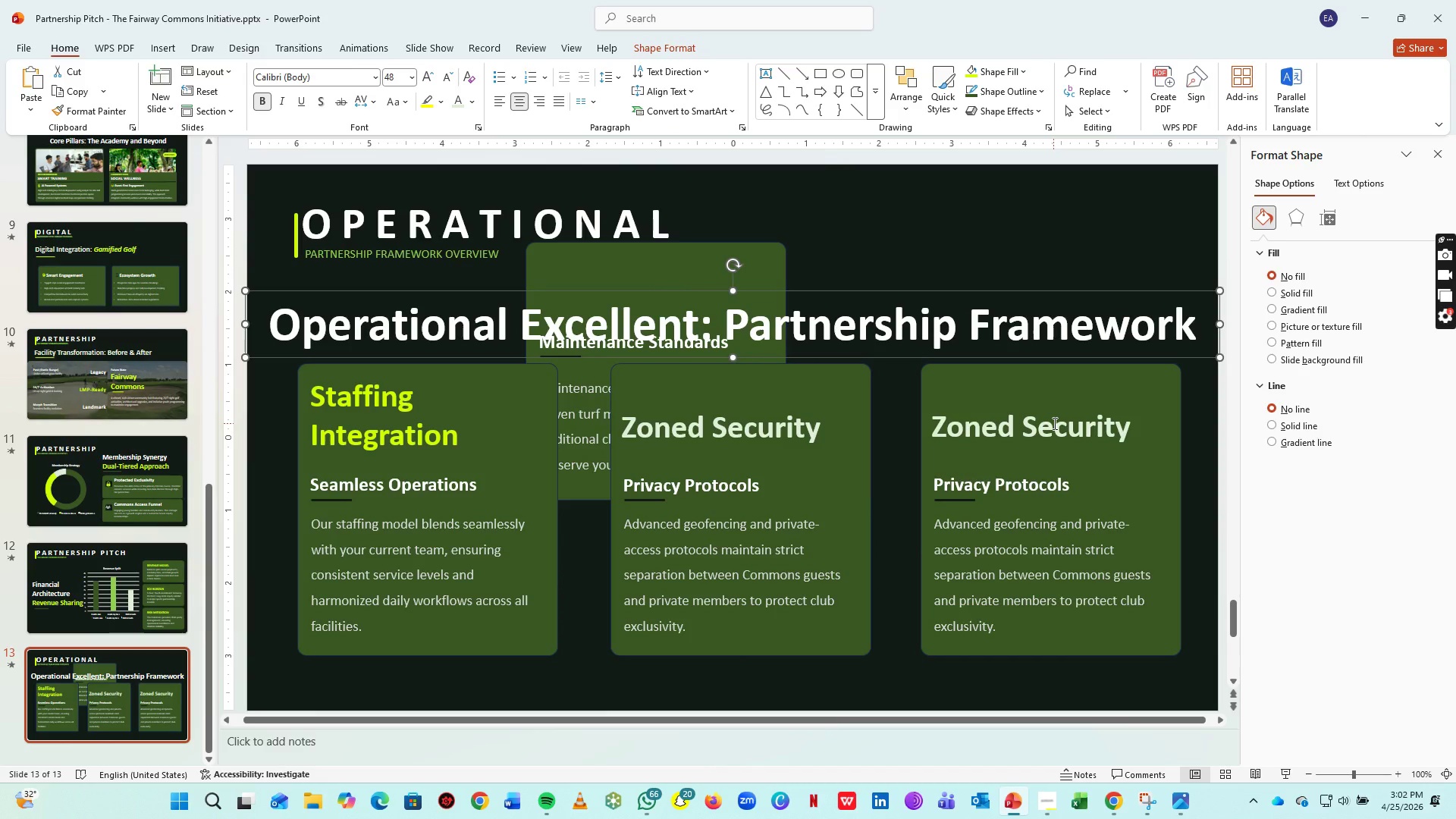 
left_click([1053, 423])
 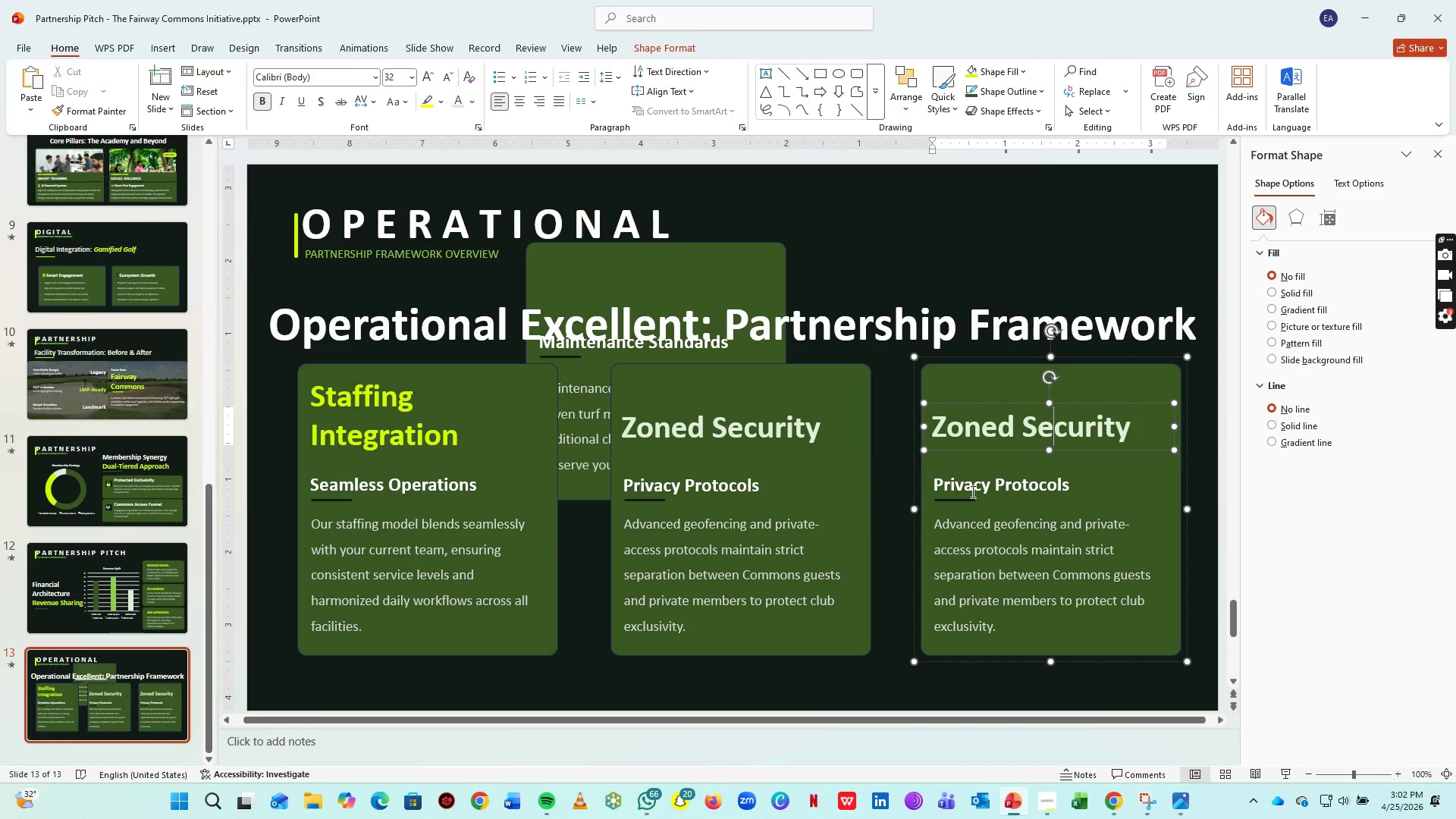 
key(Control+A)
 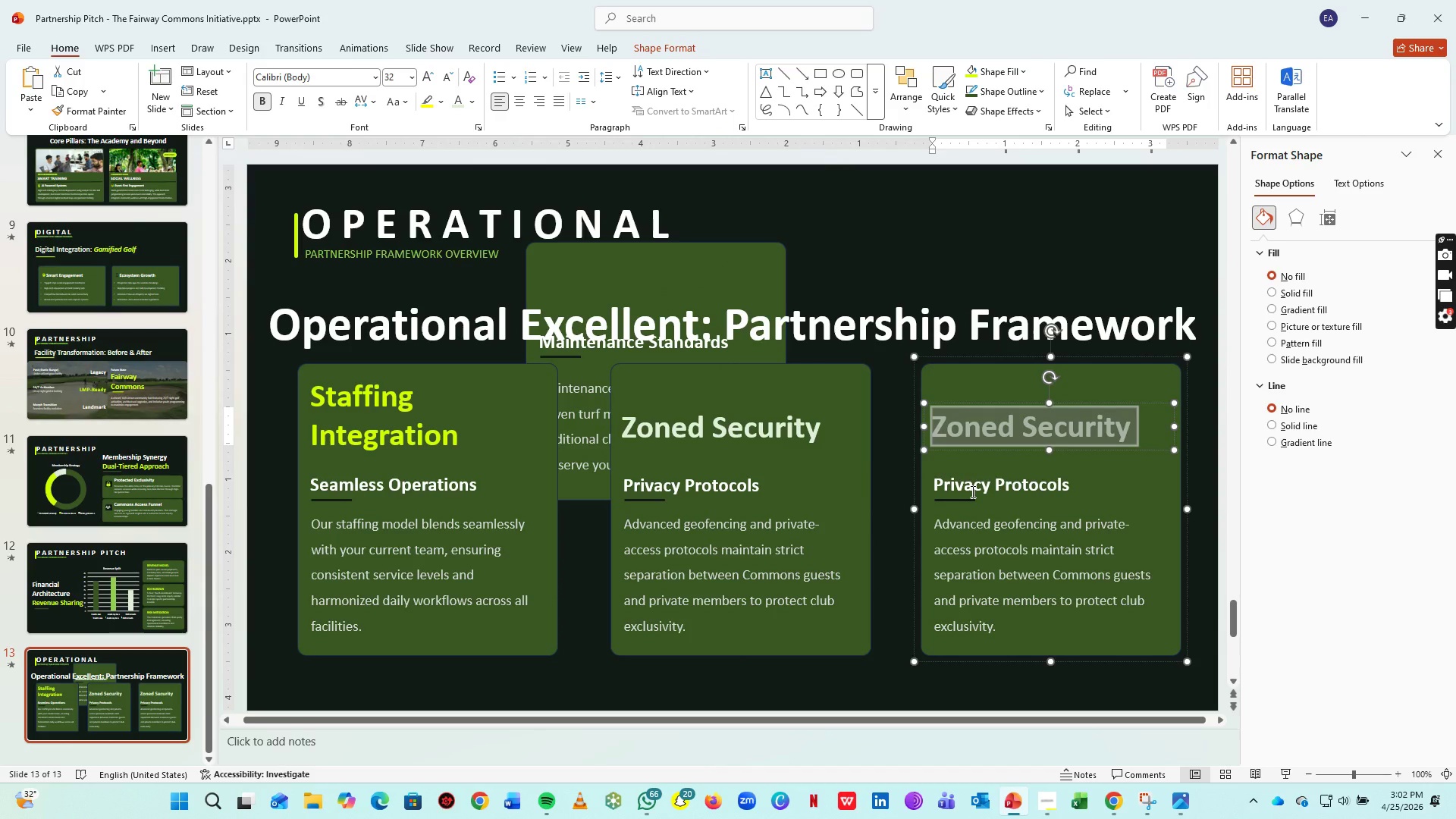 
type(Ei)
key(Backspace)
type(lite Upkeep)
 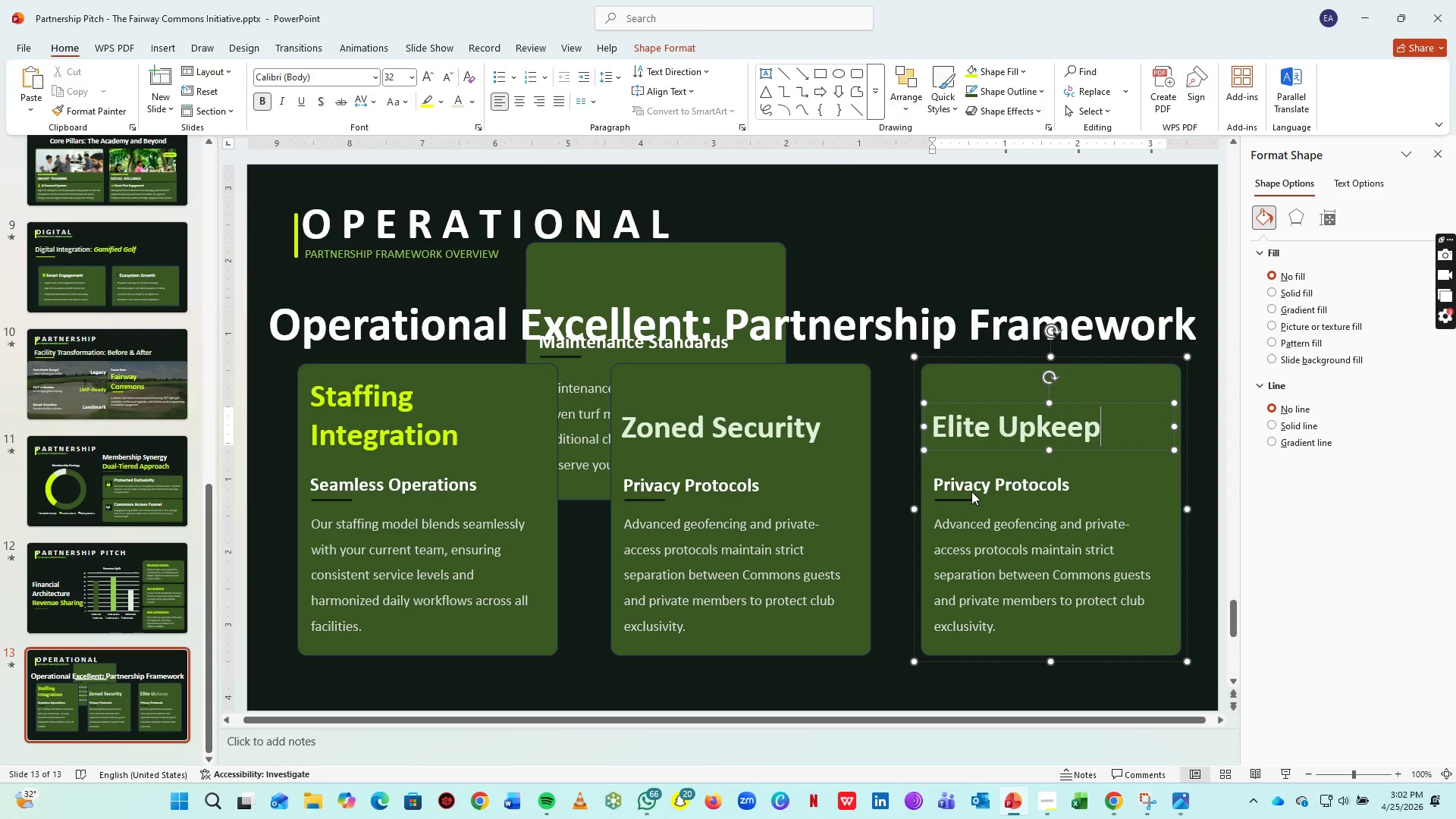 
key(Control+A)
 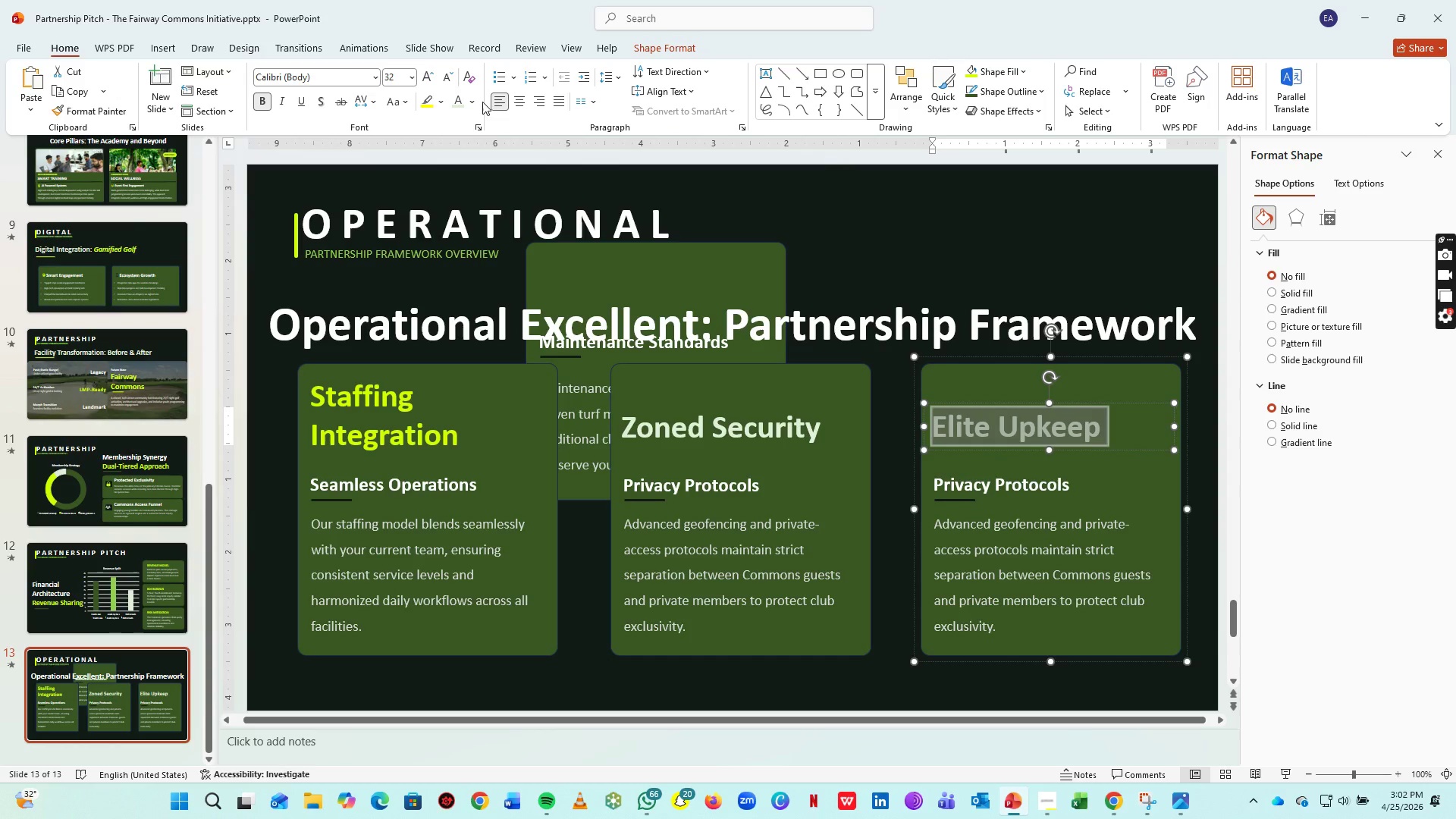 
left_click([476, 100])
 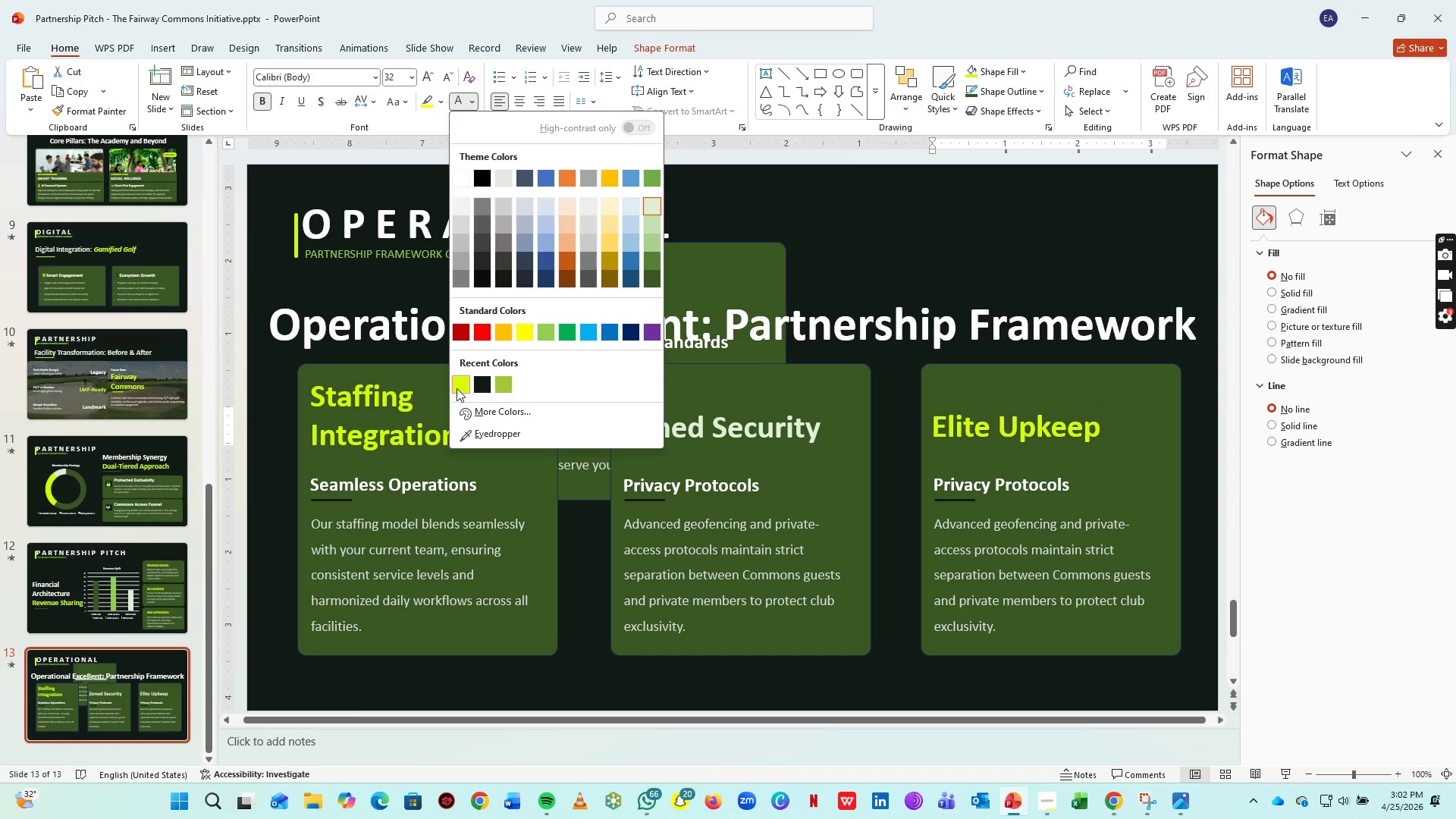 
left_click([459, 386])
 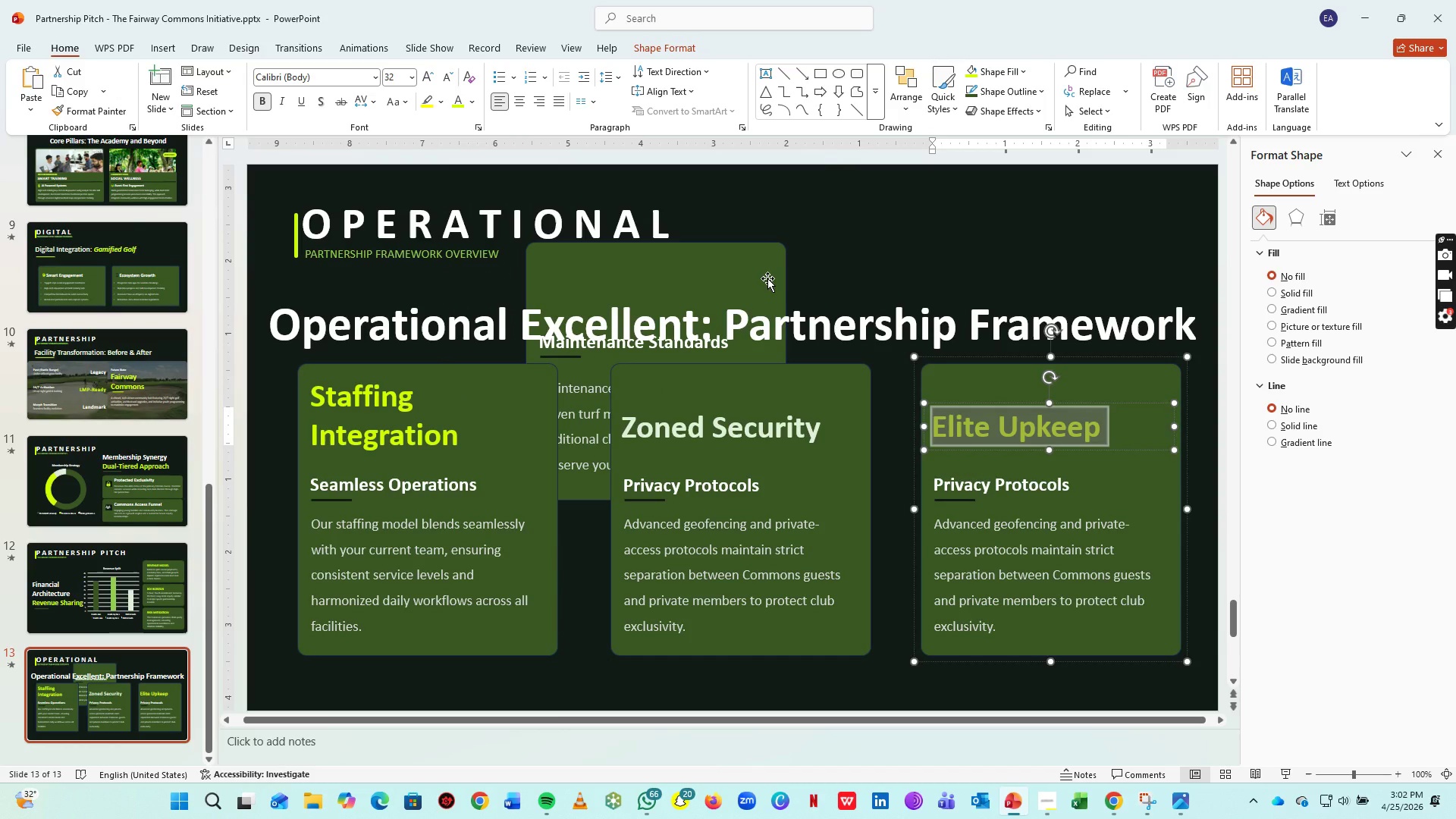 
left_click_drag(start_coordinate=[767, 278], to_coordinate=[1042, 197])
 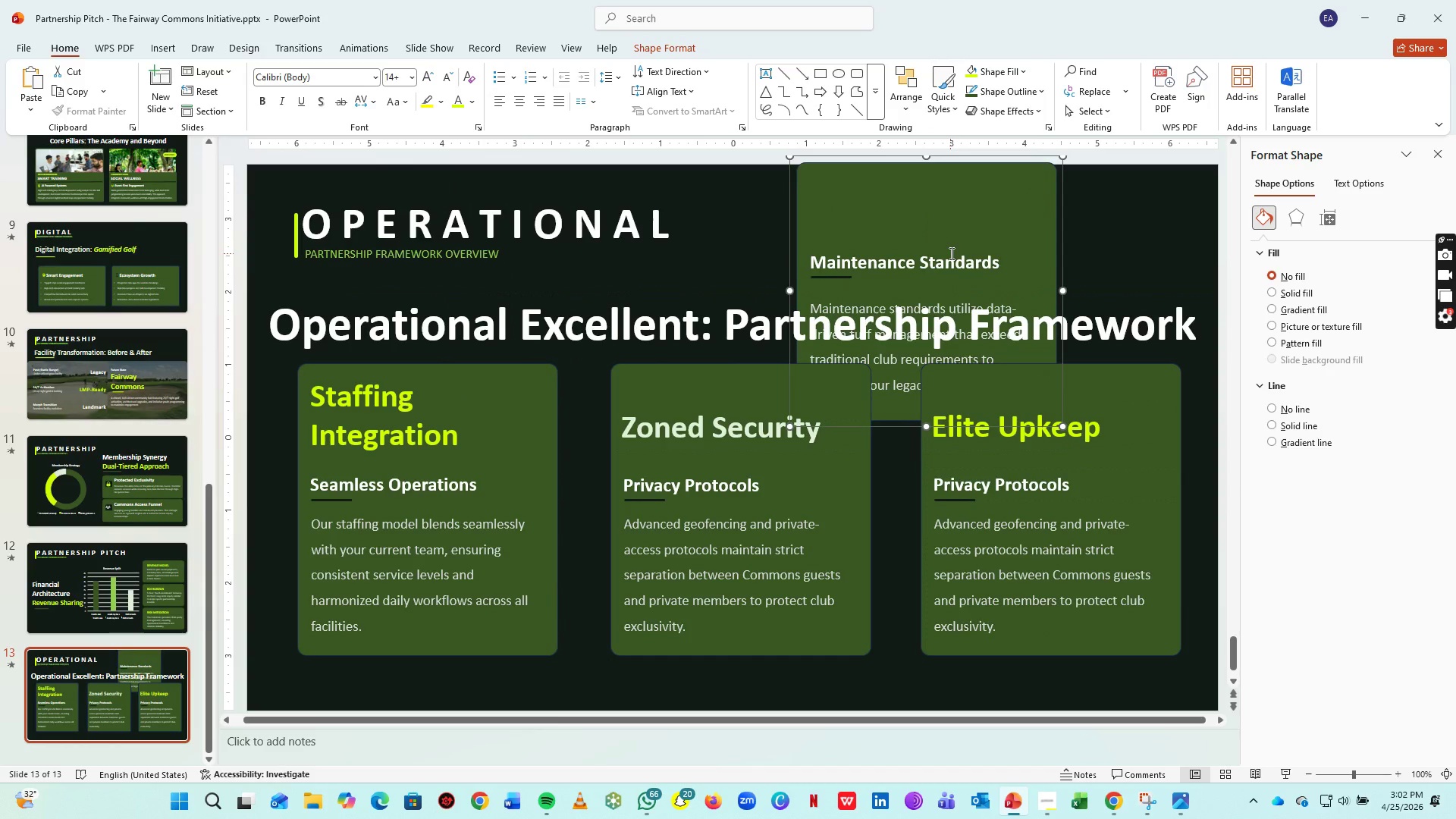 
left_click([950, 253])
 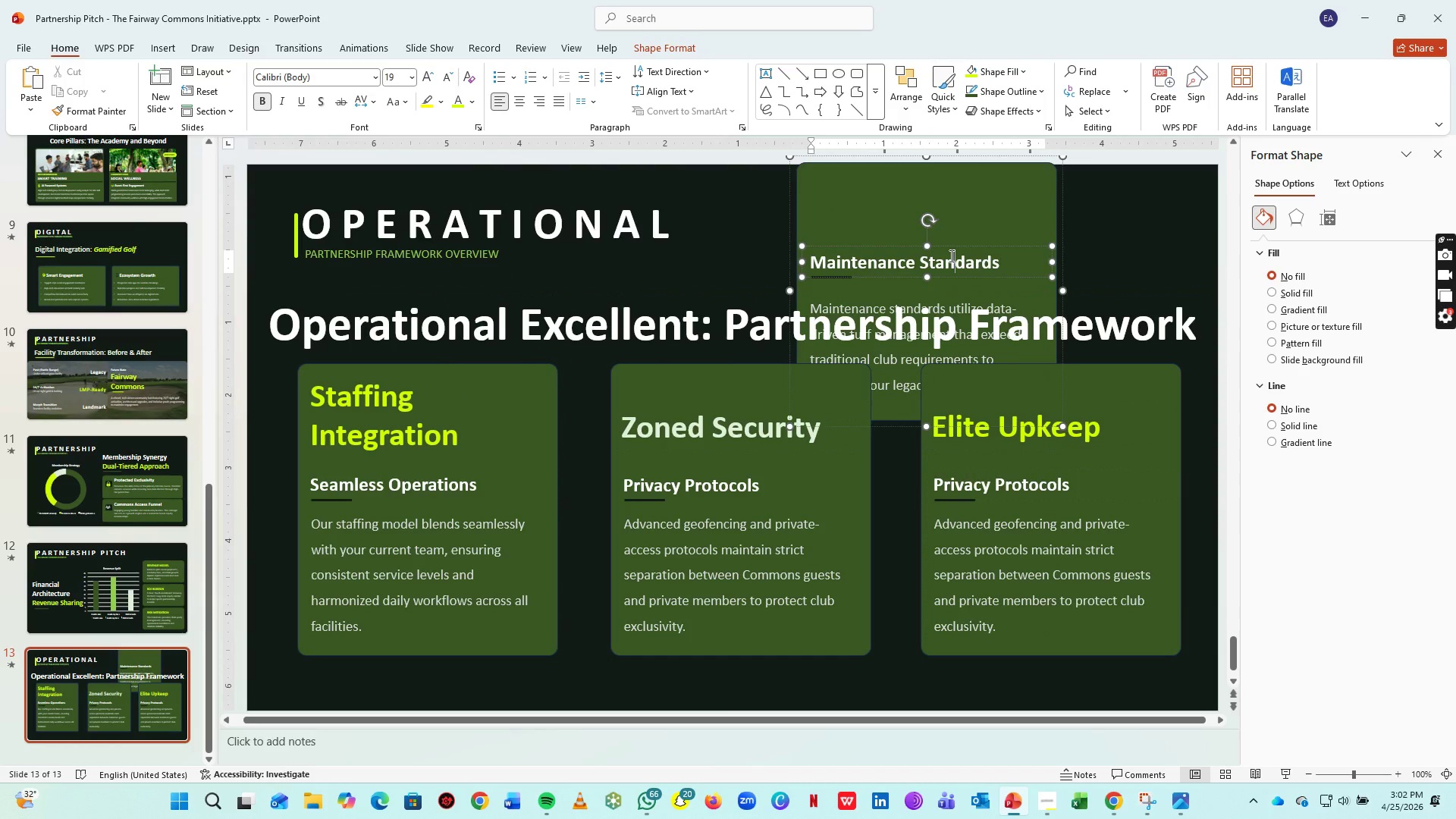 
key(Control+A)
 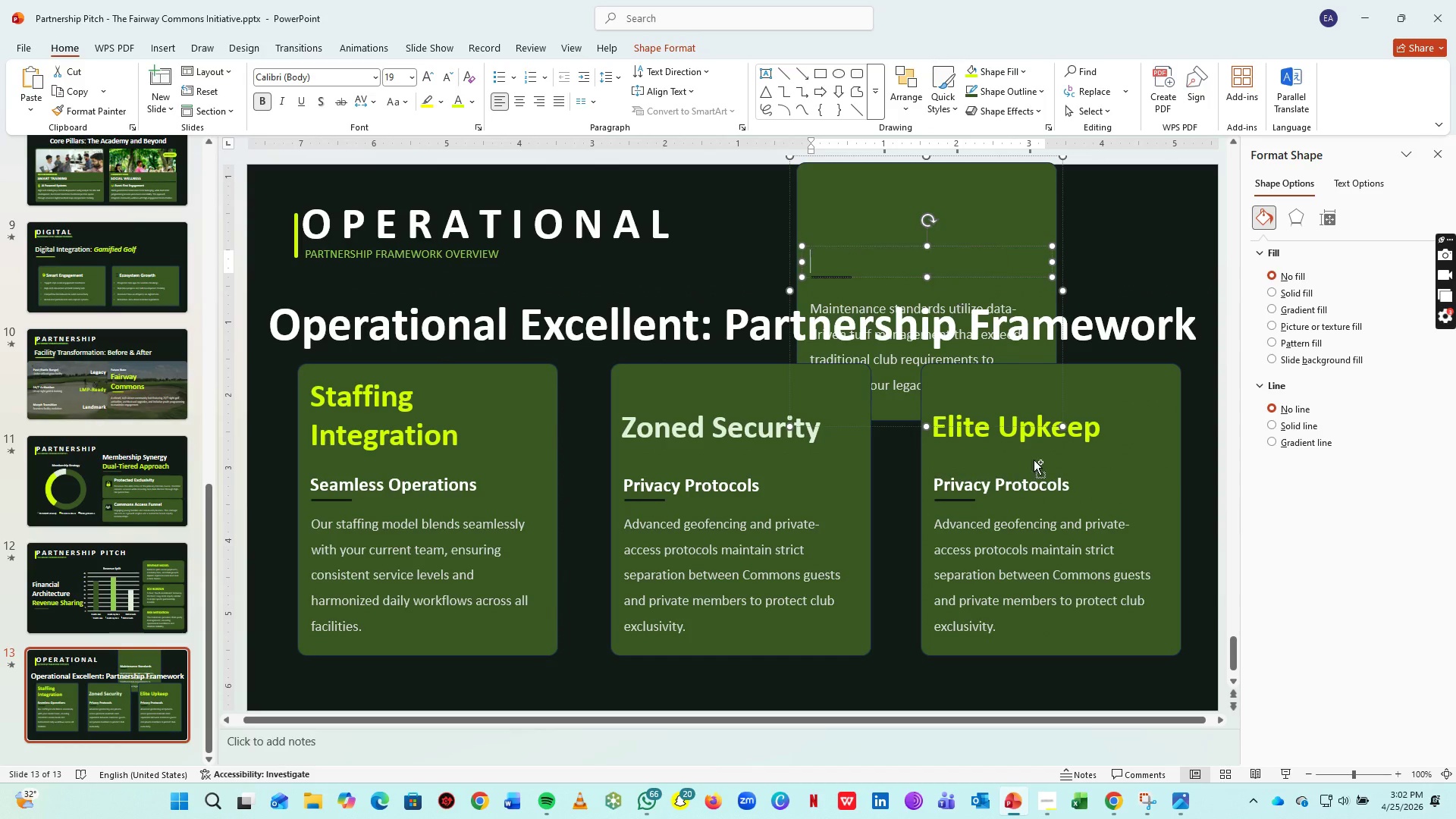 
key(Control+X)
 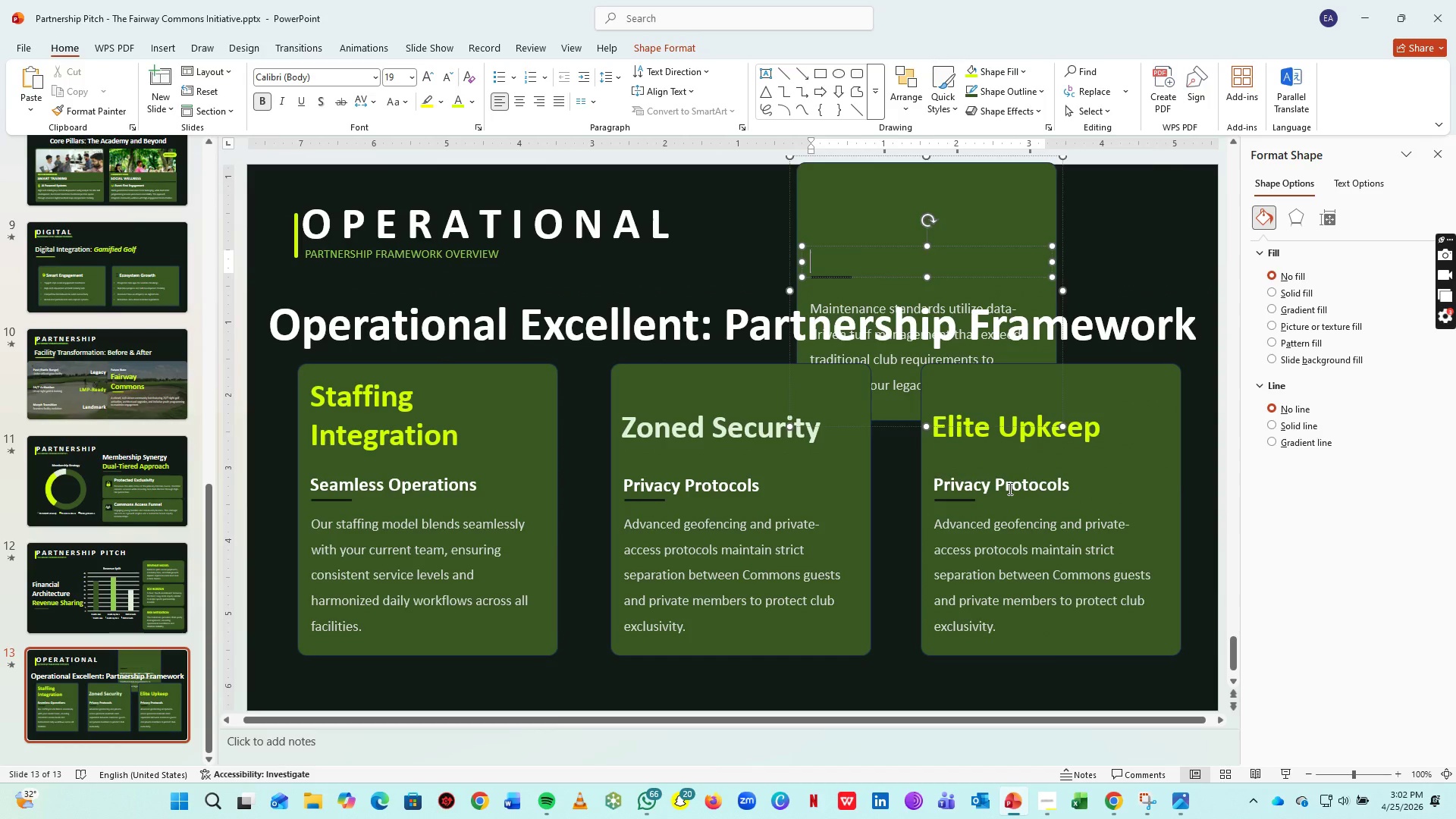 
left_click([1009, 488])
 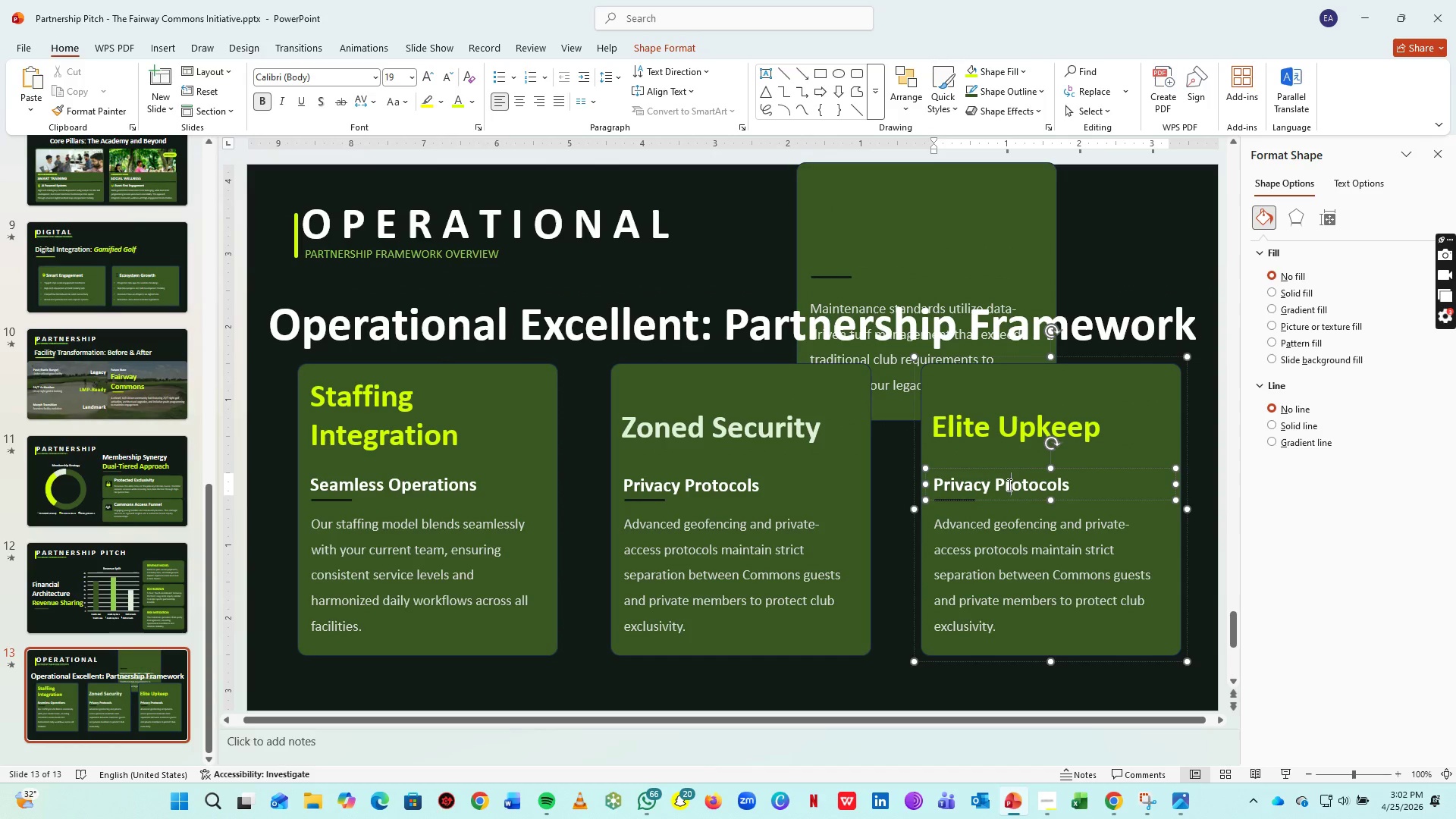 
key(Control+A)
 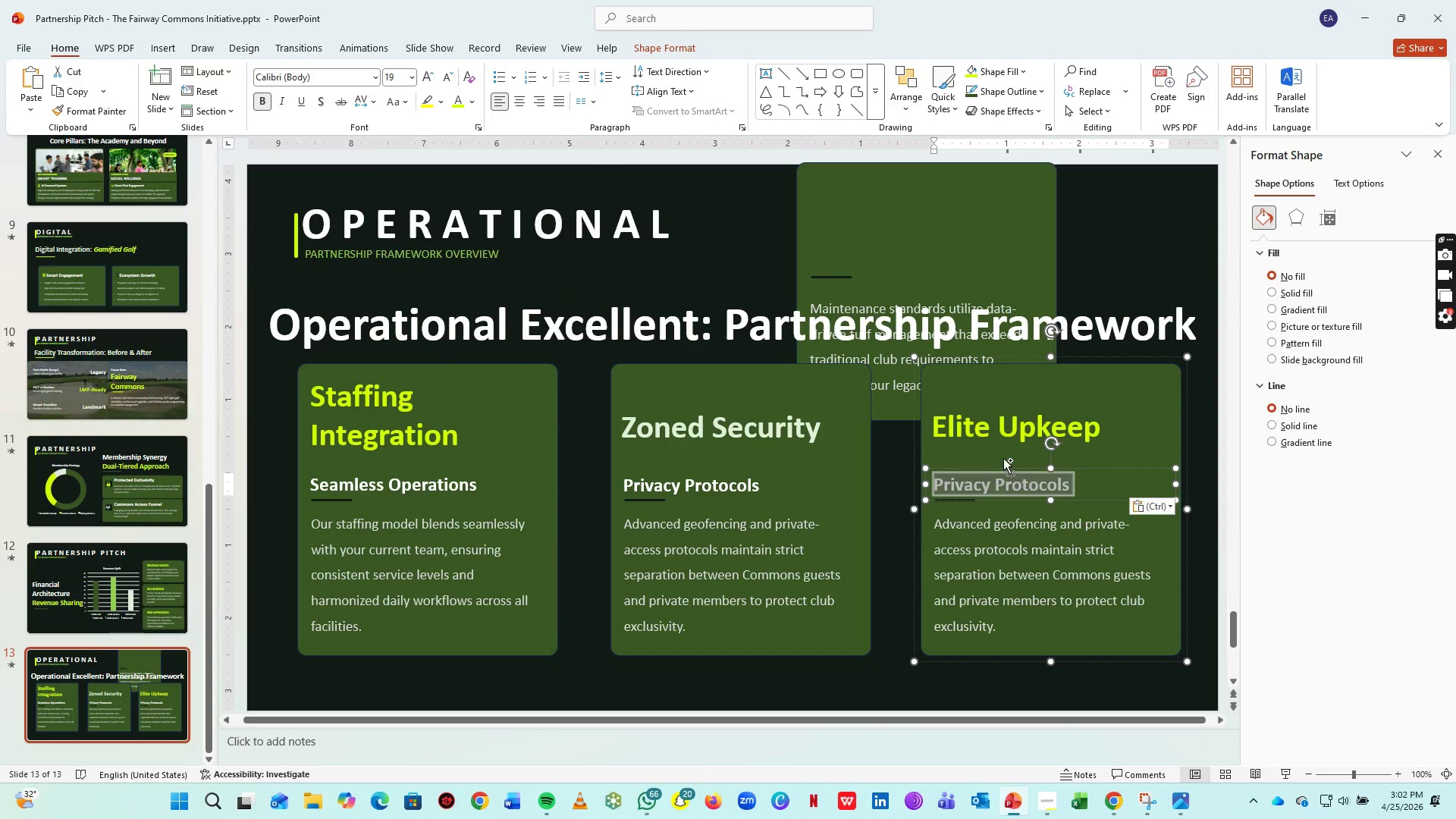 
key(Control+V)
 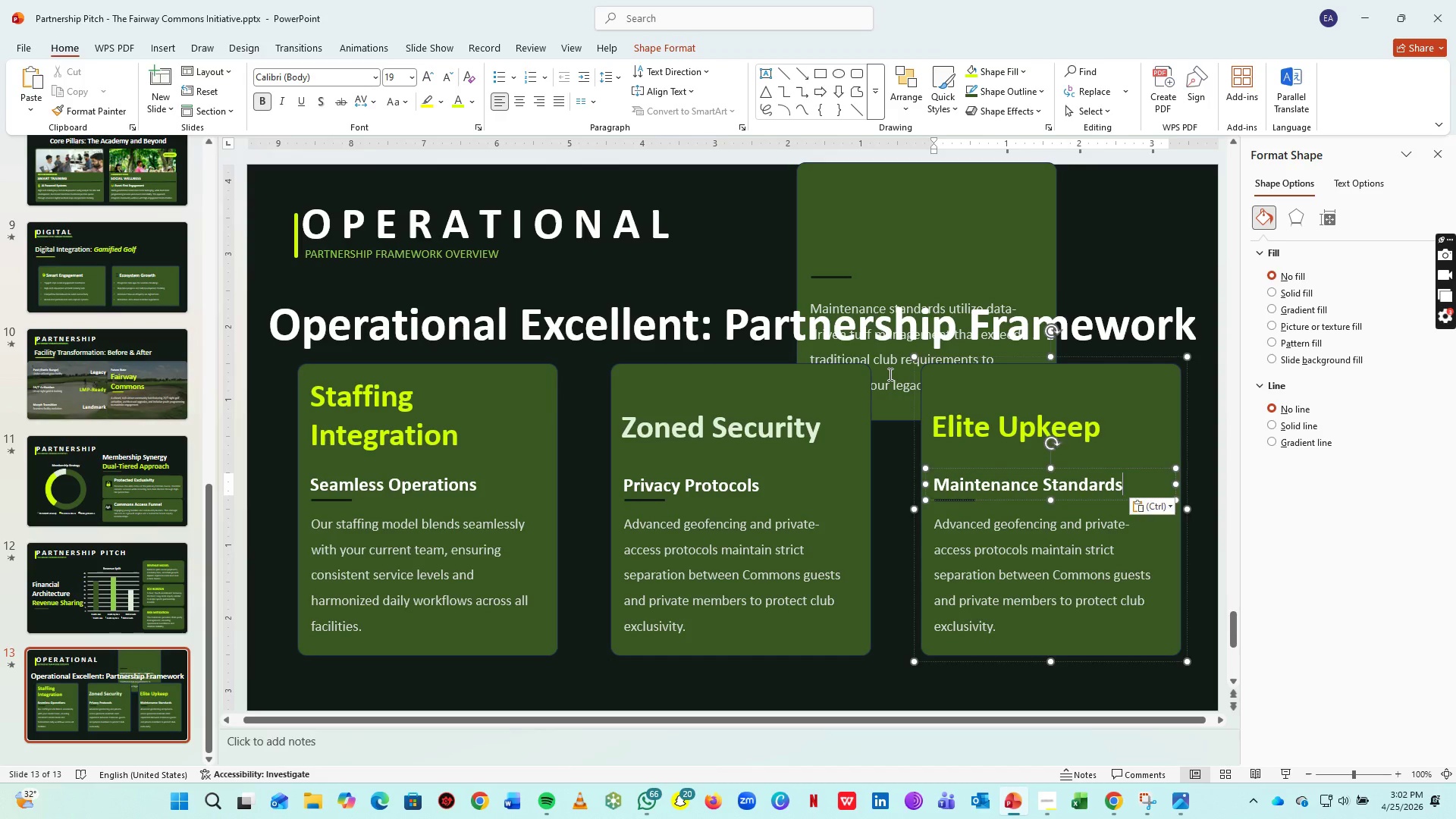 
left_click([890, 372])
 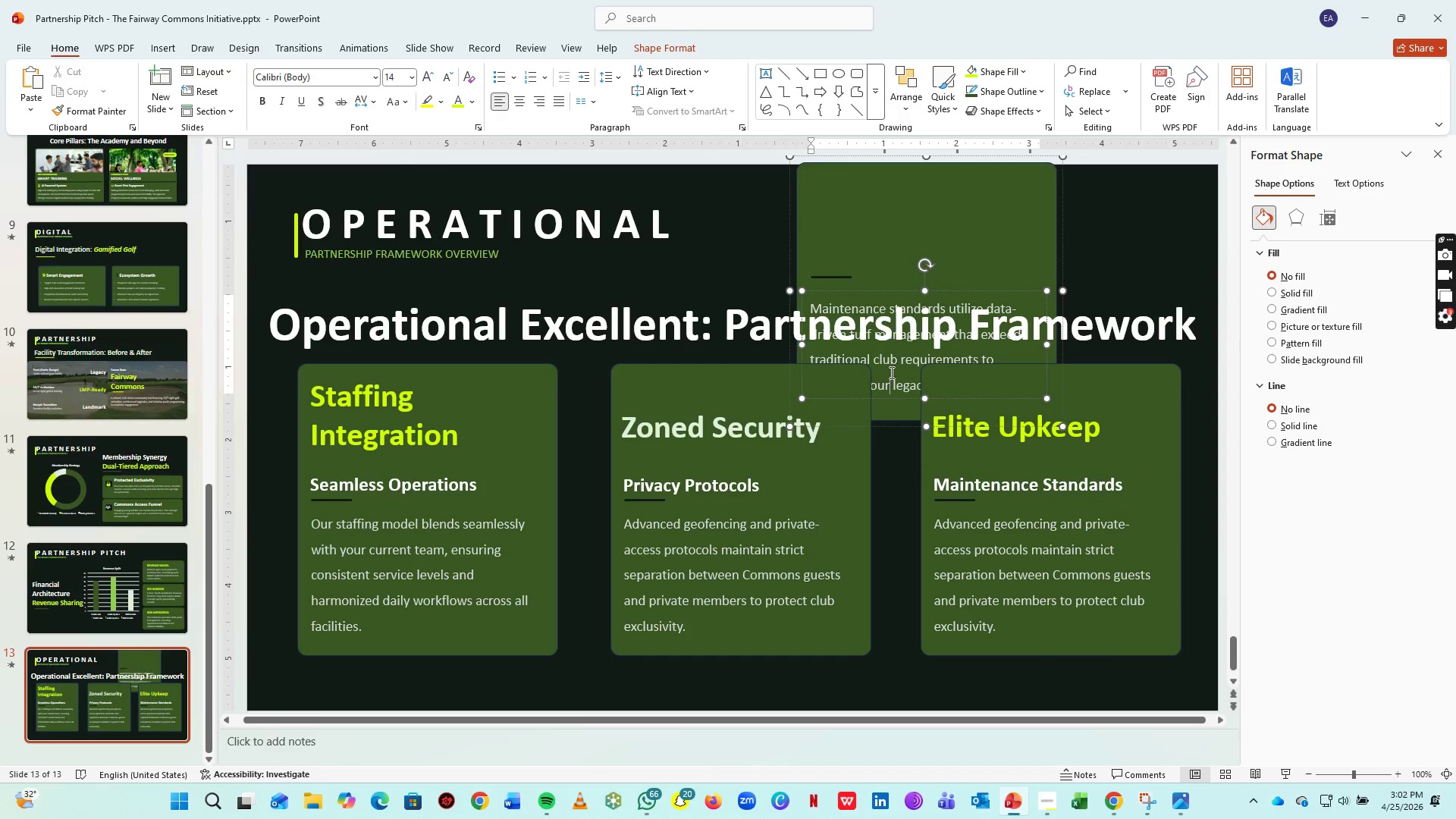 
key(Control+A)
 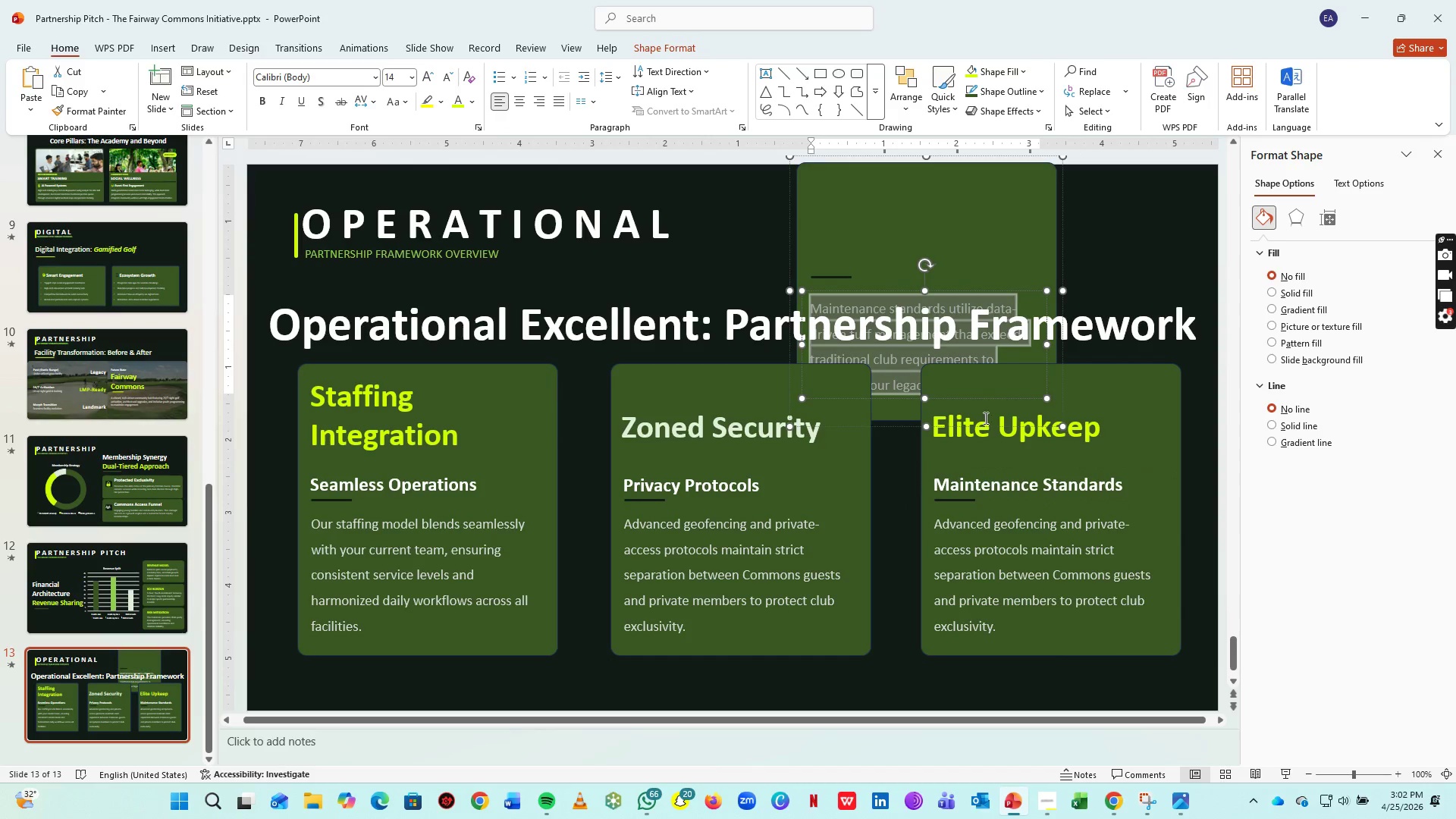 
key(Control+C)
 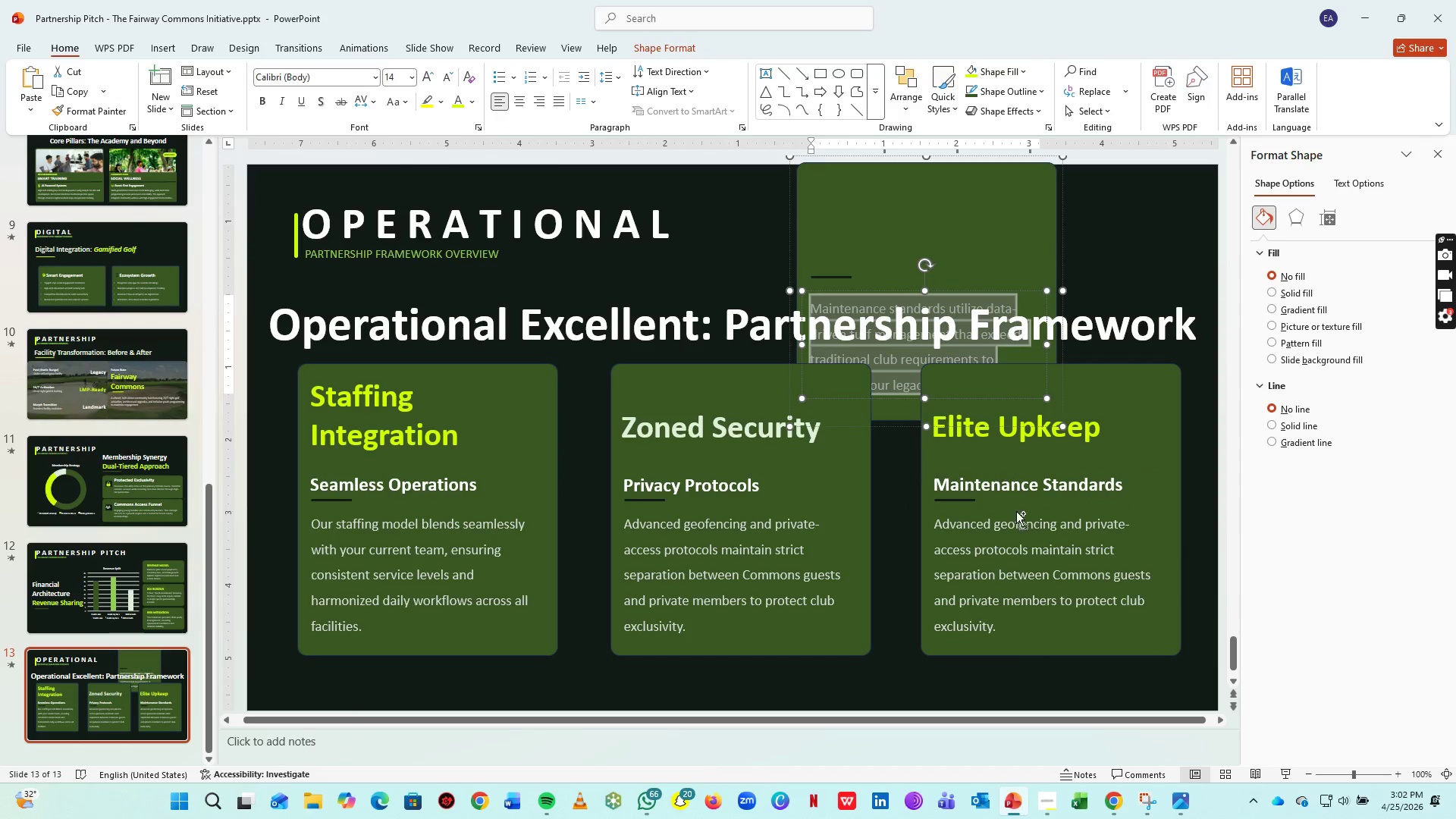 
key(Control+C)
 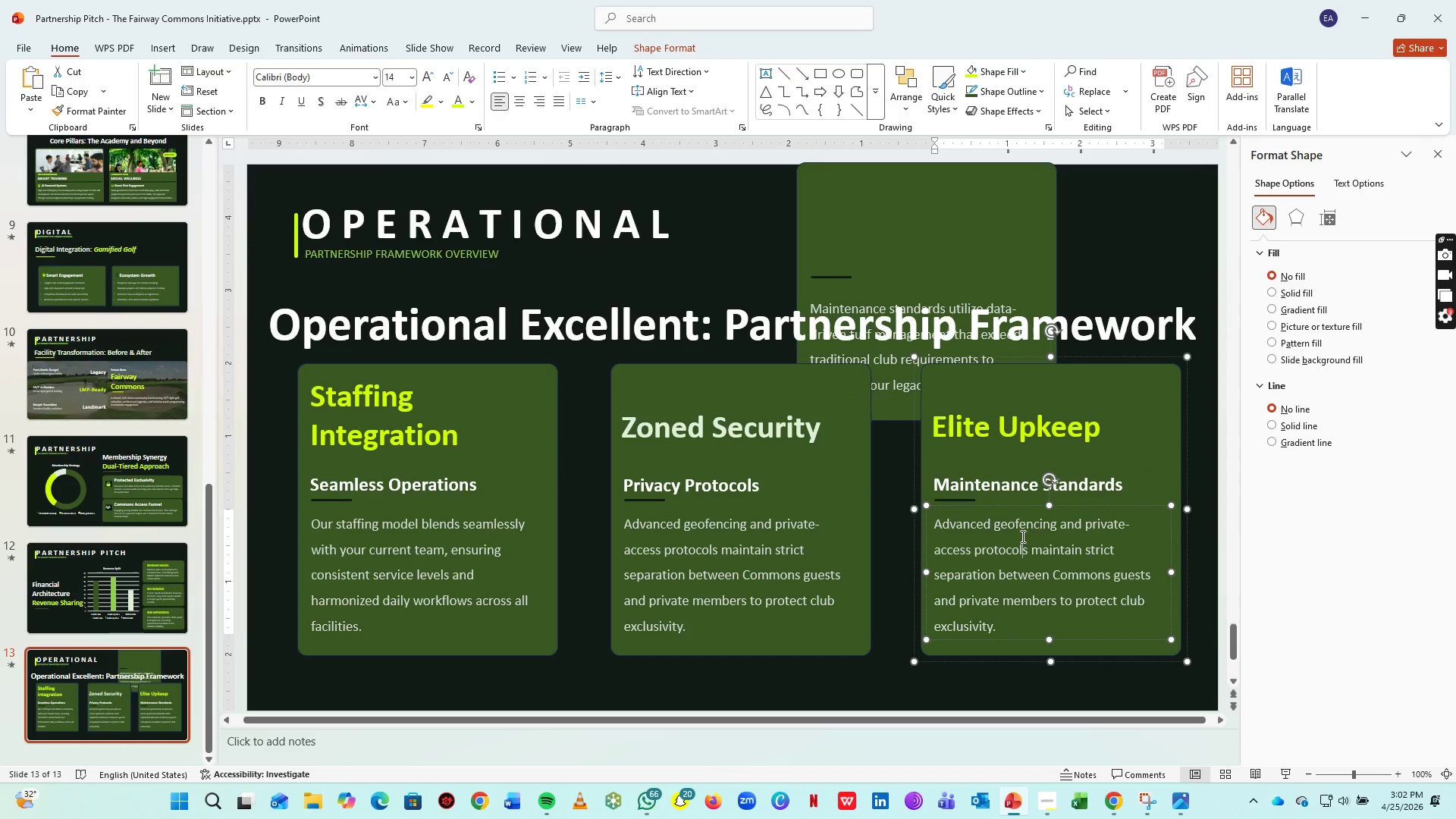 
left_click([1021, 536])
 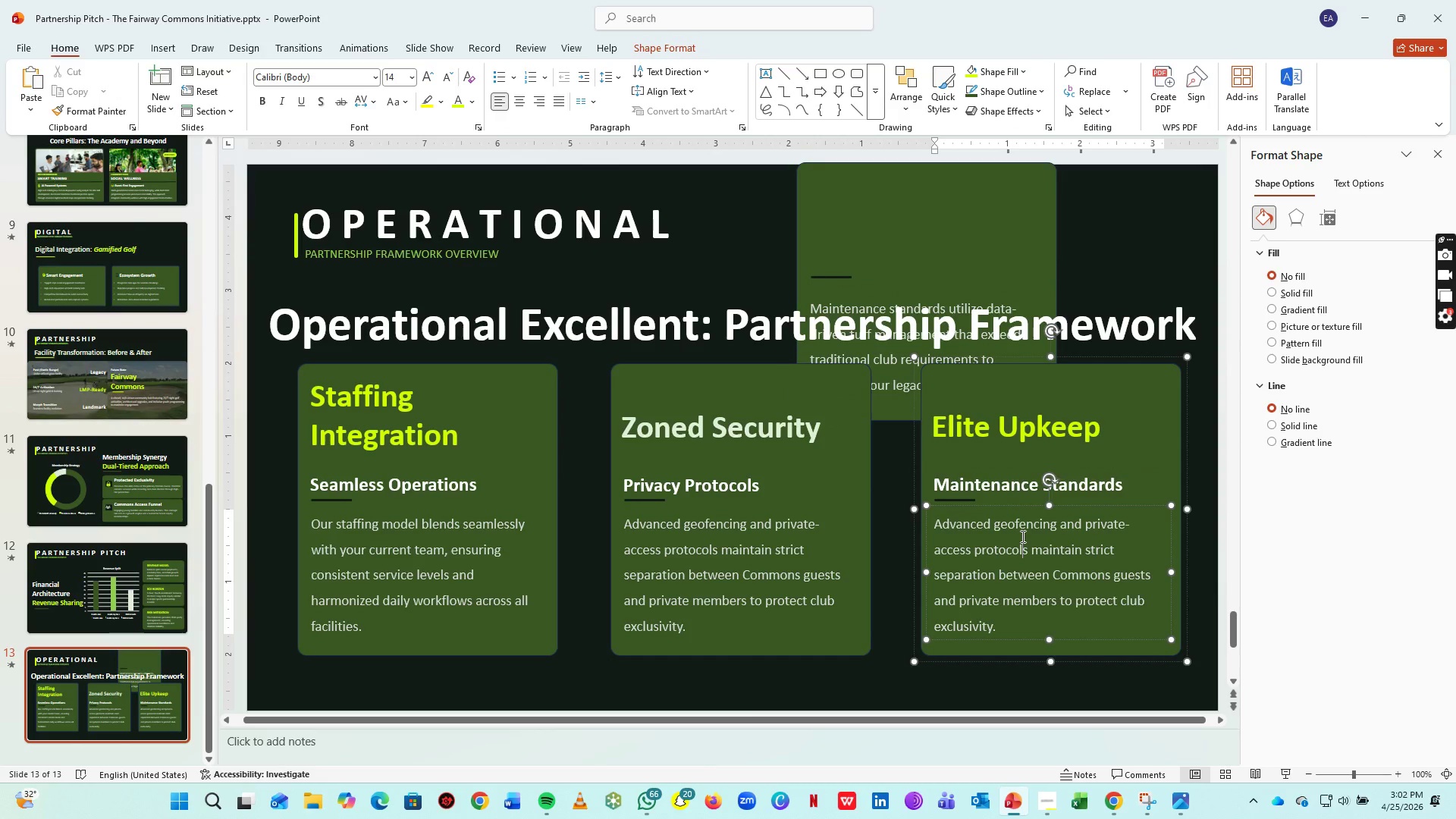 
key(Control+A)
 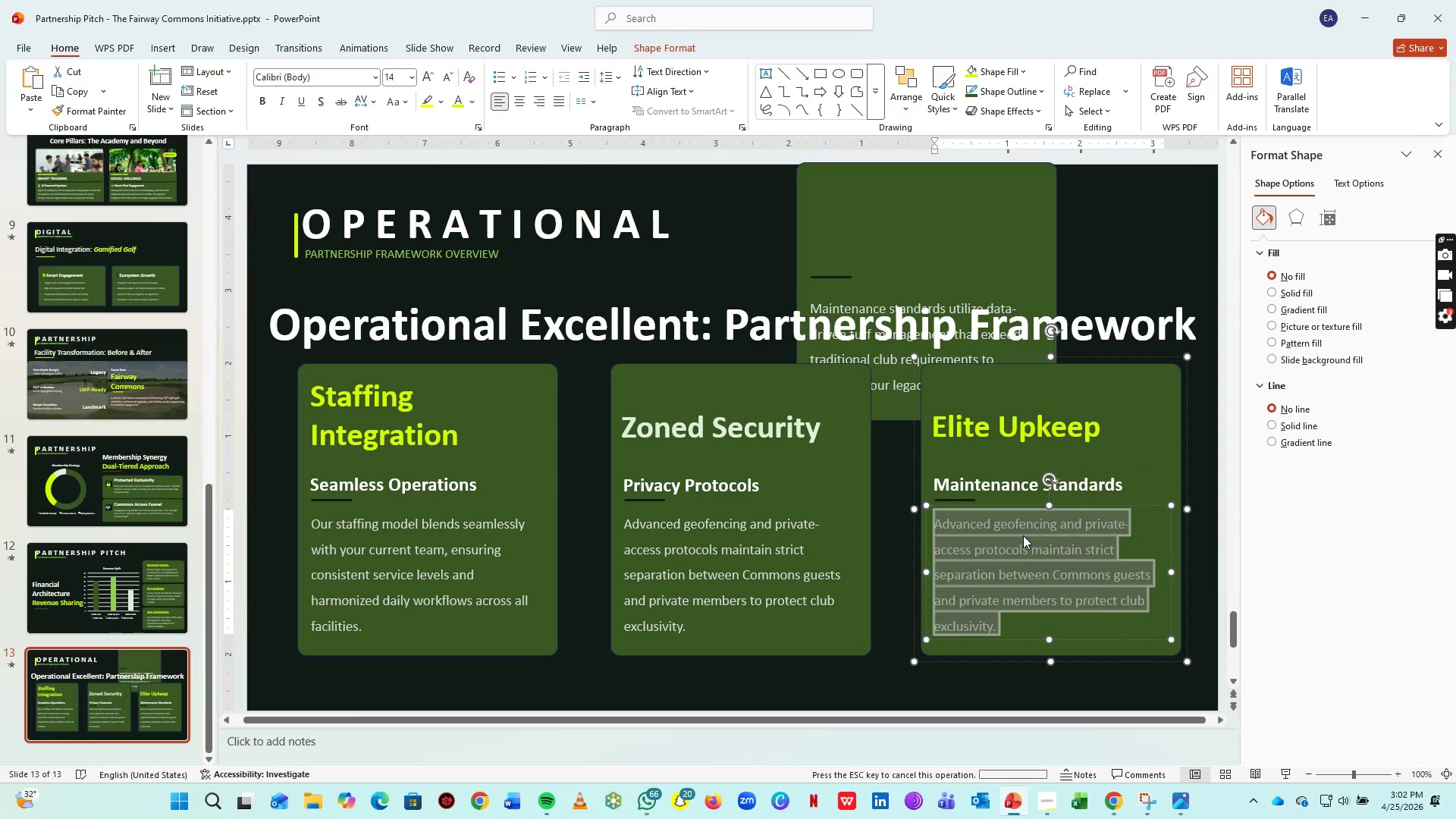 
key(Control+V)
 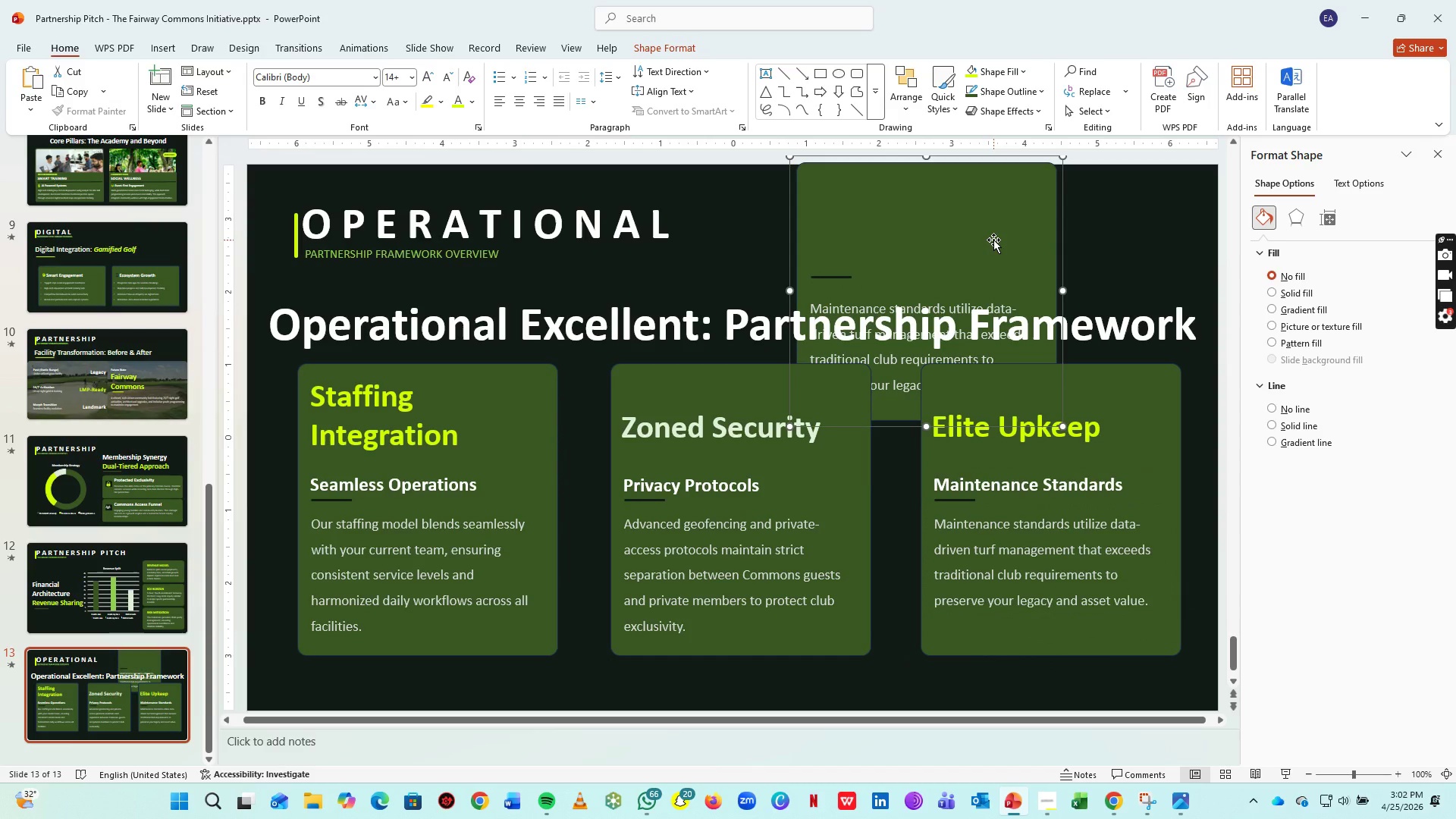 
key(Delete)
 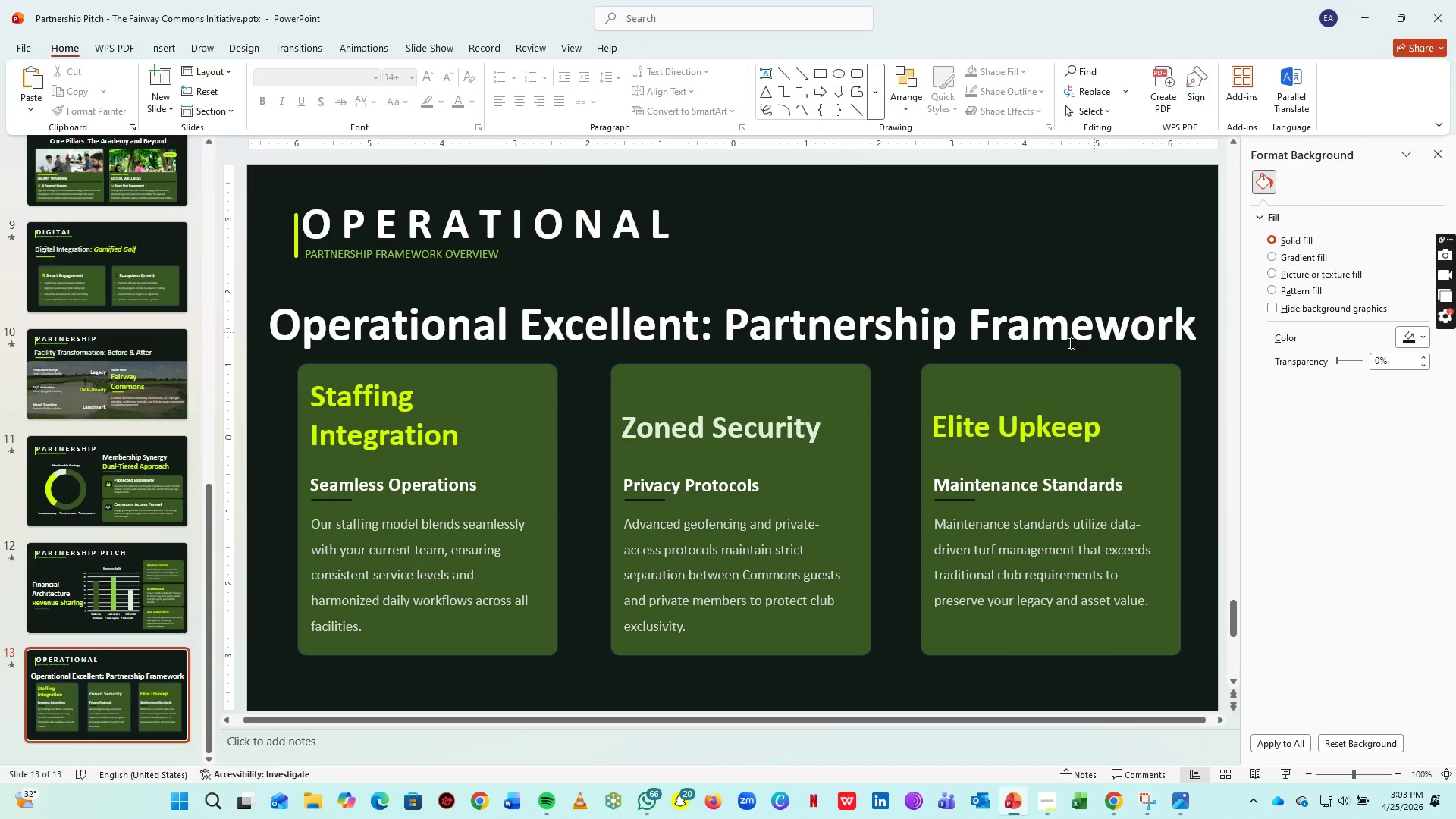 
wait(6.0)
 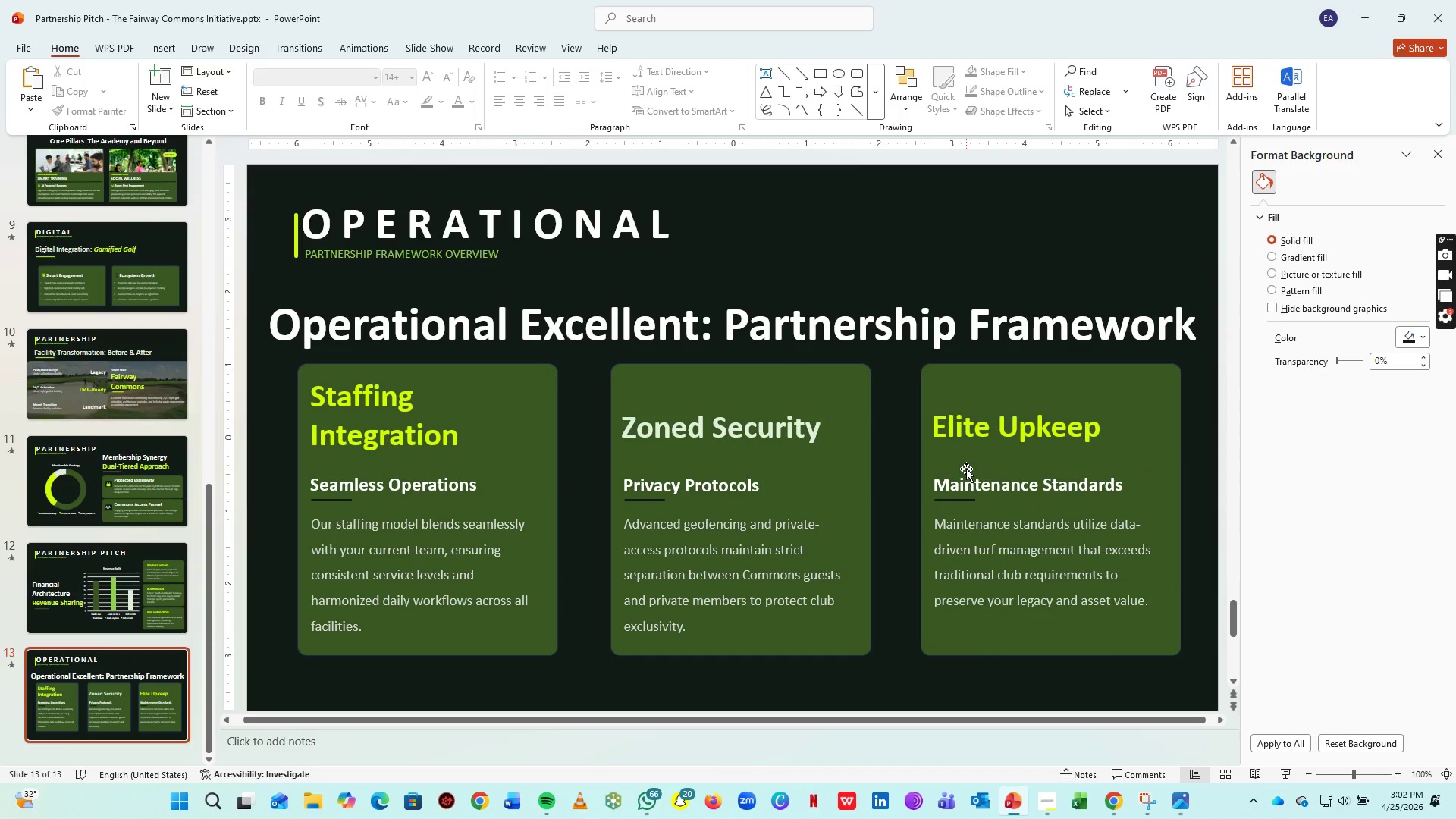 
key(Control+S)
 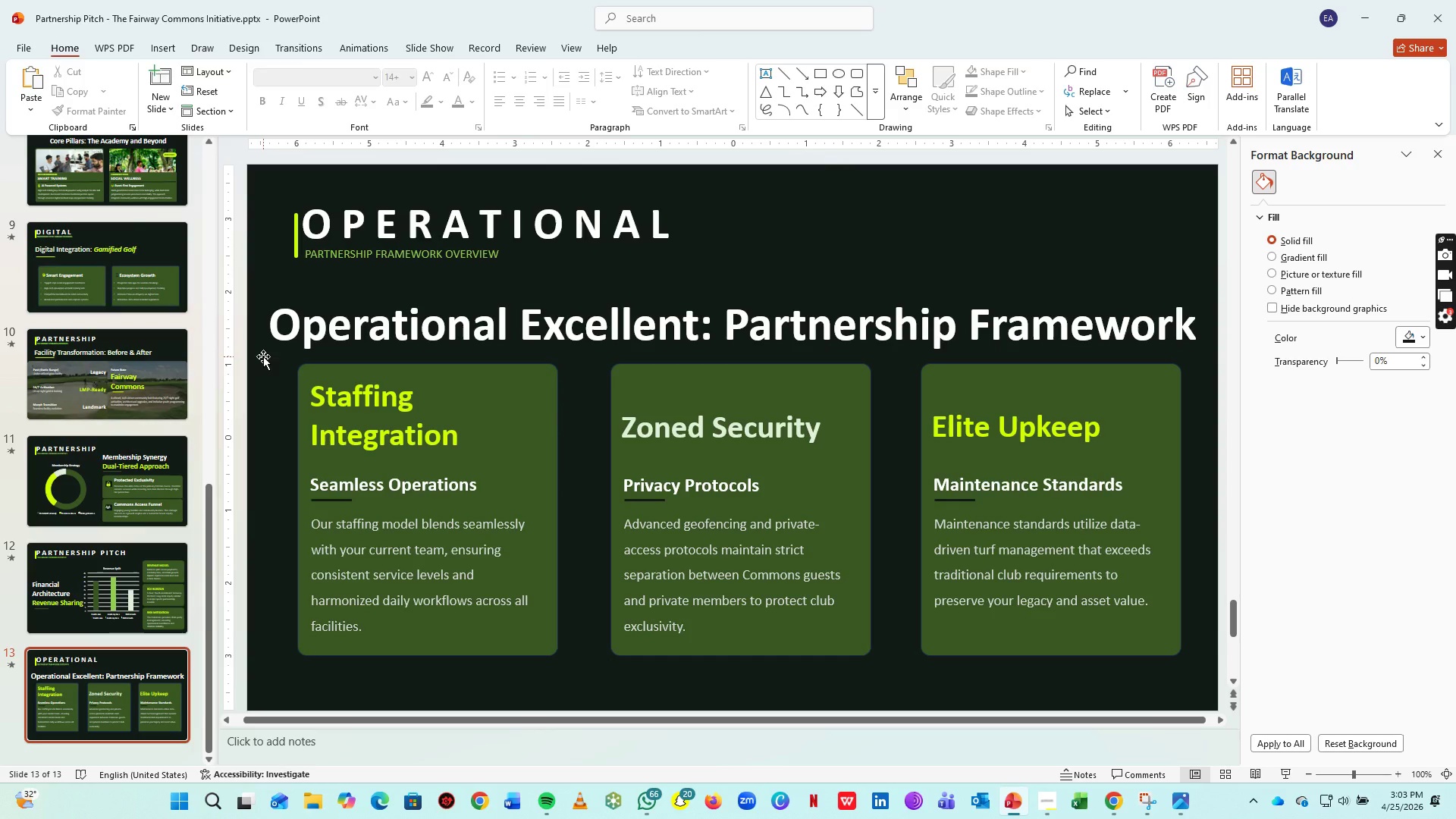 
left_click([264, 356])
 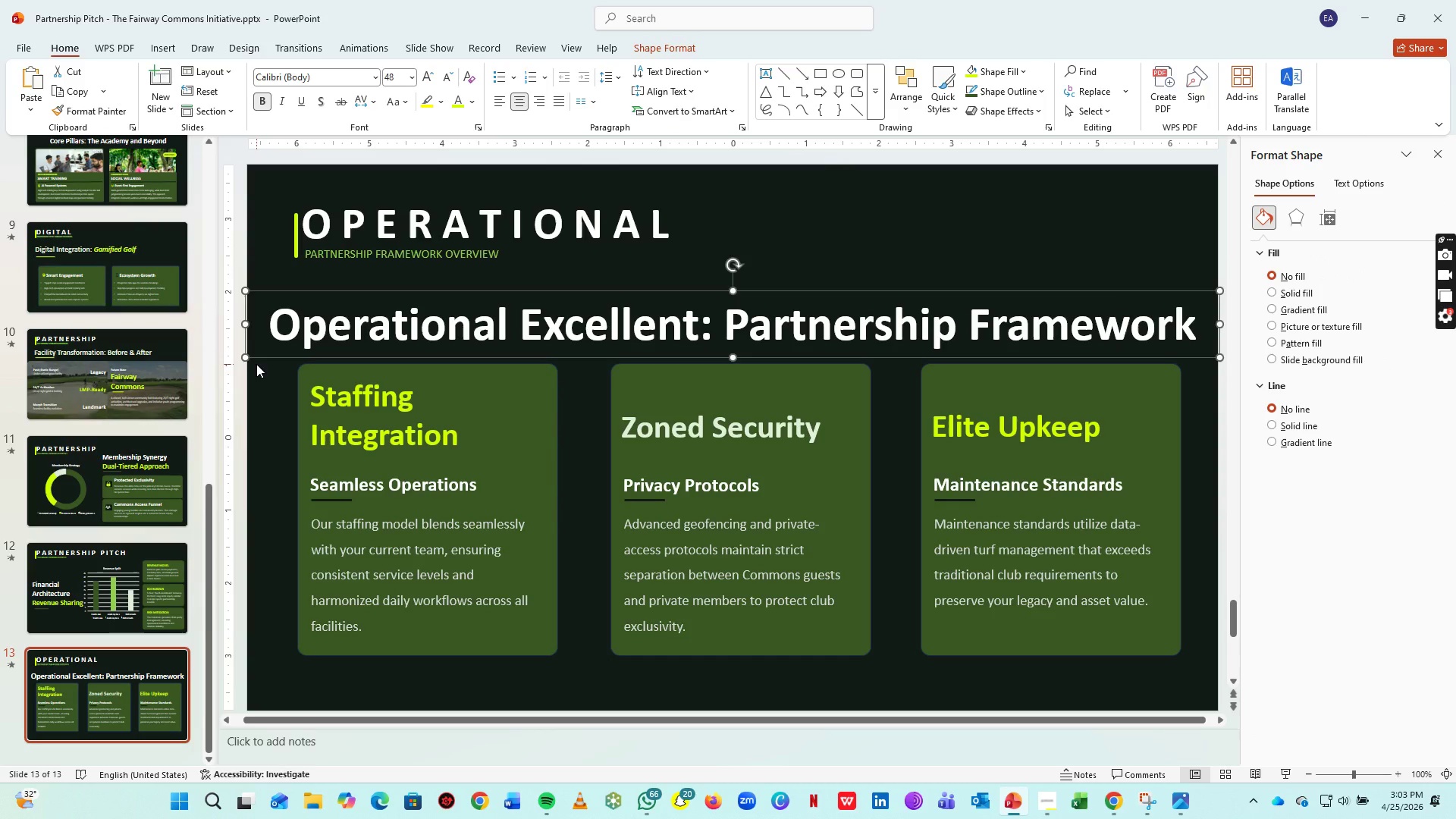 
left_click_drag(start_coordinate=[256, 364], to_coordinate=[701, 453])
 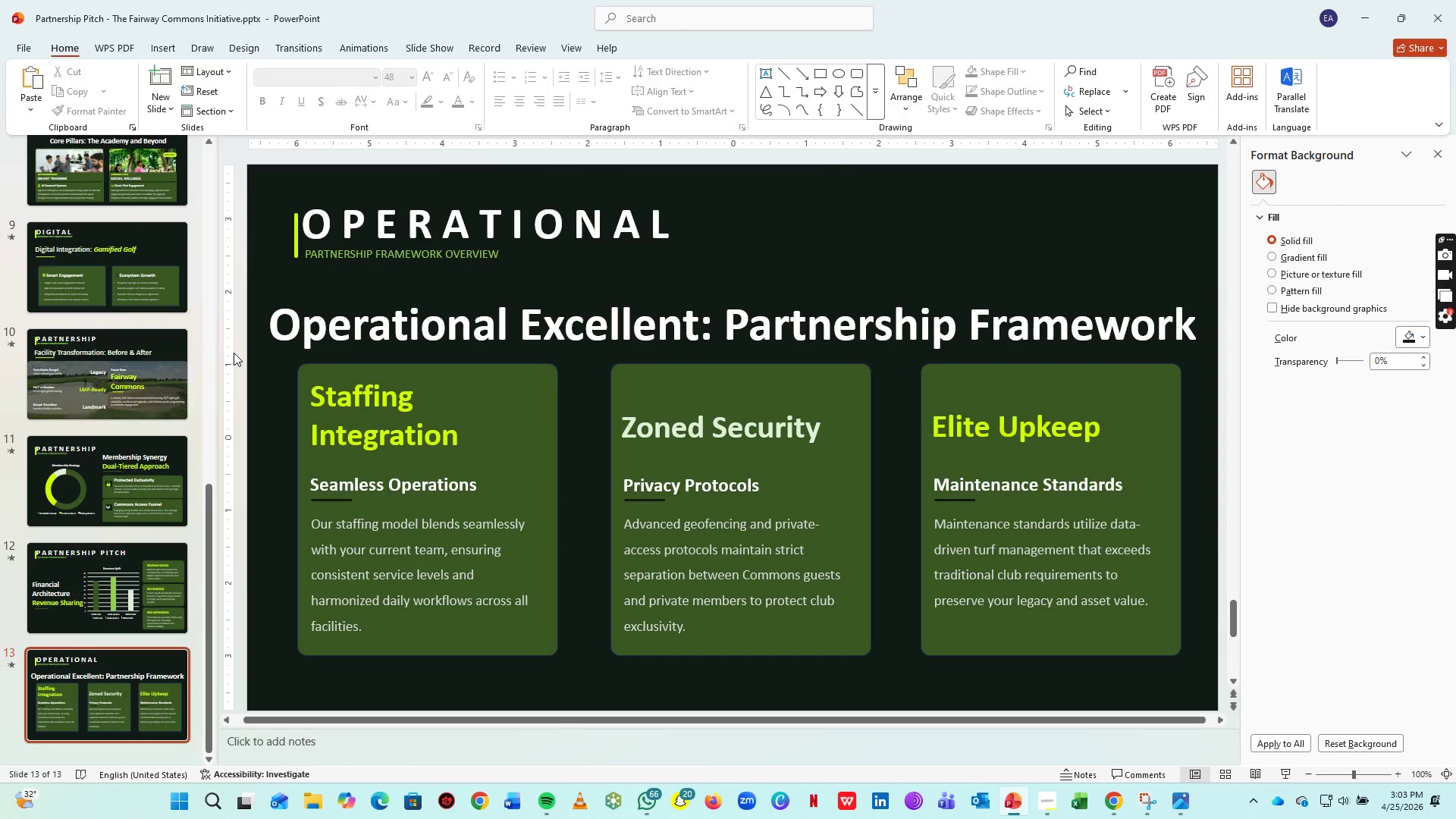 
left_click_drag(start_coordinate=[234, 352], to_coordinate=[1203, 684])
 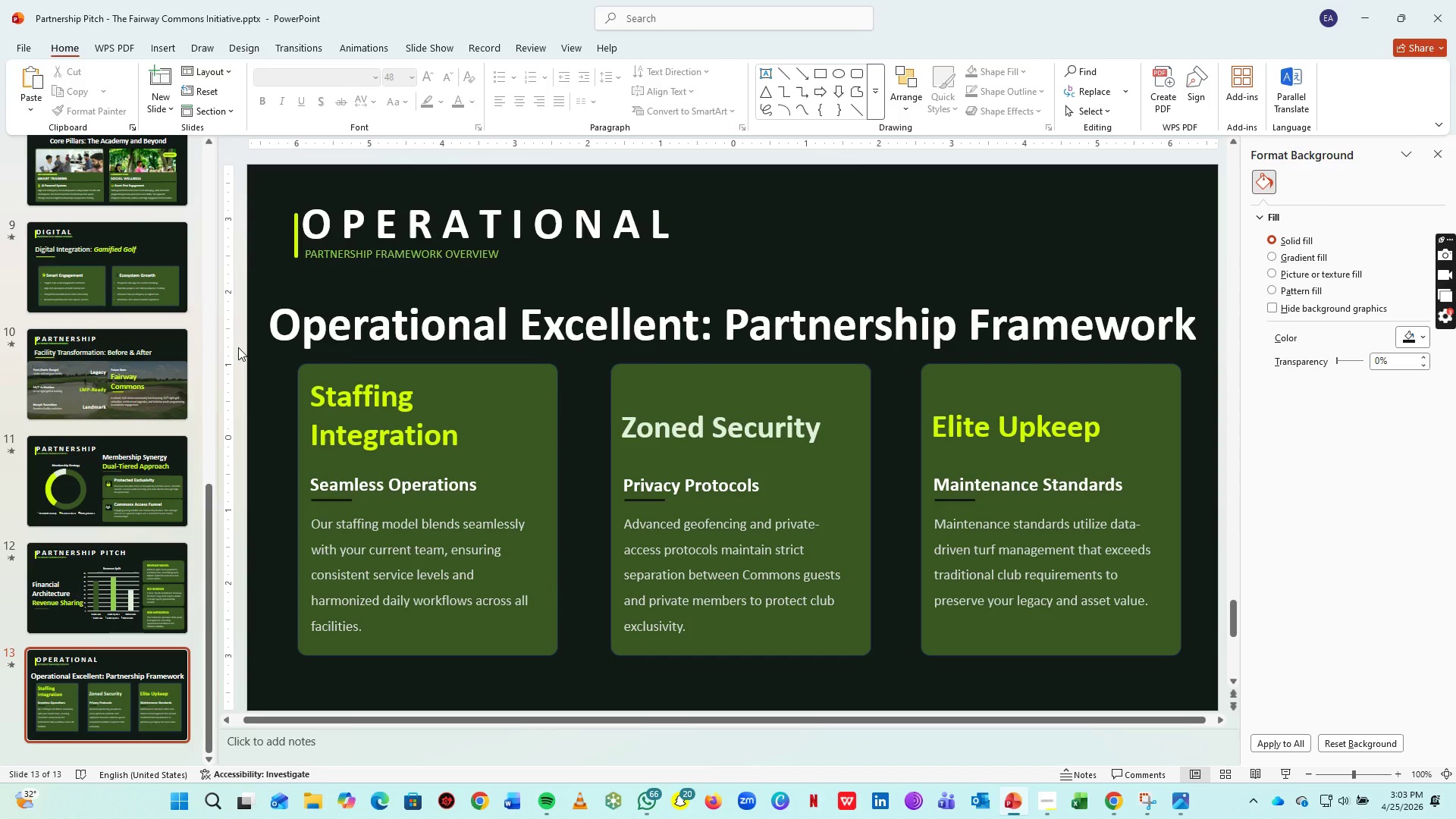 
left_click_drag(start_coordinate=[238, 347], to_coordinate=[950, 558])
 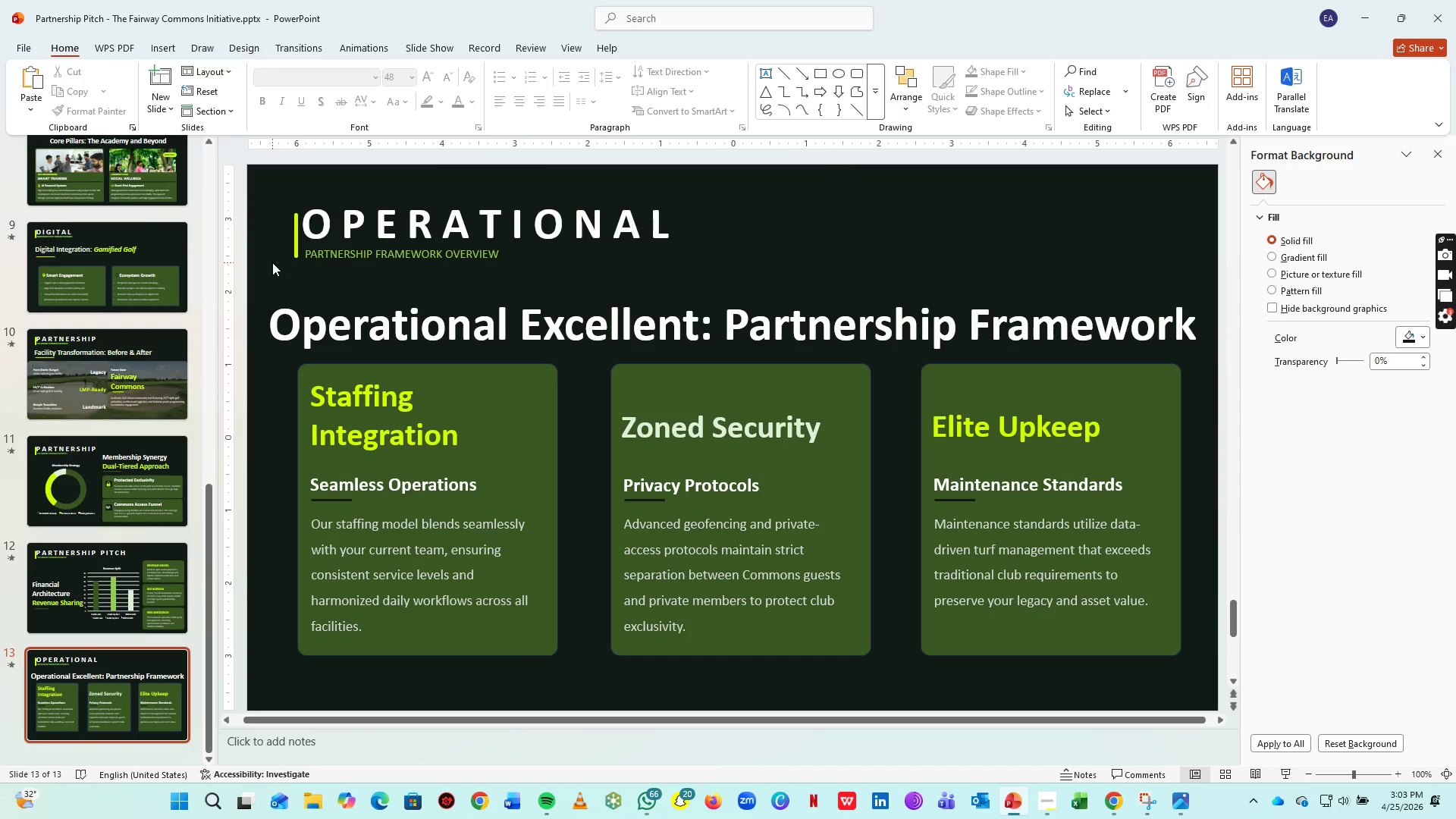 
left_click_drag(start_coordinate=[278, 268], to_coordinate=[1200, 682])
 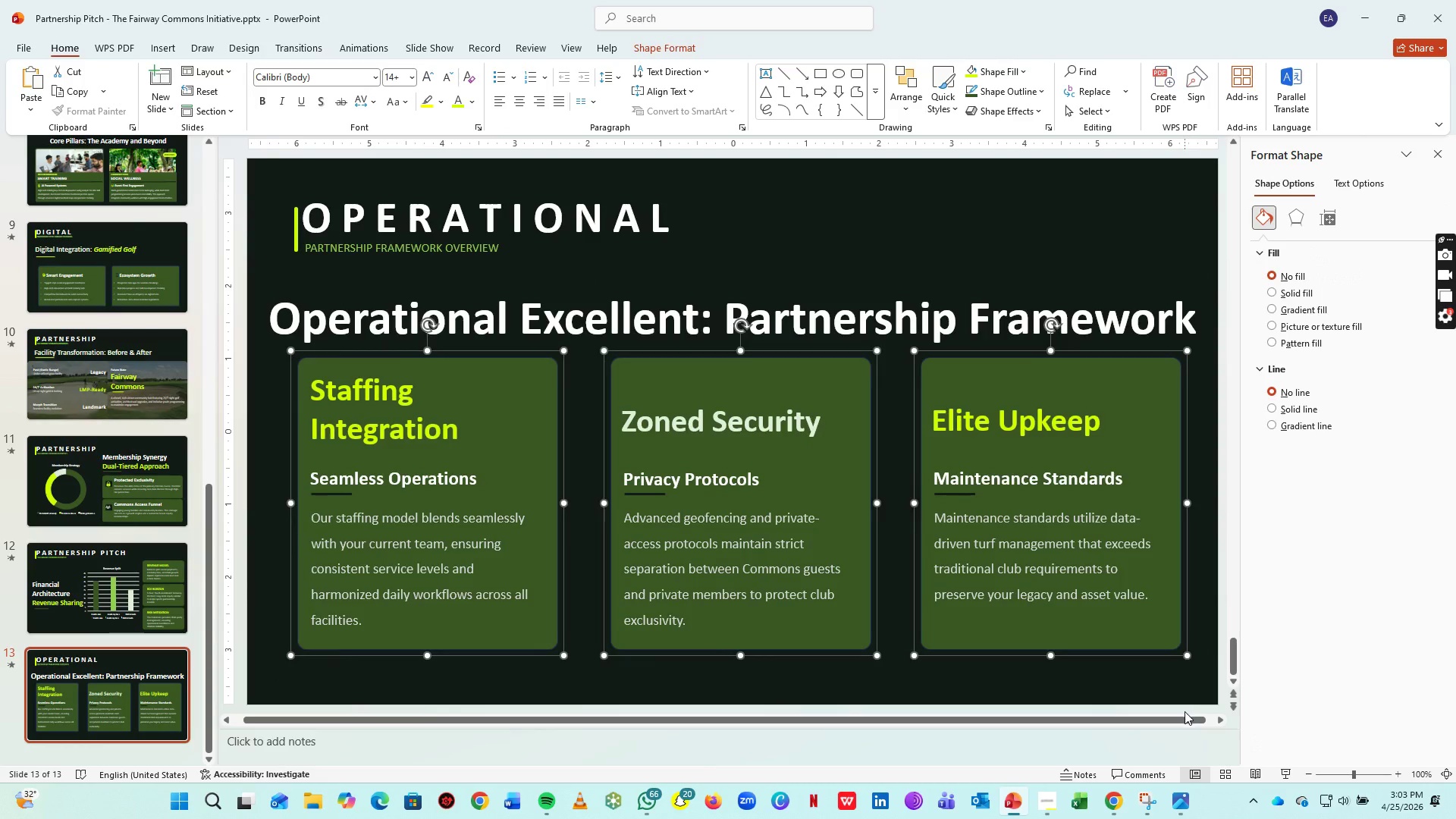 
key(Control+G)
 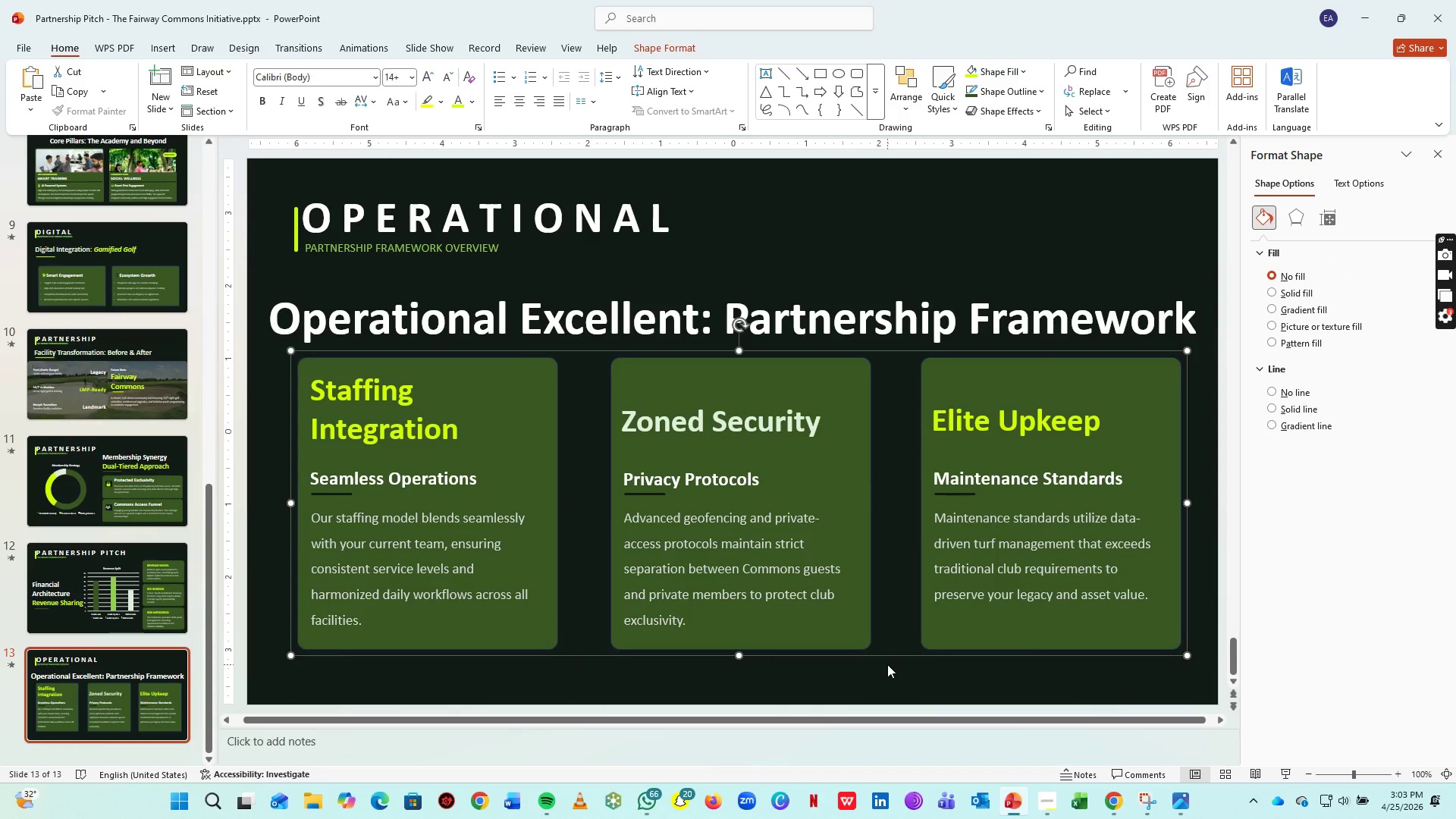 
hold_key(key=ArrowDown, duration=0.7)
 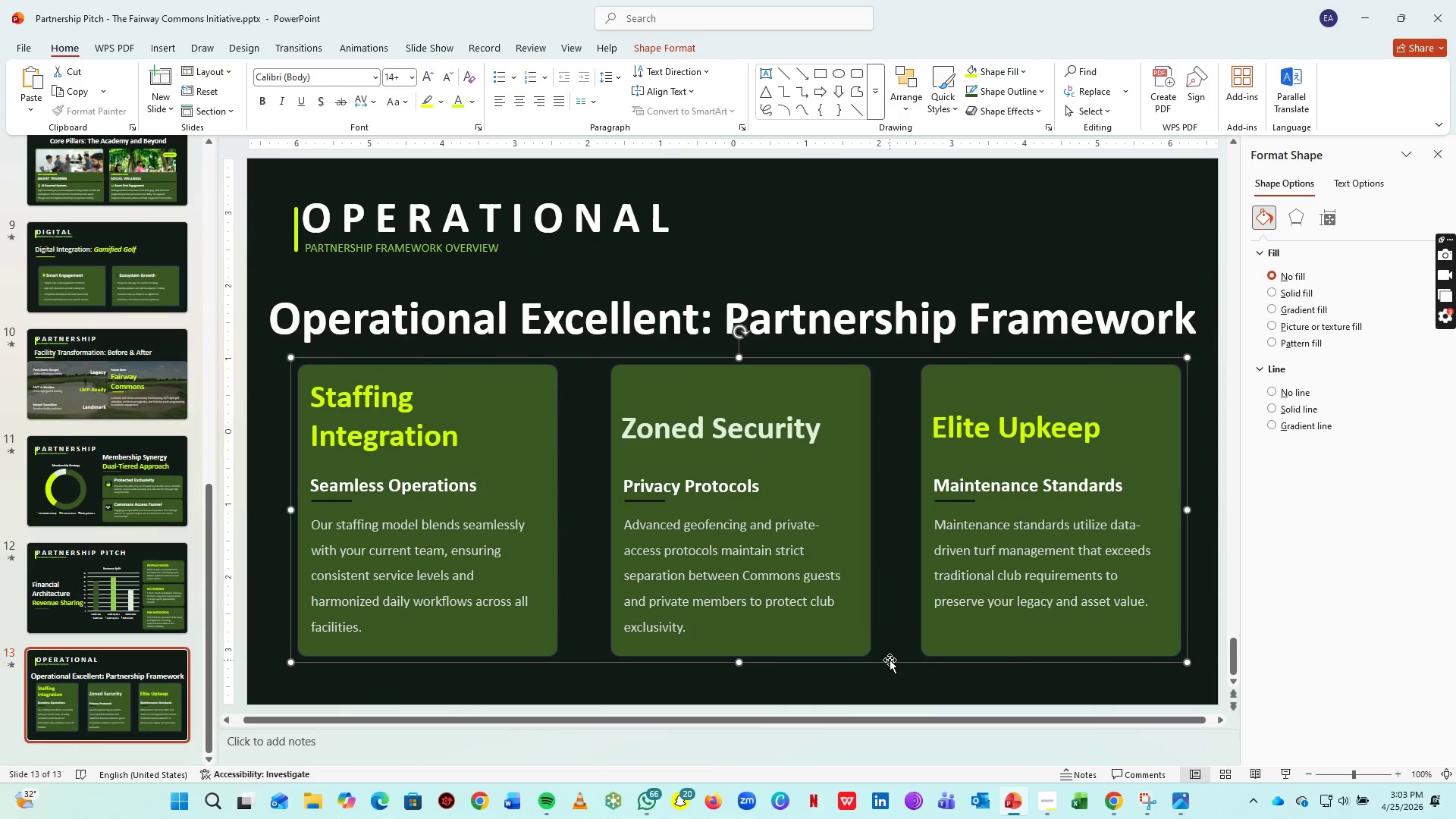 
hold_key(key=ArrowDown, duration=0.64)
 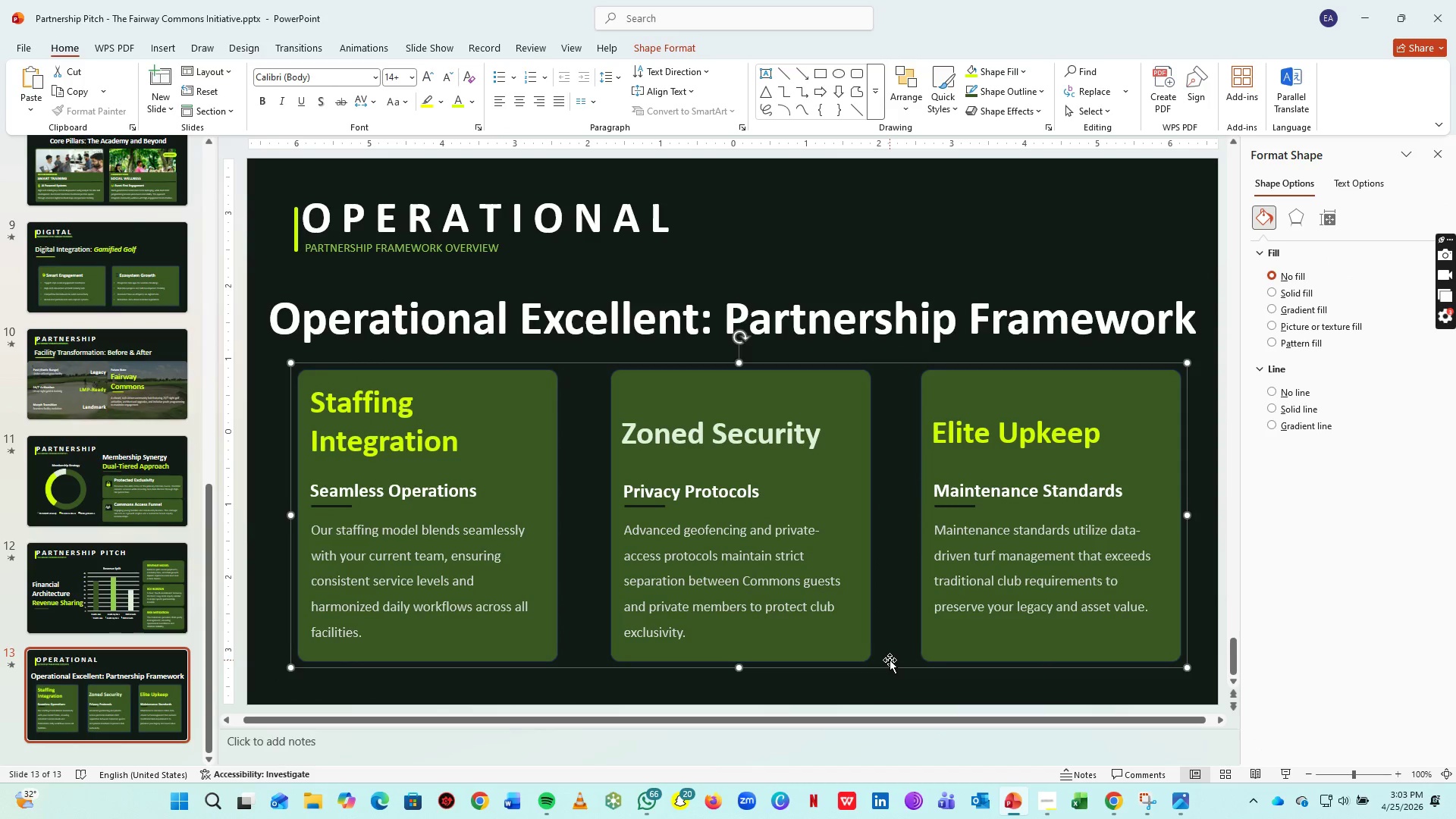 
key(ArrowDown)
 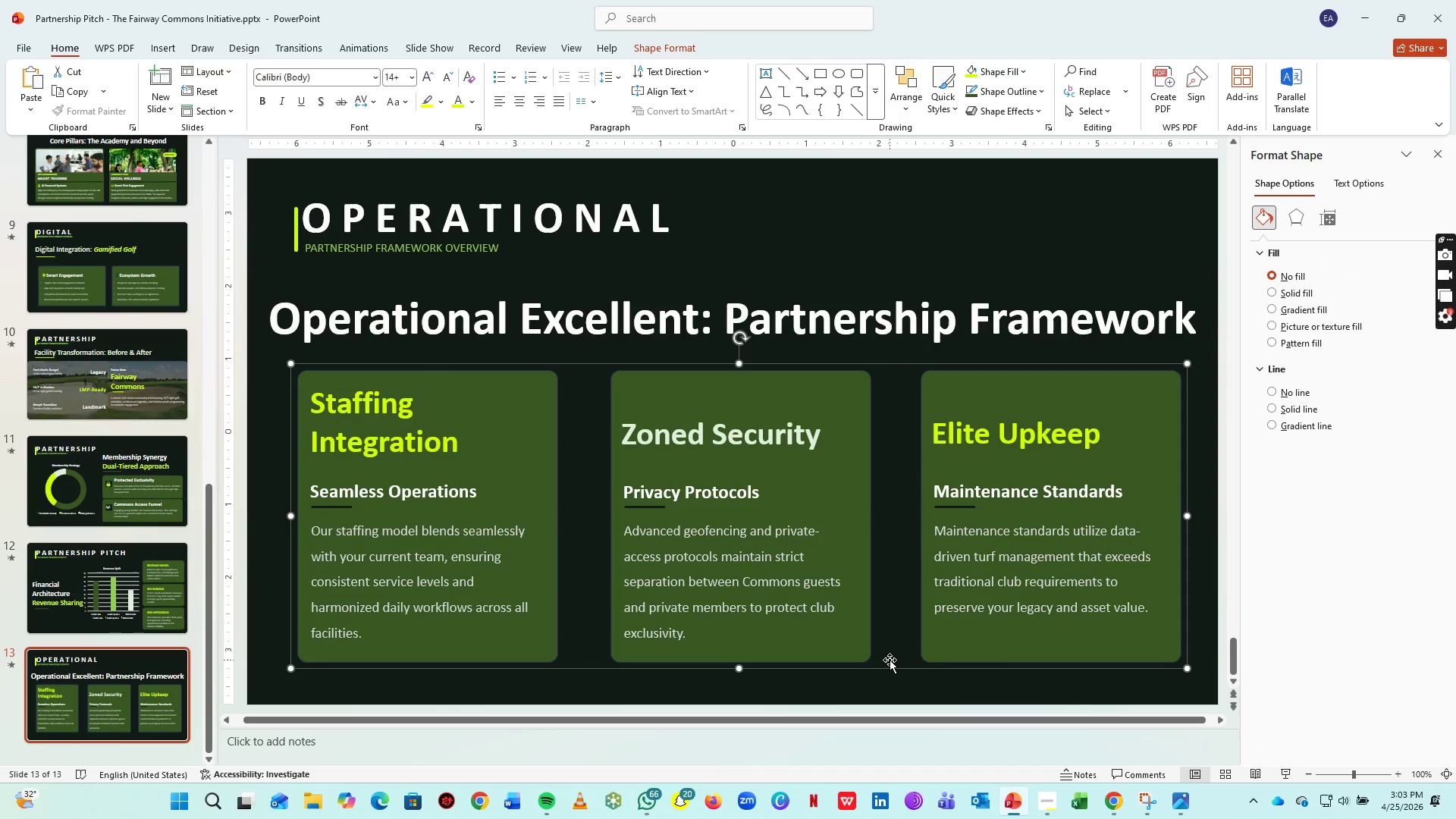 
key(ArrowDown)
 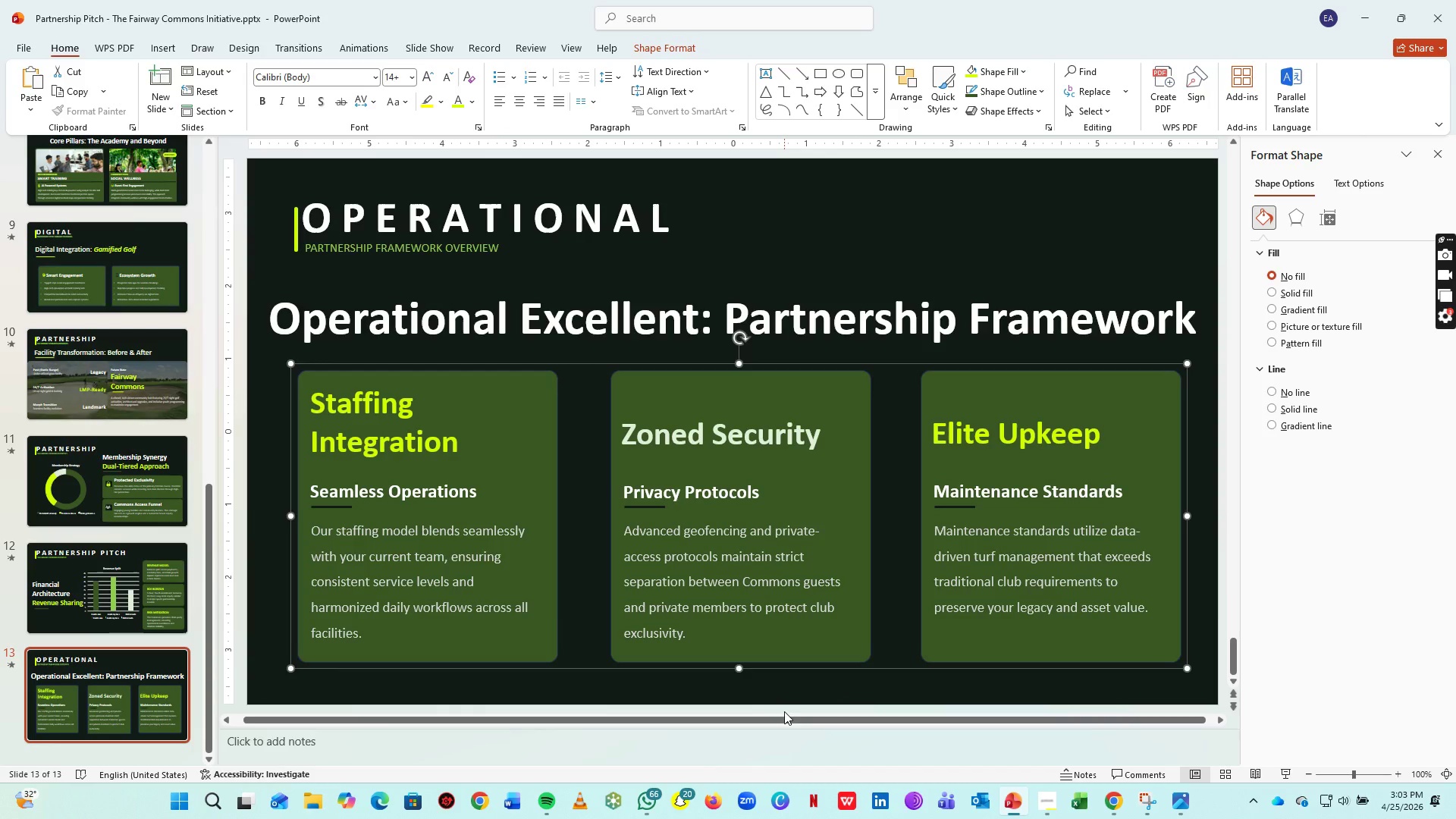 
wait(18.69)
 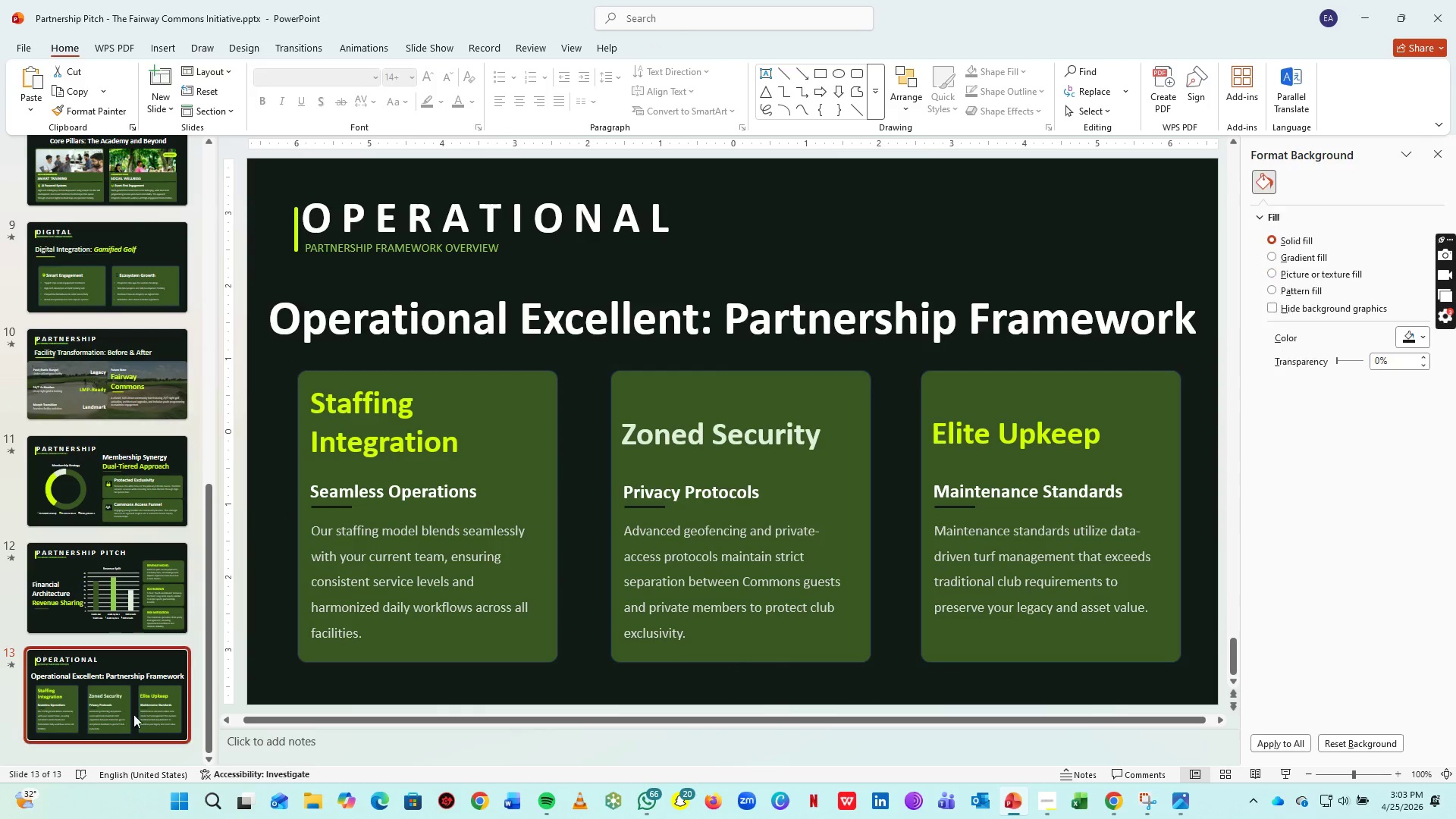 
right_click([139, 709])
 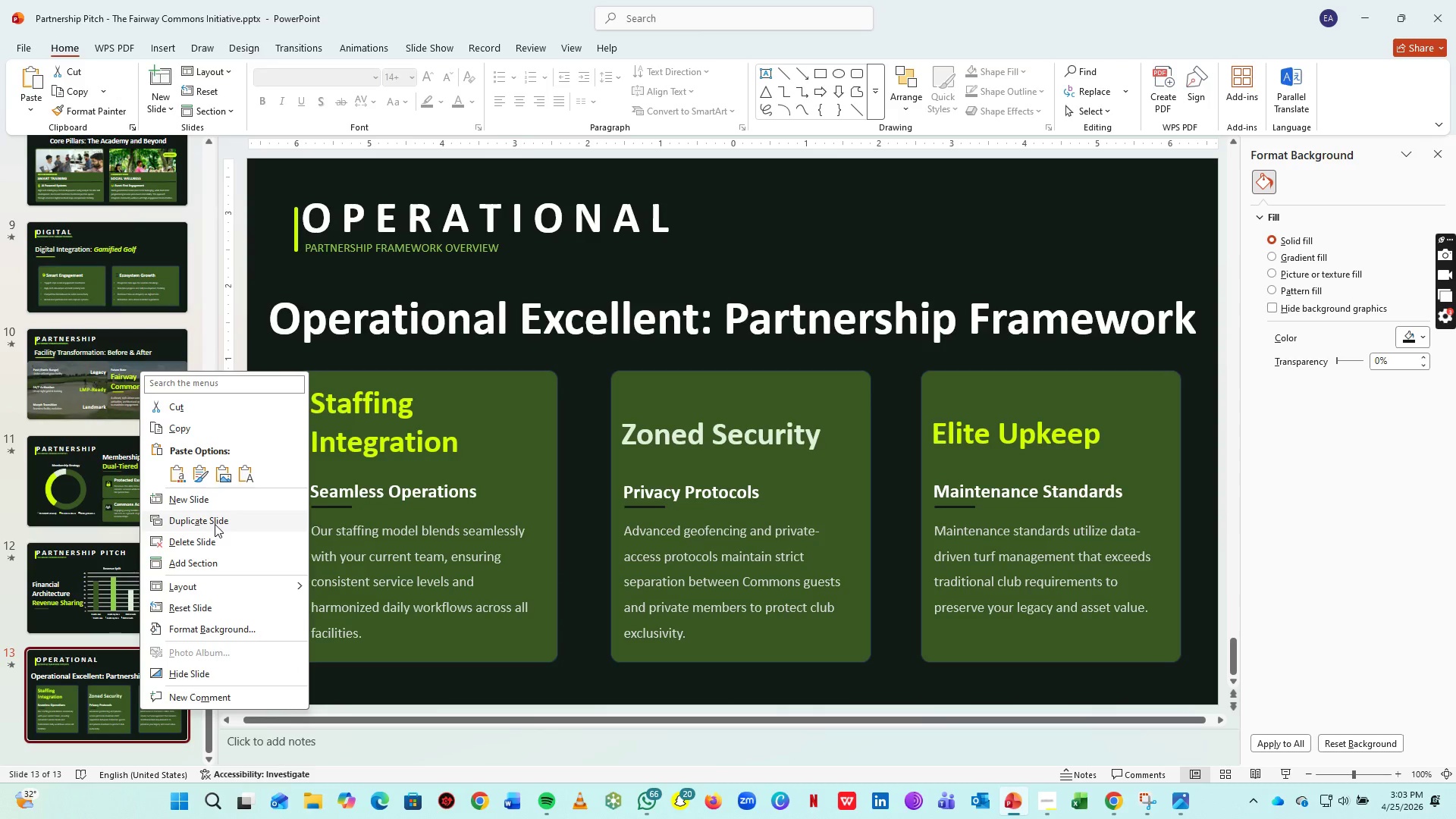 
scroll: coordinate [164, 657], scroll_direction: down, amount: 5.0
 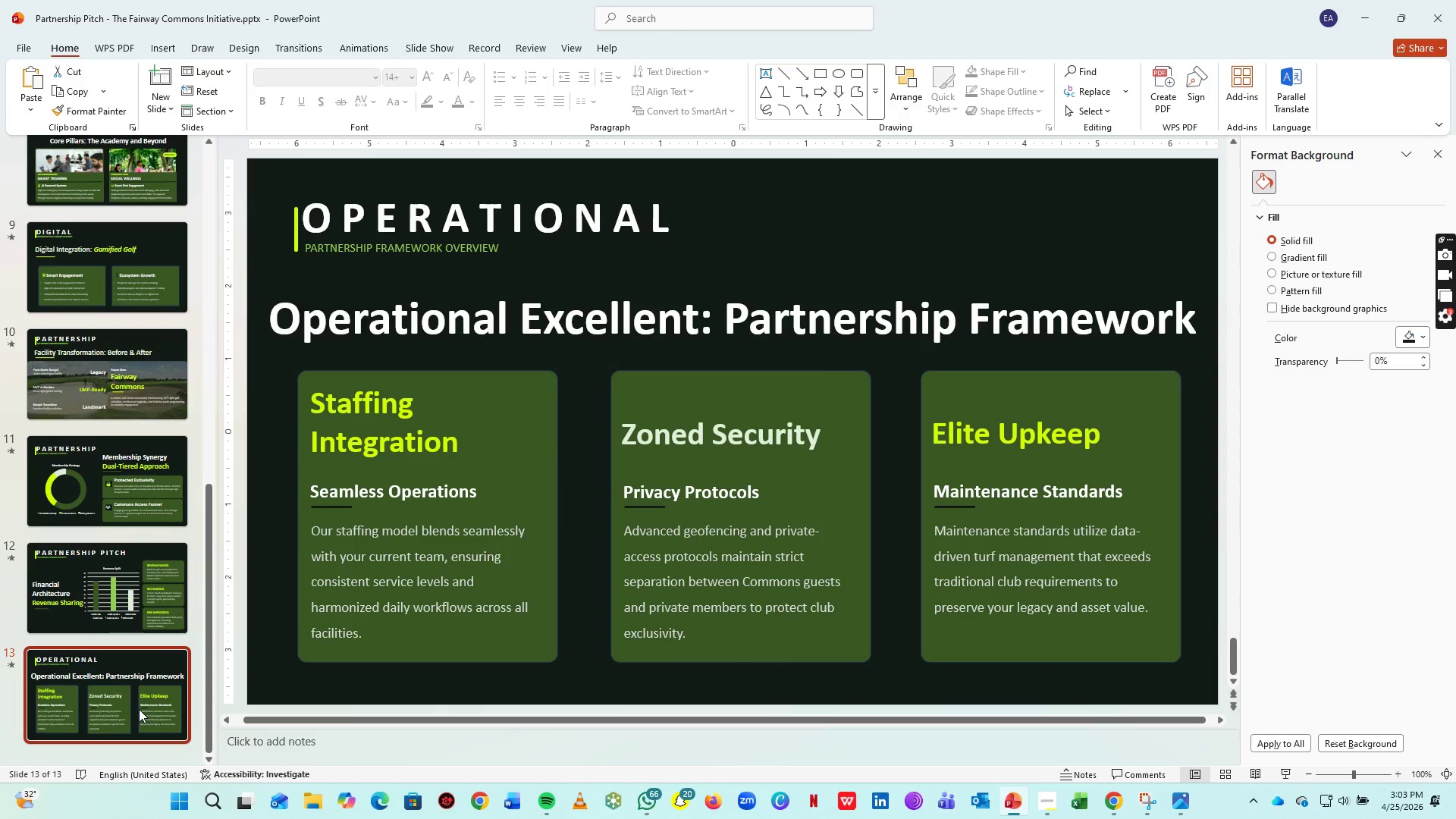 
left_click([215, 524])
 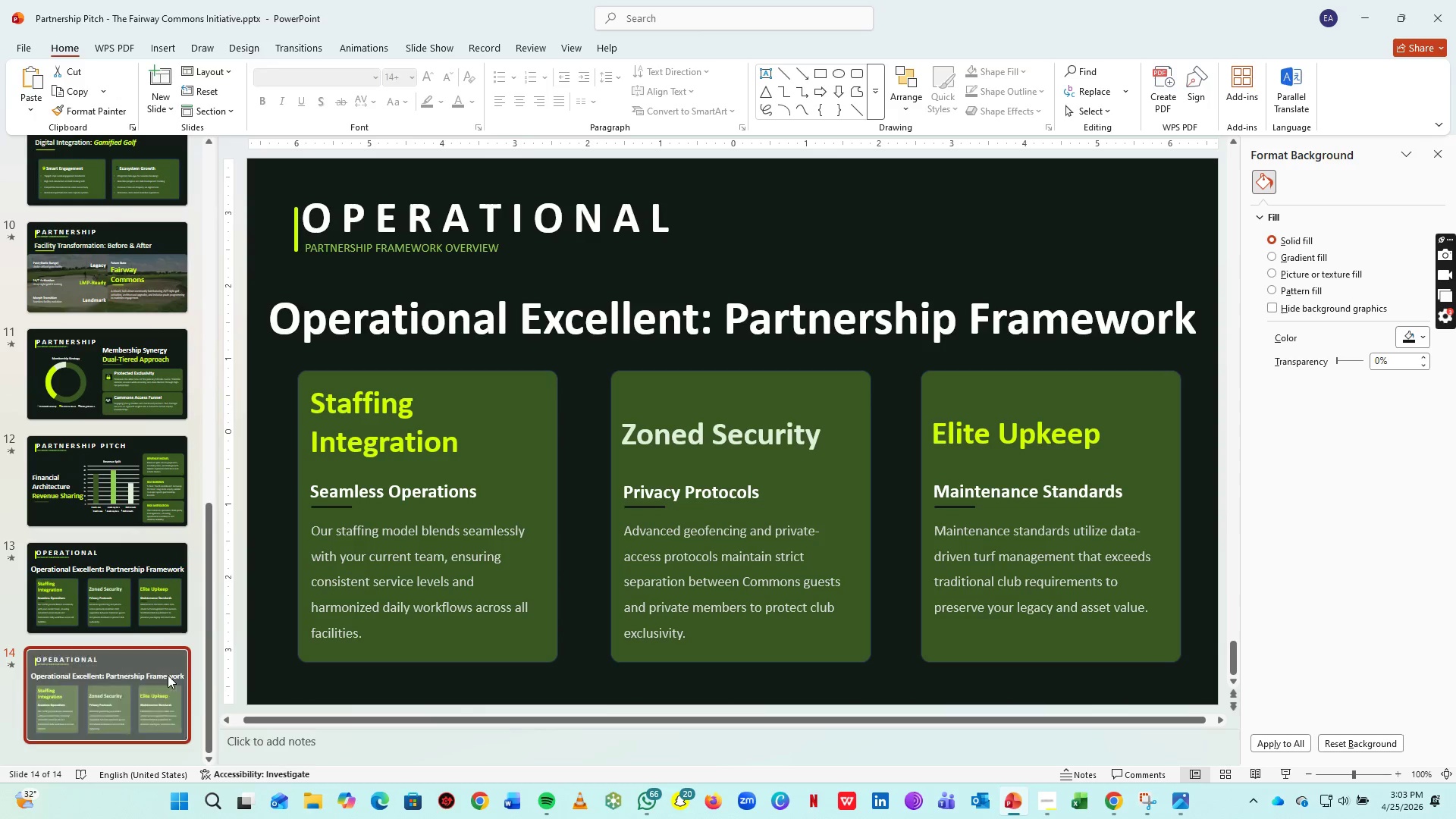 
left_click([168, 675])
 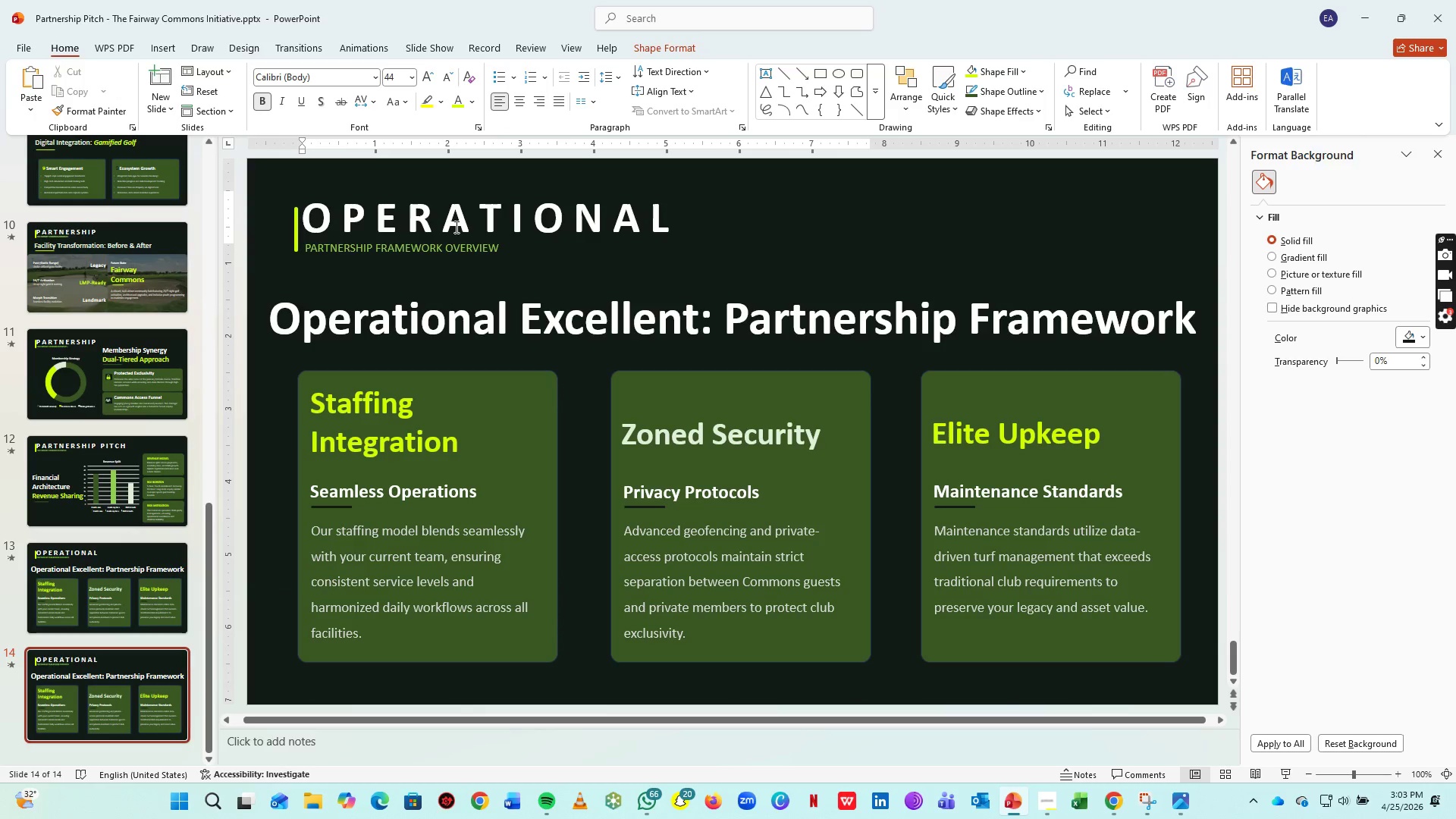 
key(Control+Shift+ShiftLeft)
 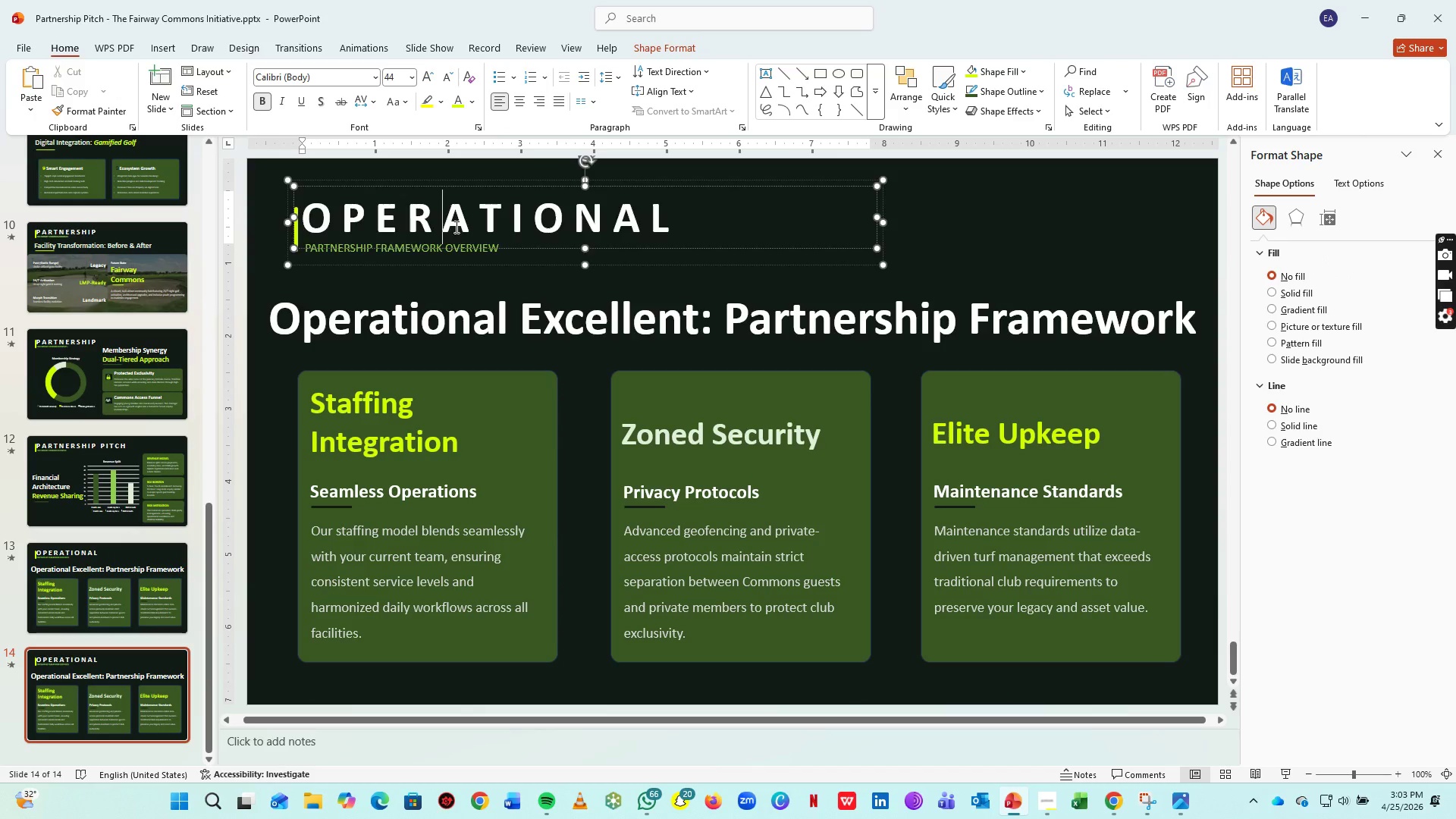 
key(Control+A)
 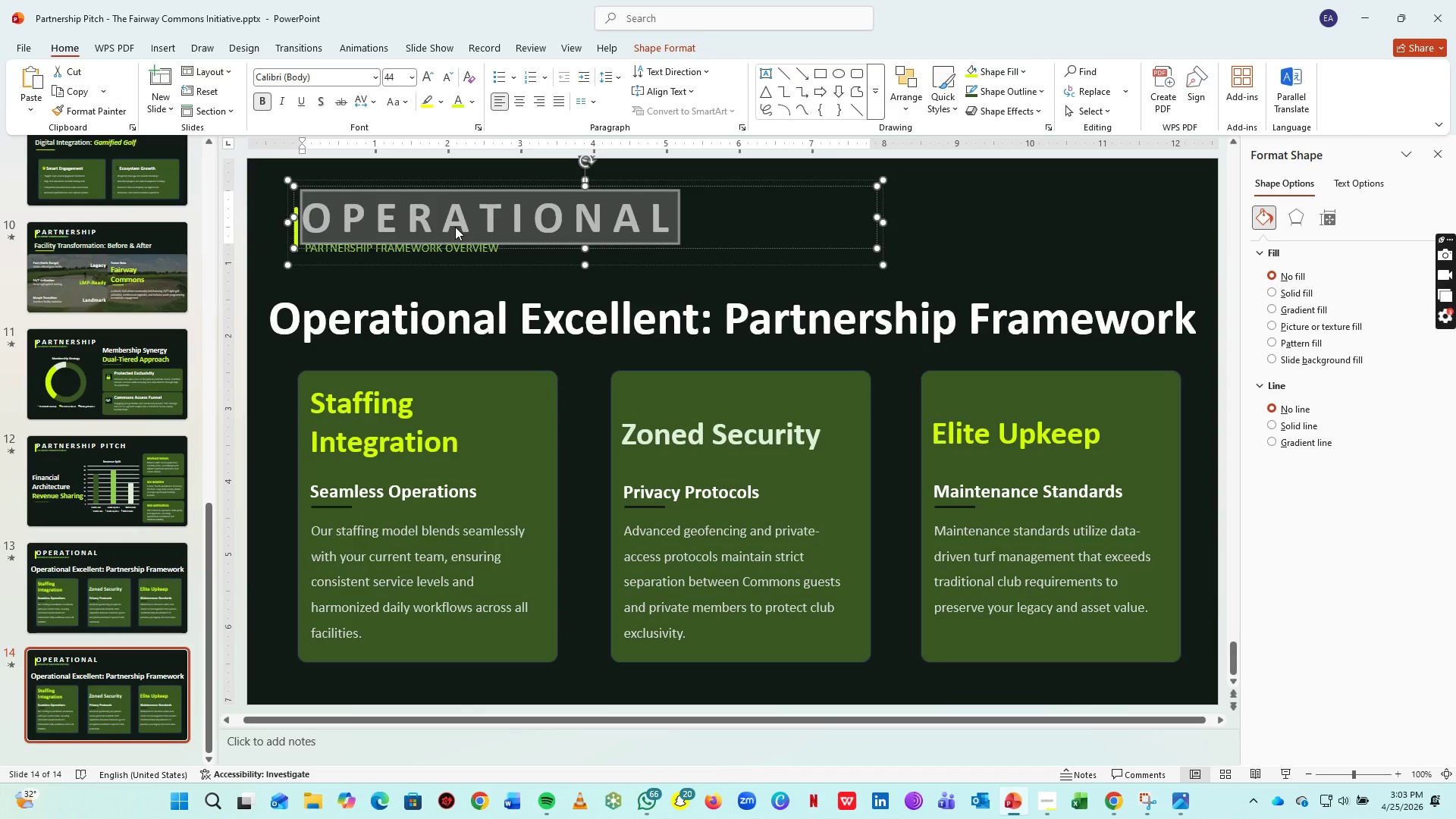 
key(CapsLock)
 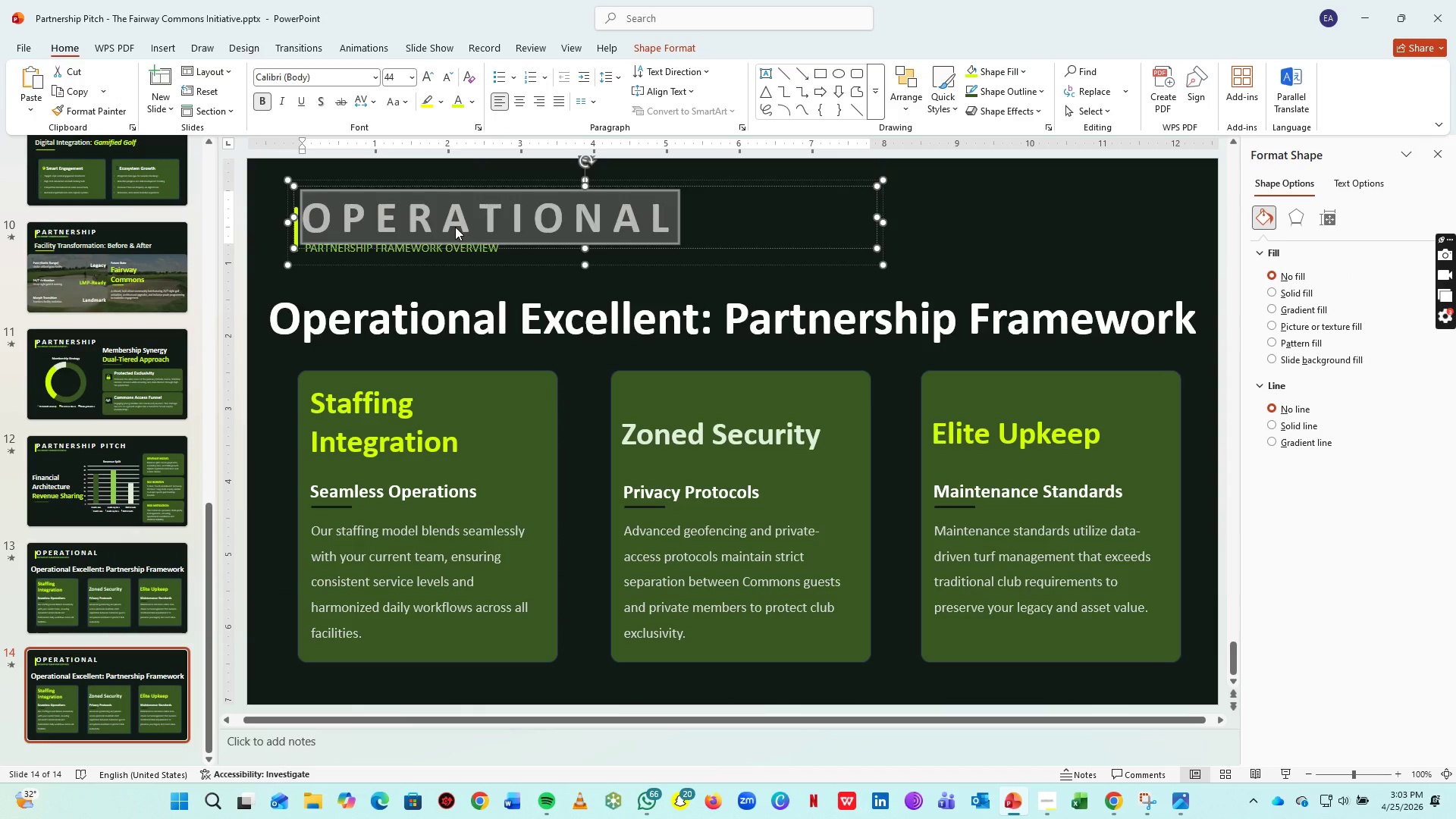 
key(S)
 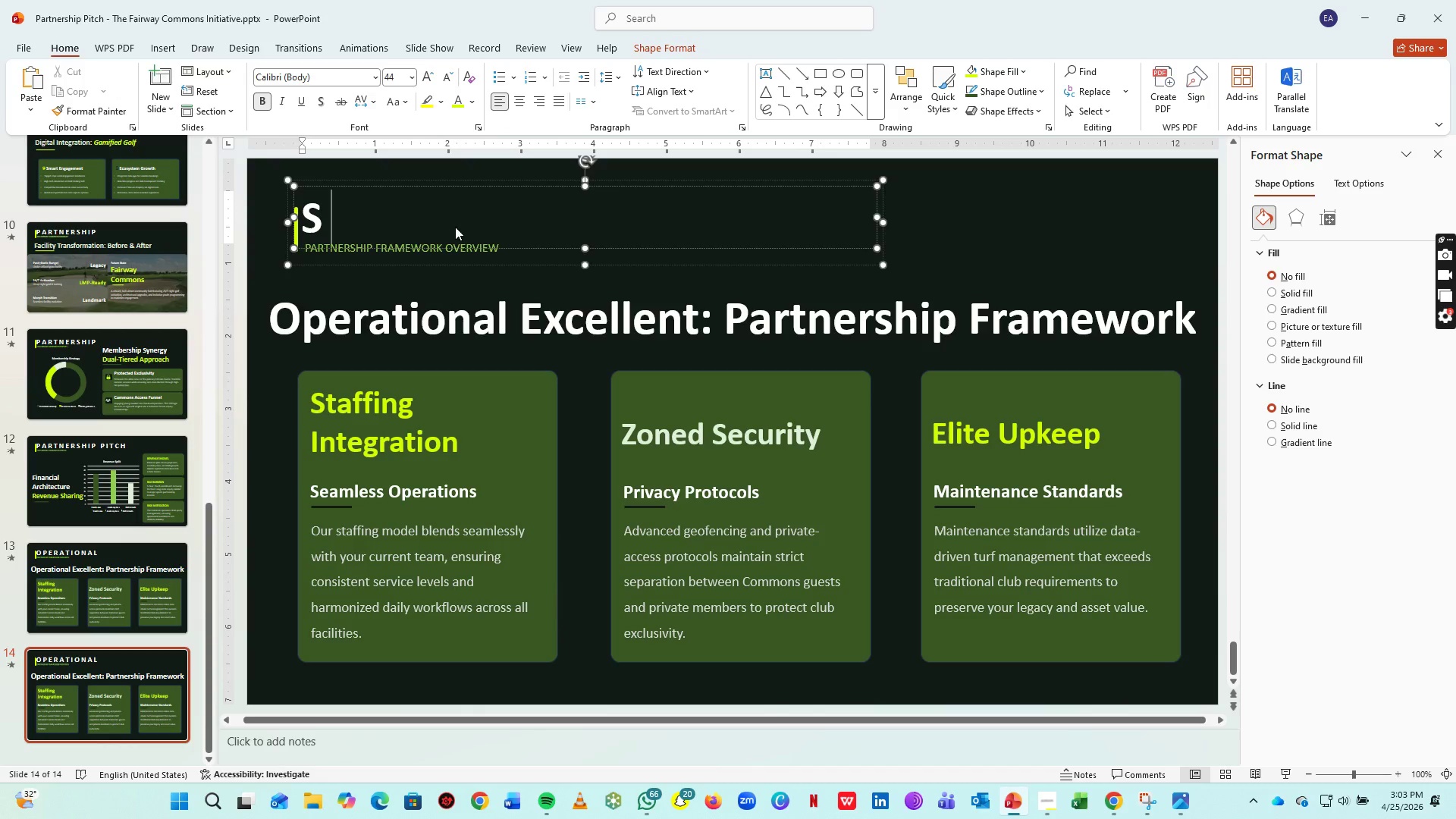 
key(Space)
 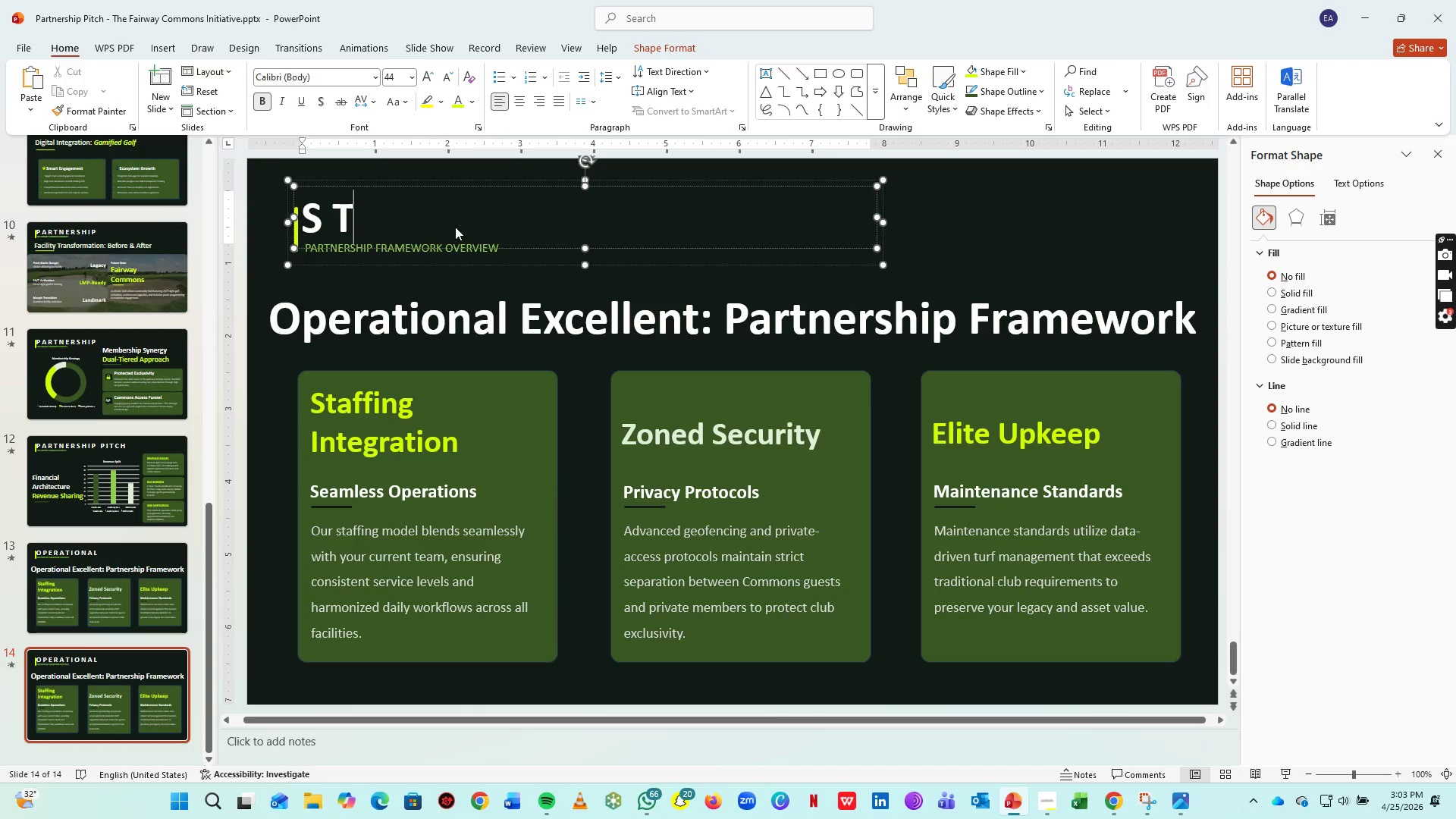 
key(T)
 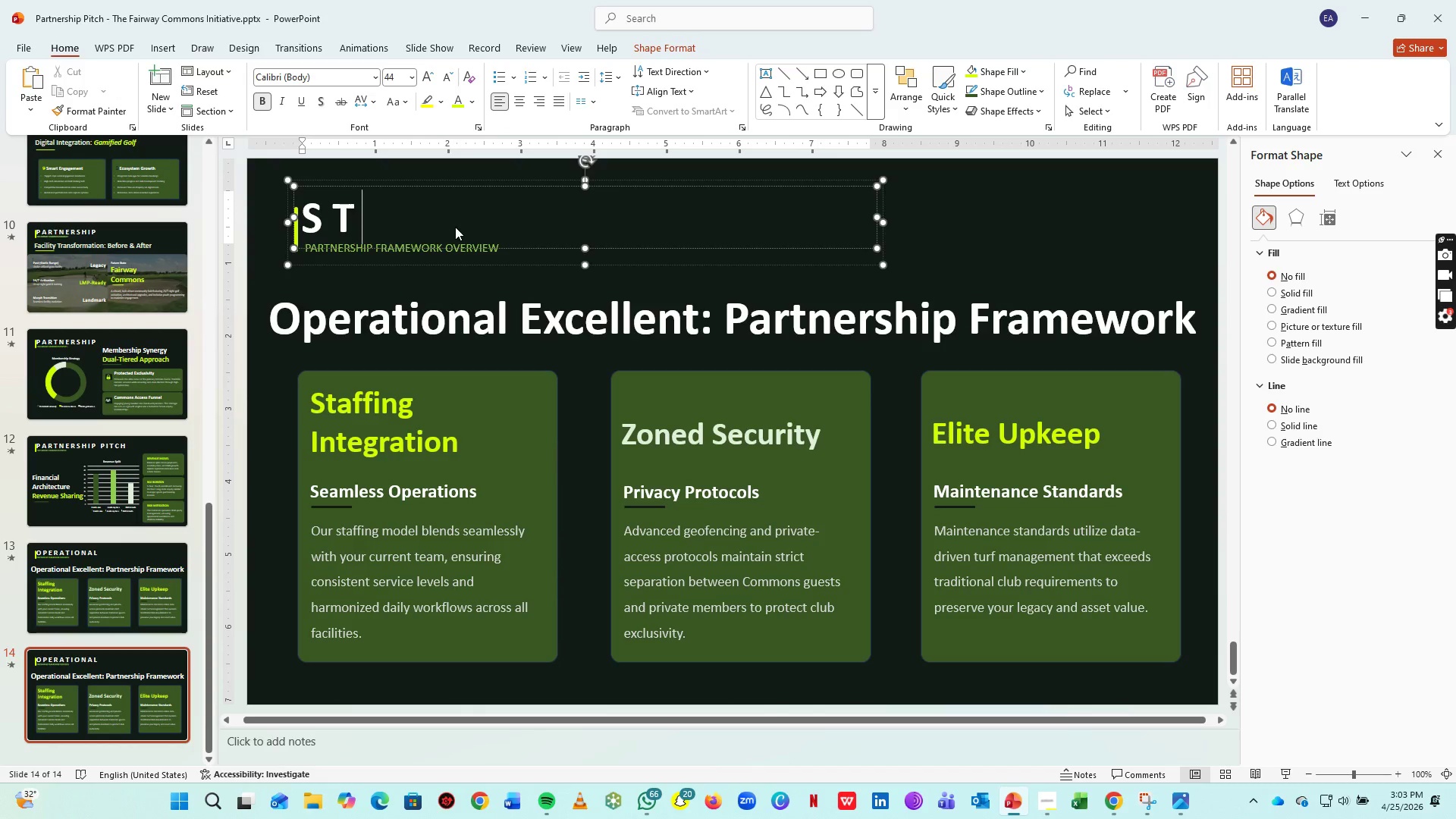 
key(Space)
 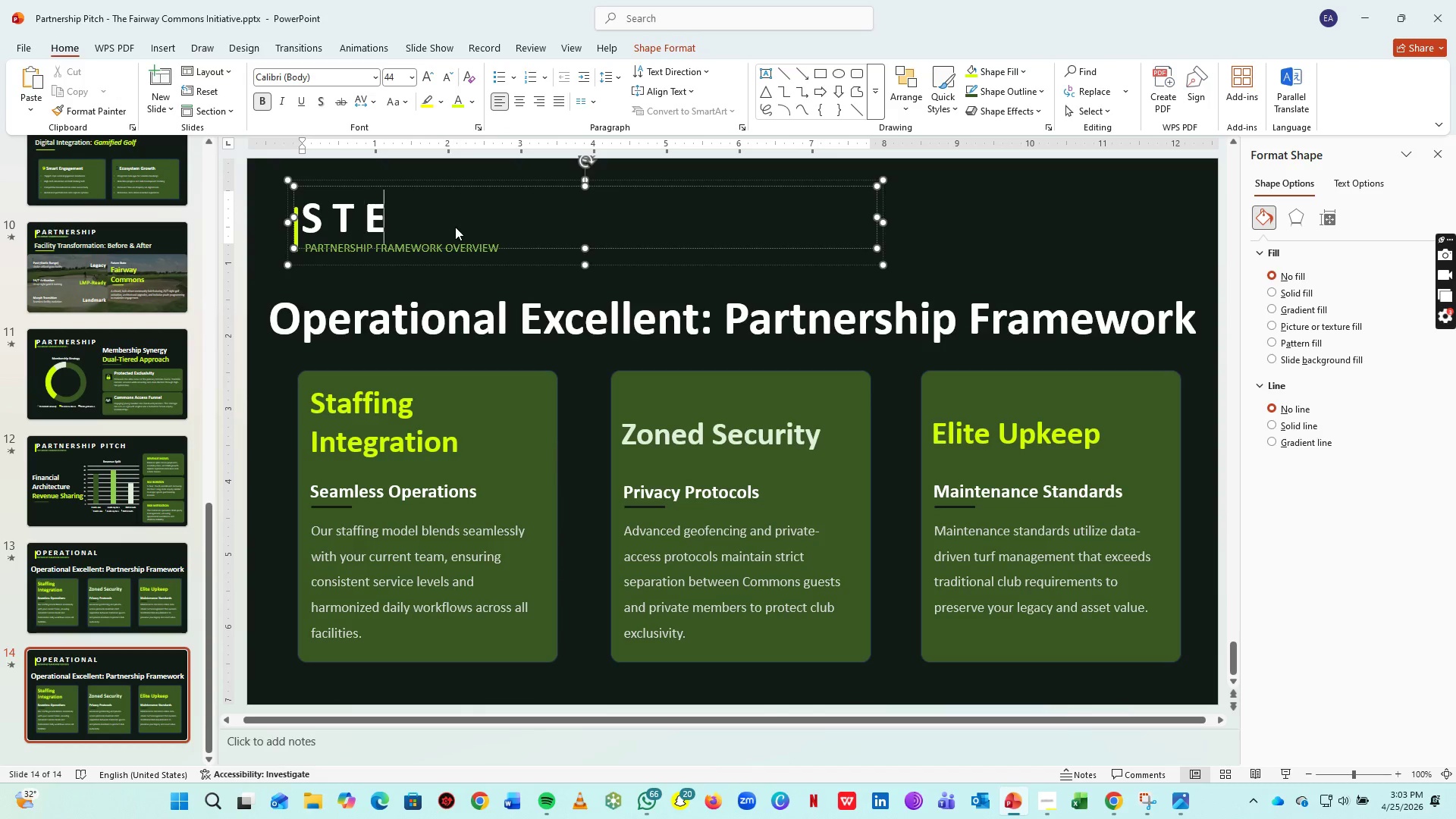 
key(E)
 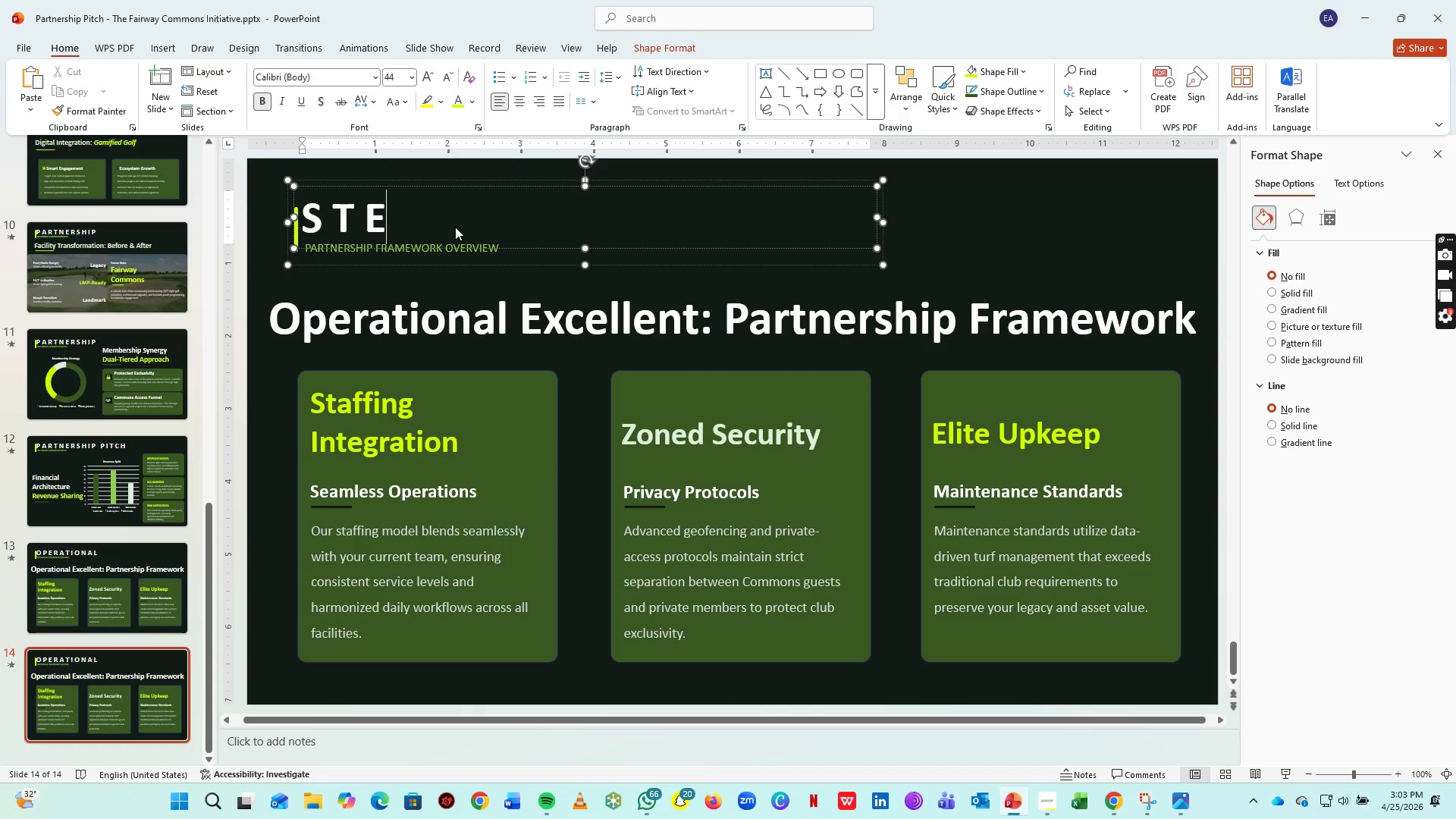 
key(Space)
 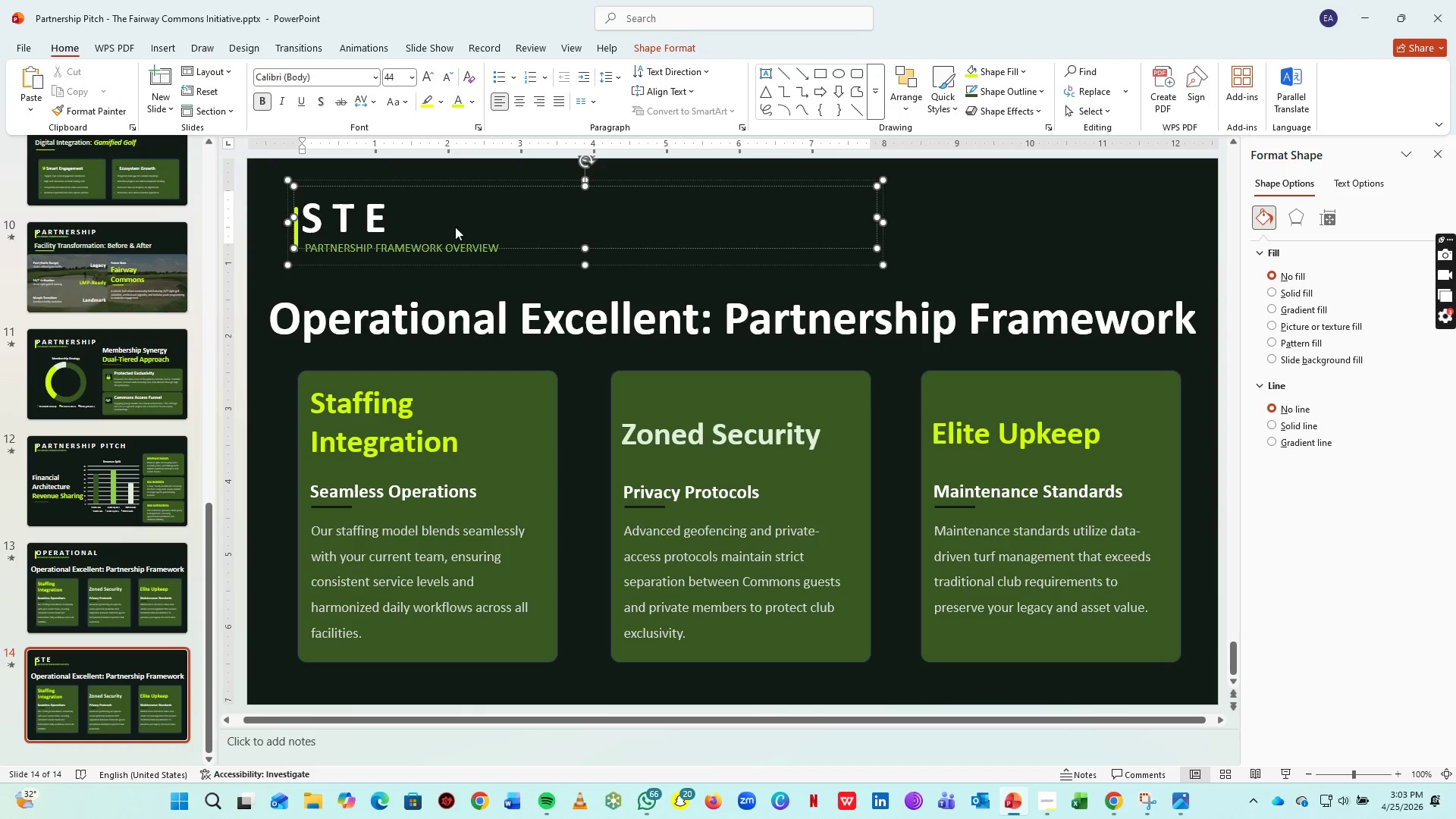 
key(W)
 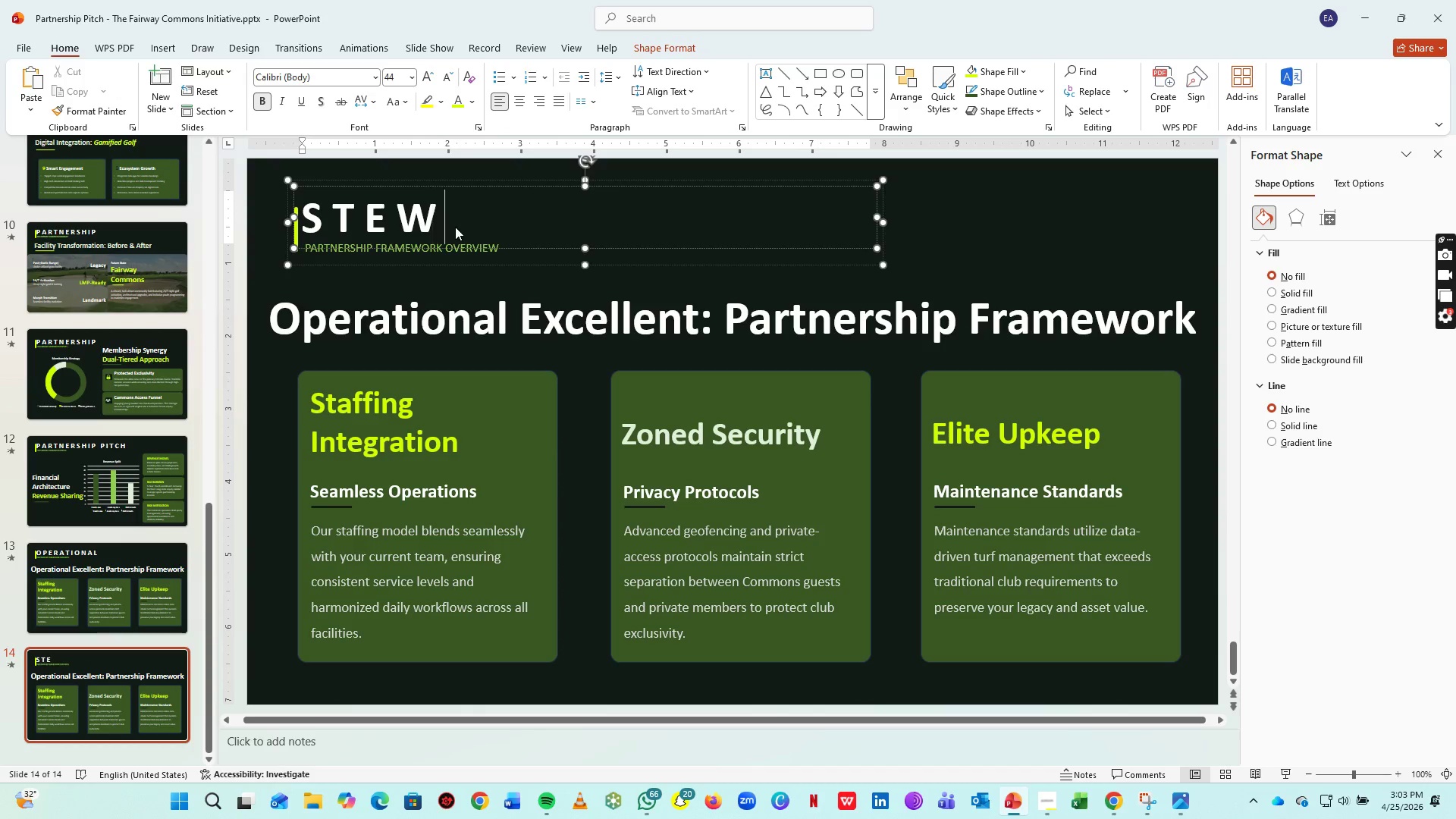 
key(Space)
 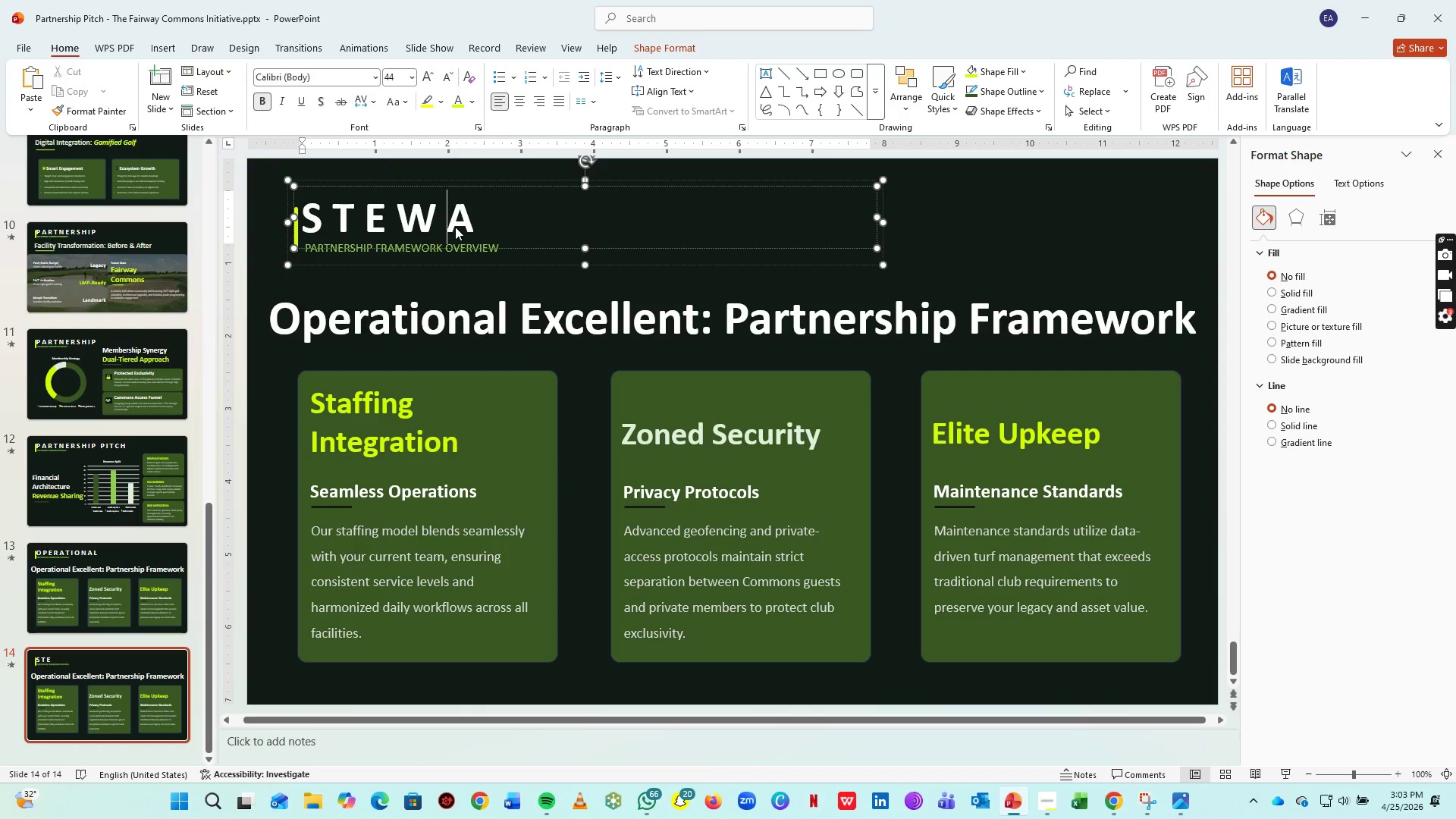 
key(A)
 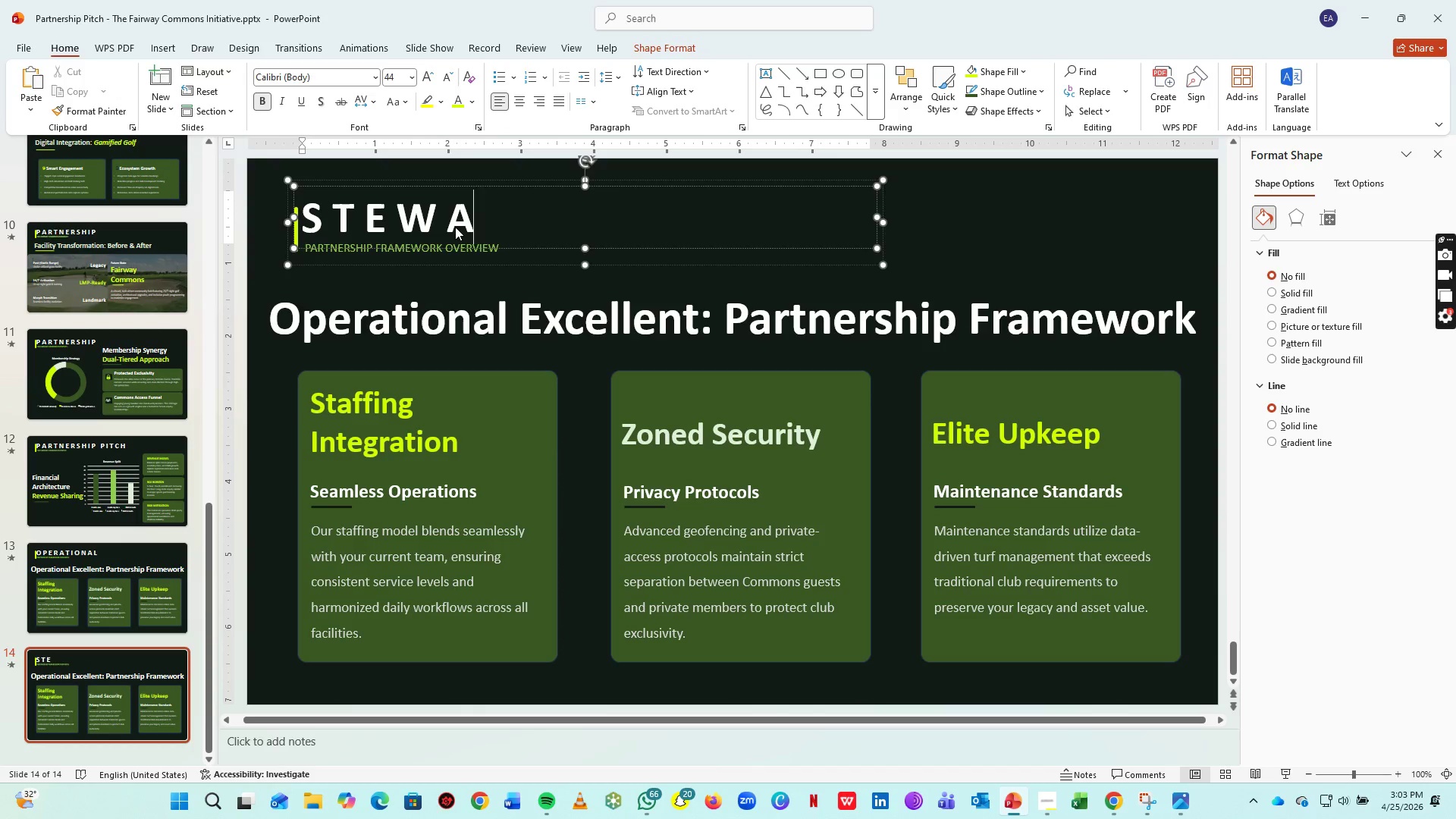 
key(Space)
 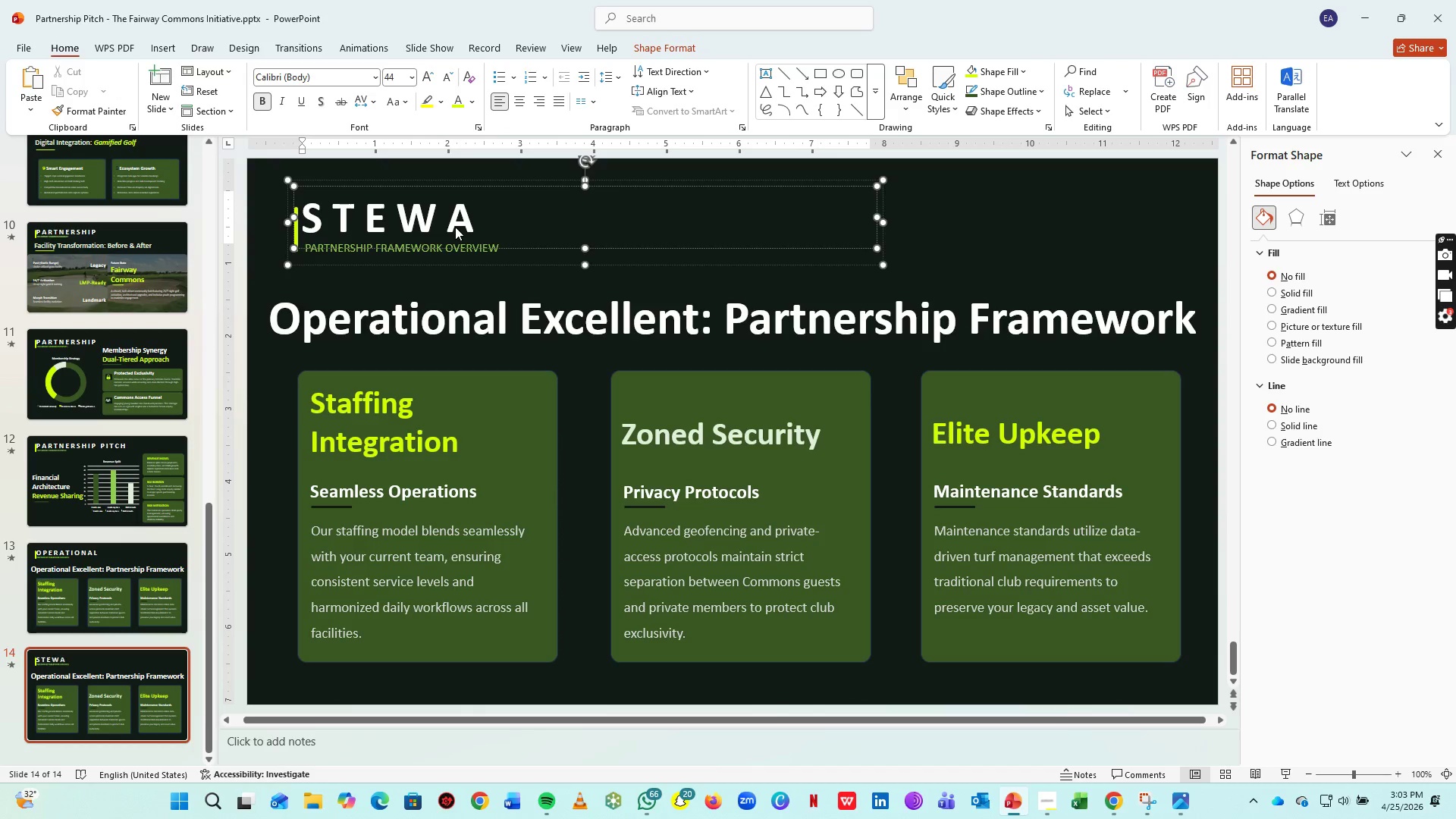 
key(R)
 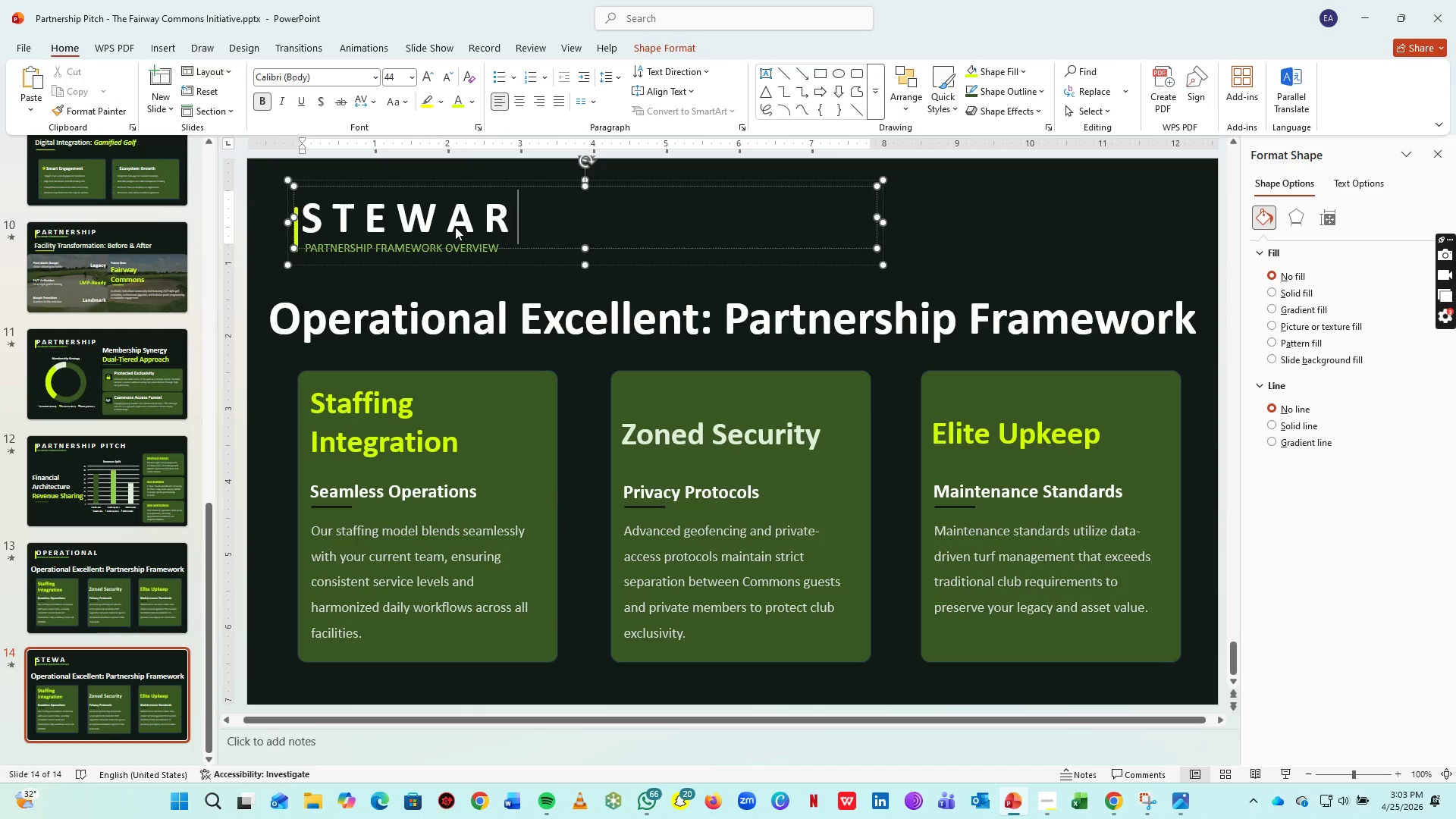 
key(Space)
 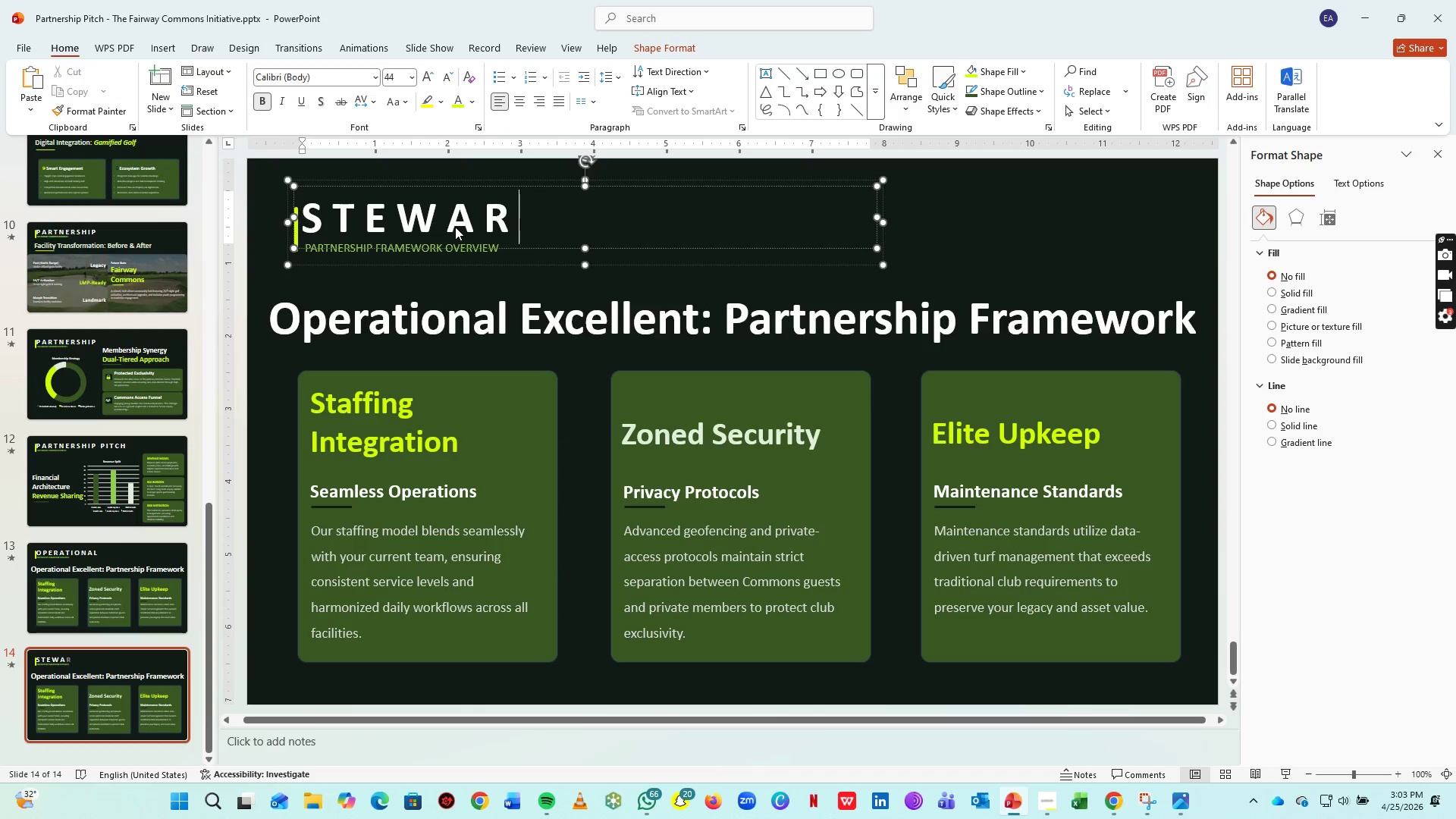 
key(D)
 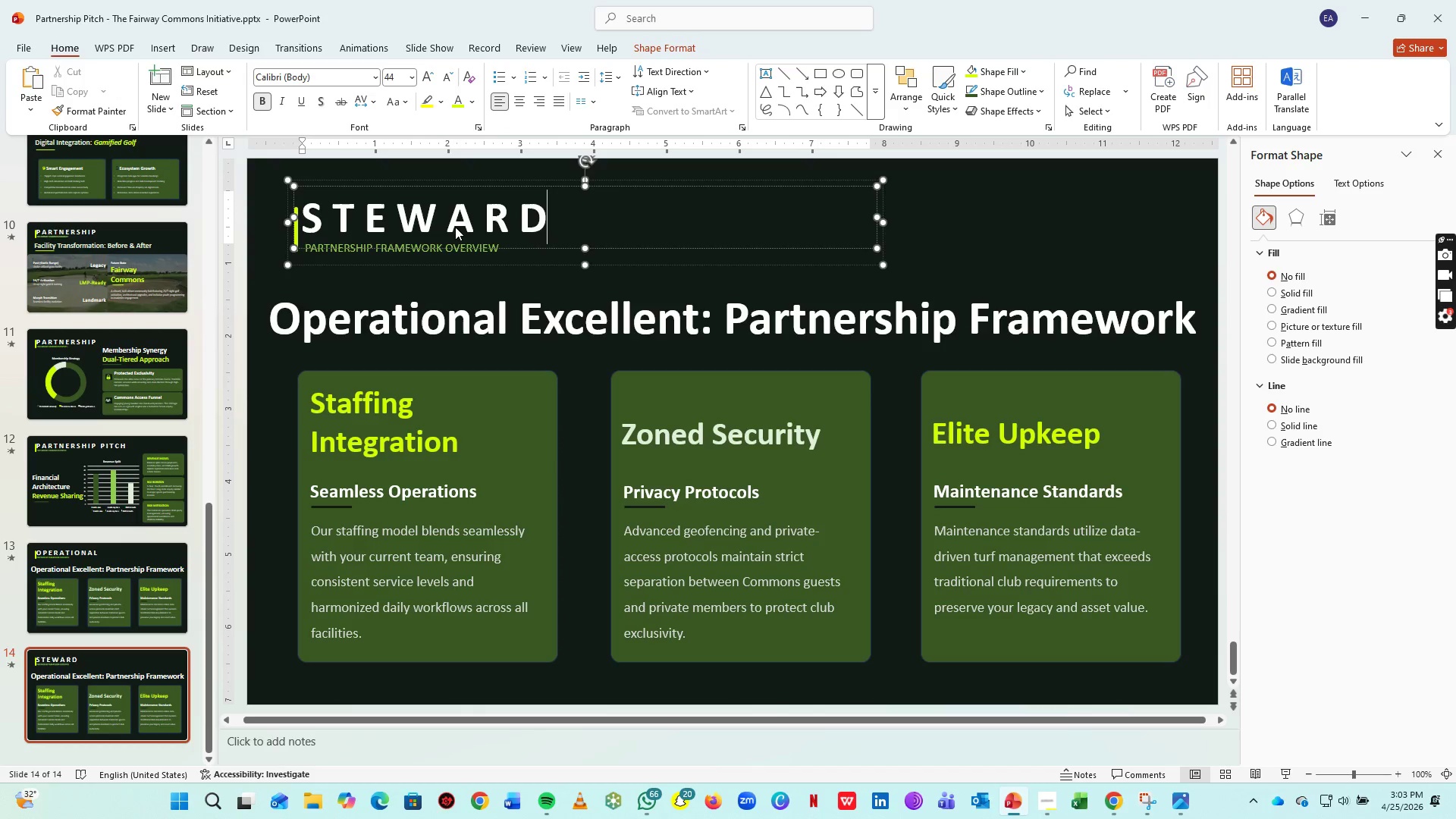 
key(Space)
 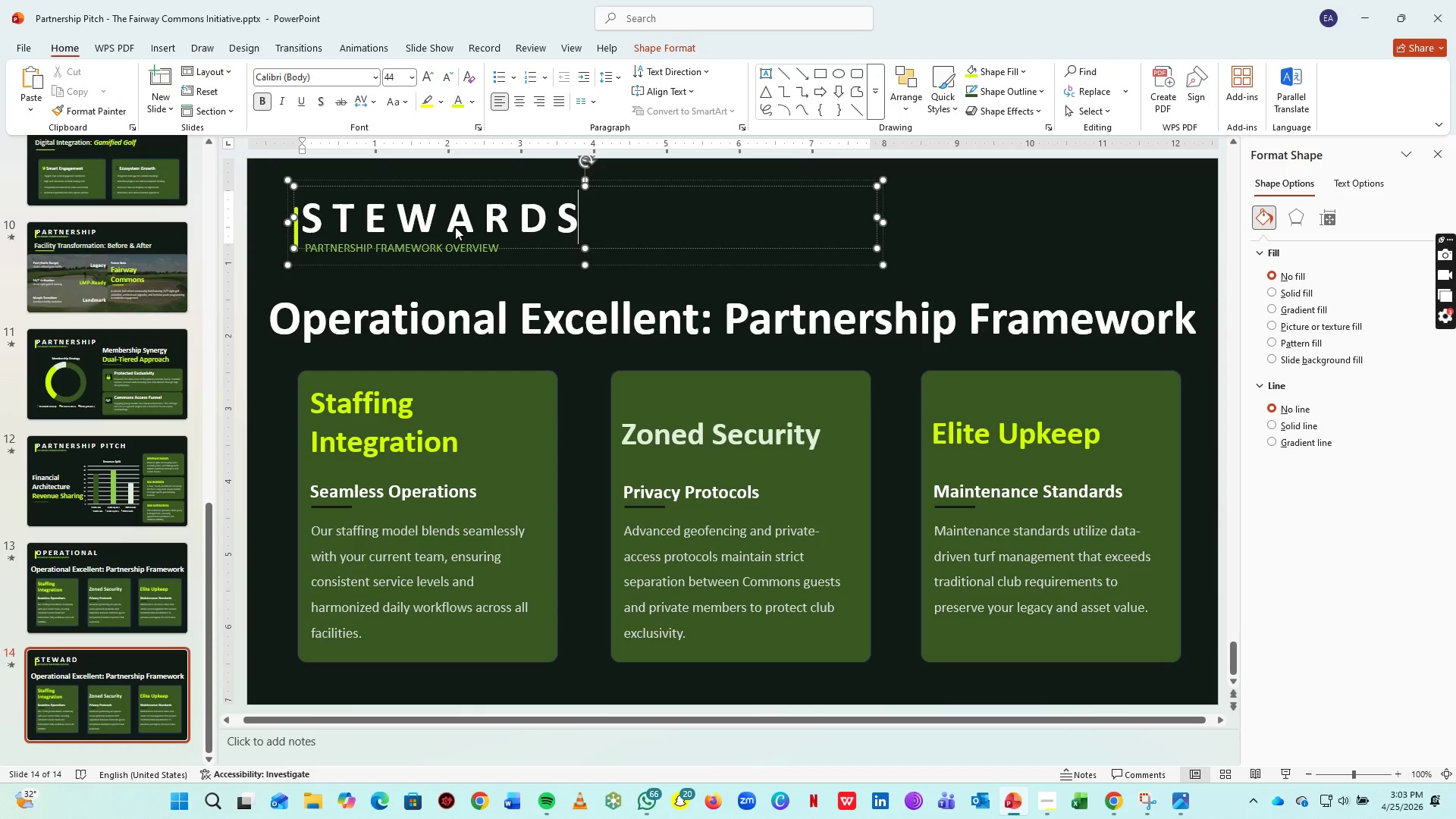 
key(S)
 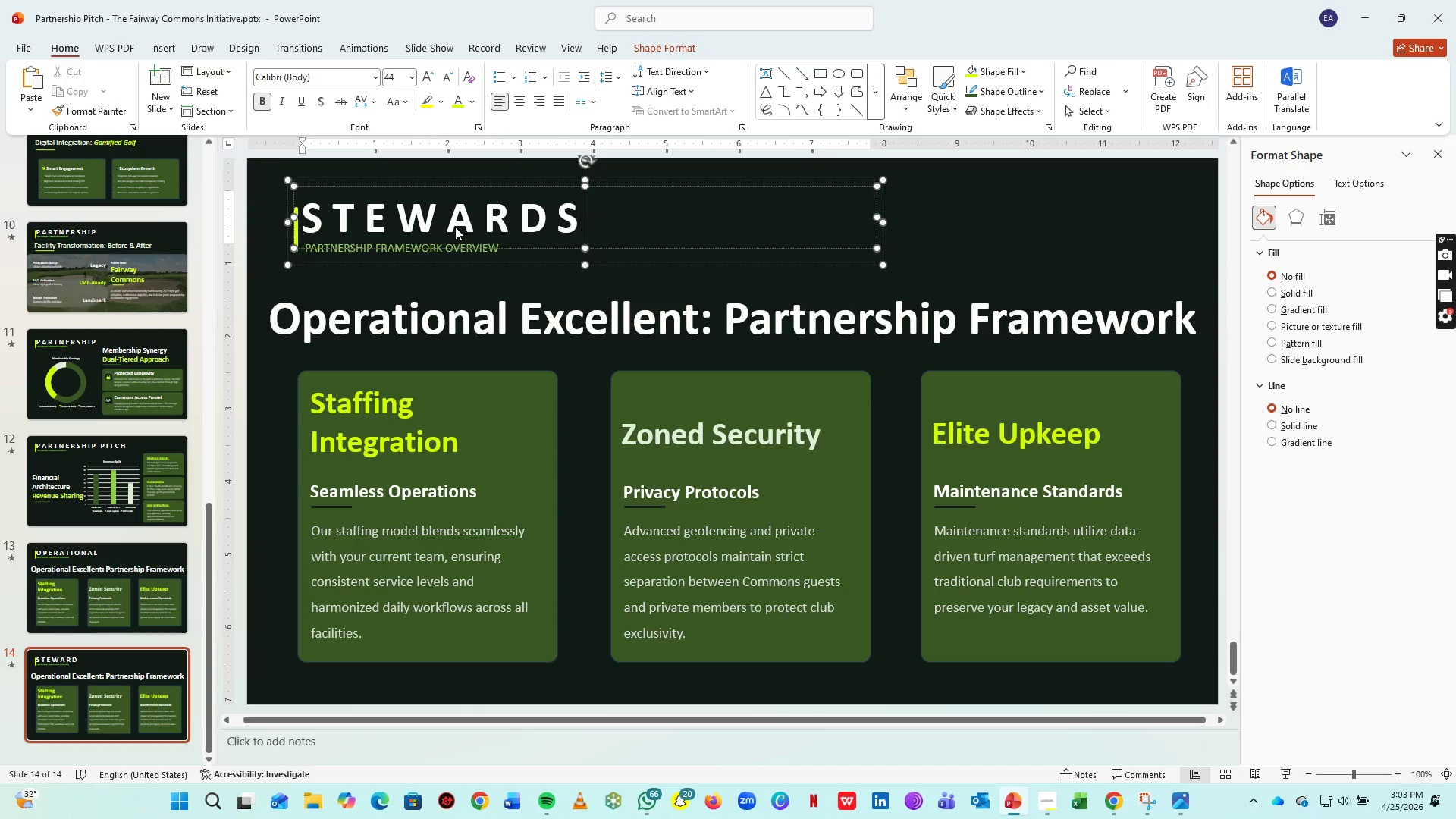 
key(Space)
 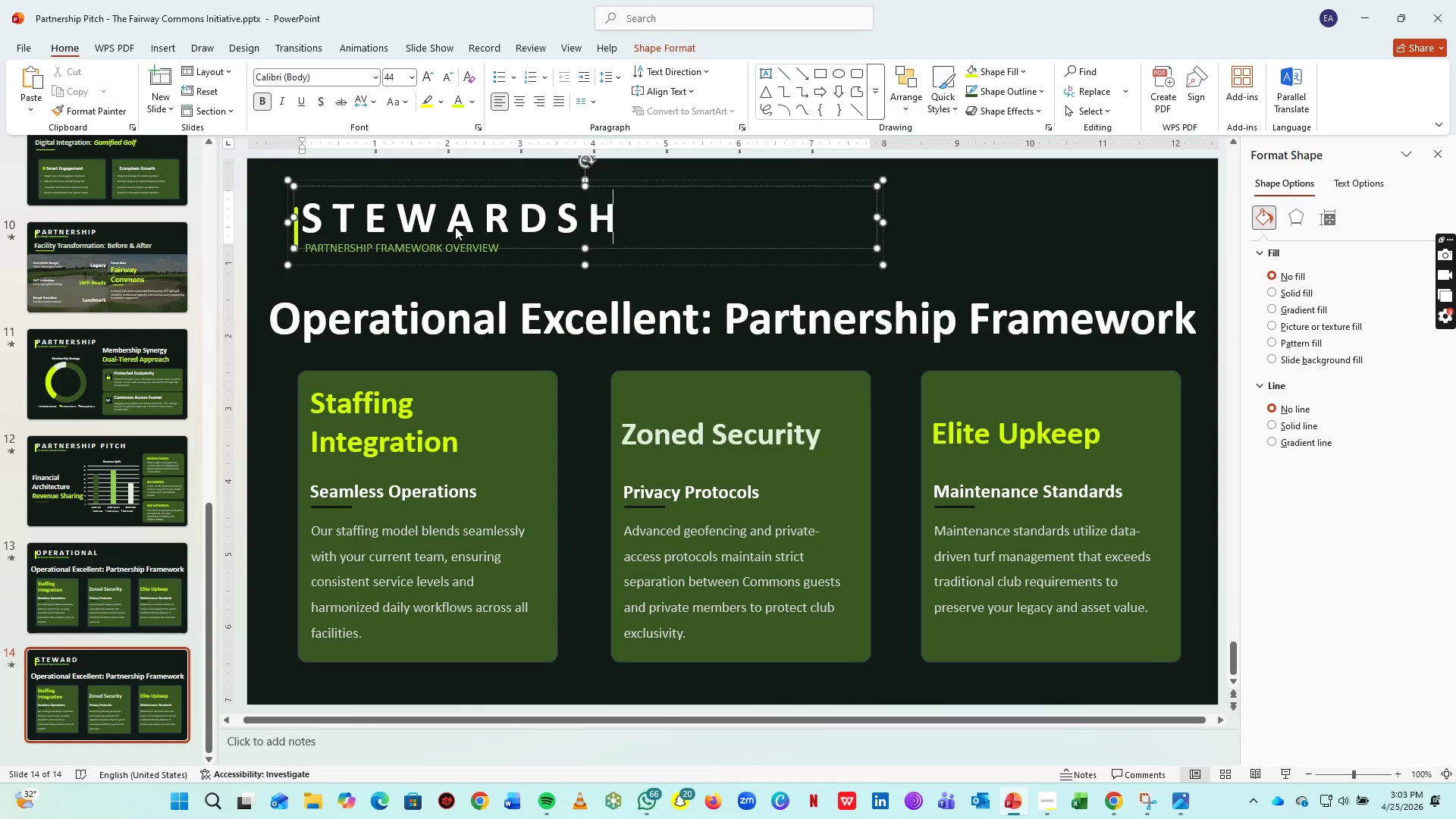 
key(H)
 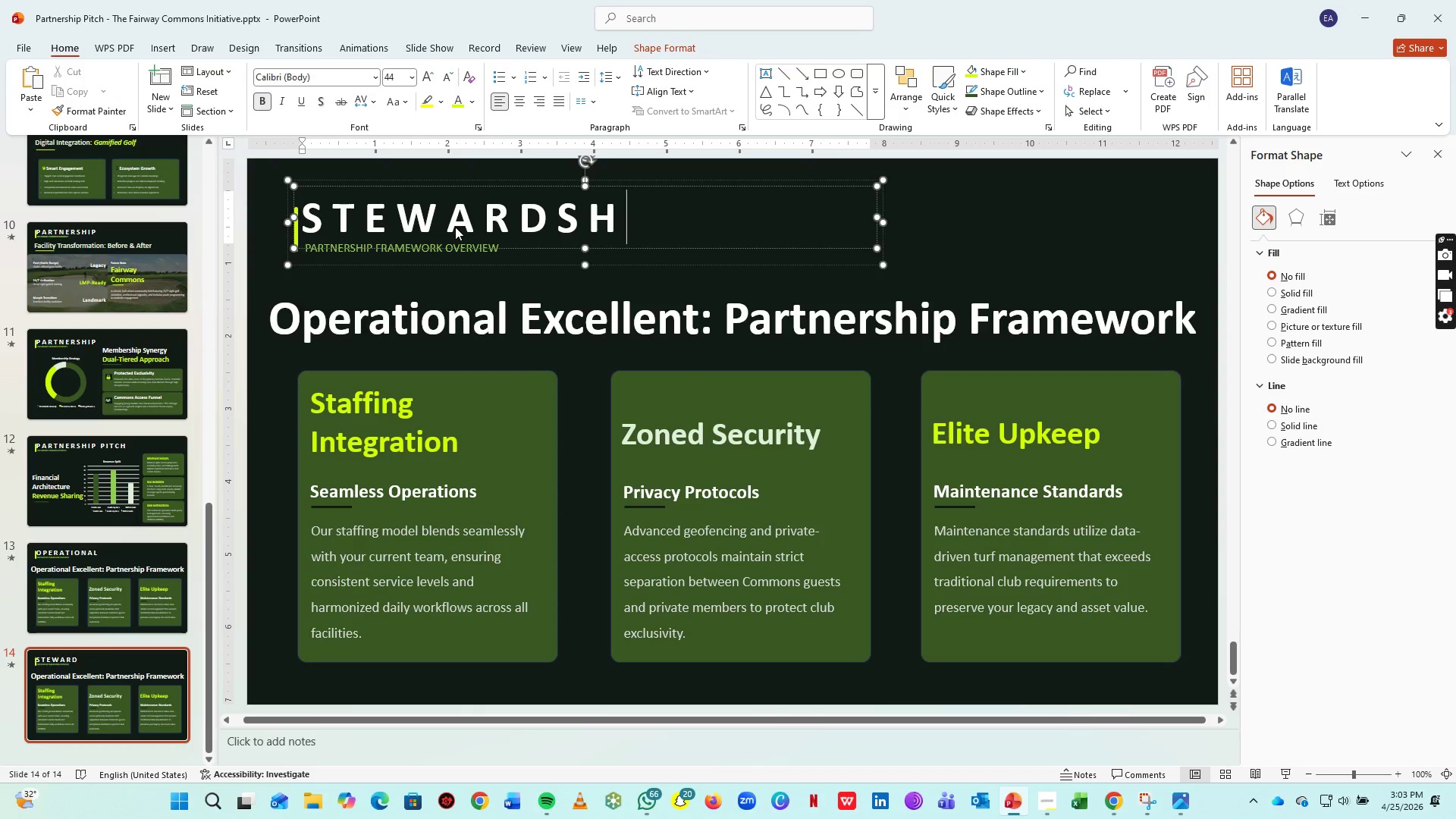 
key(Space)
 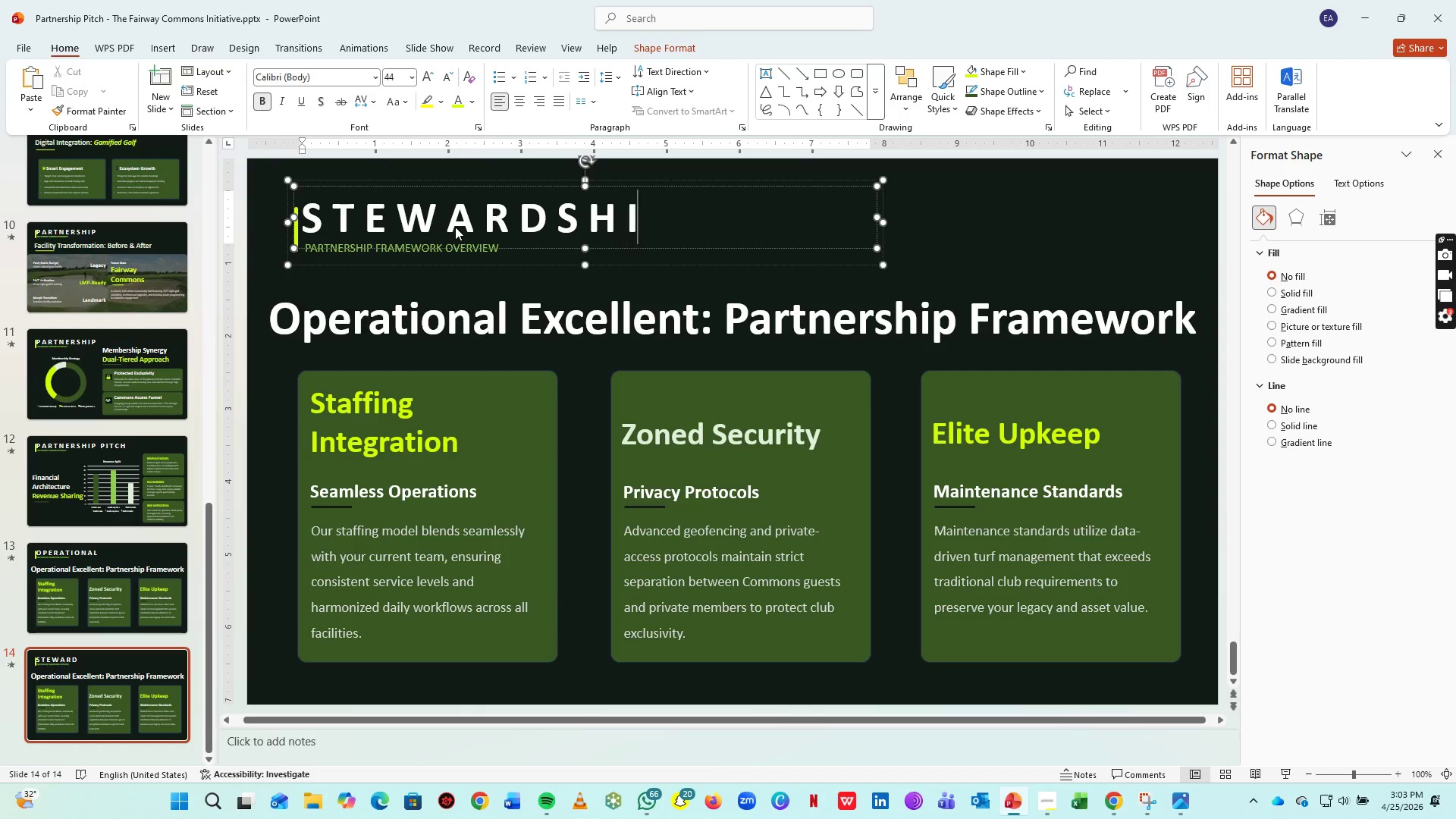 
key(I)
 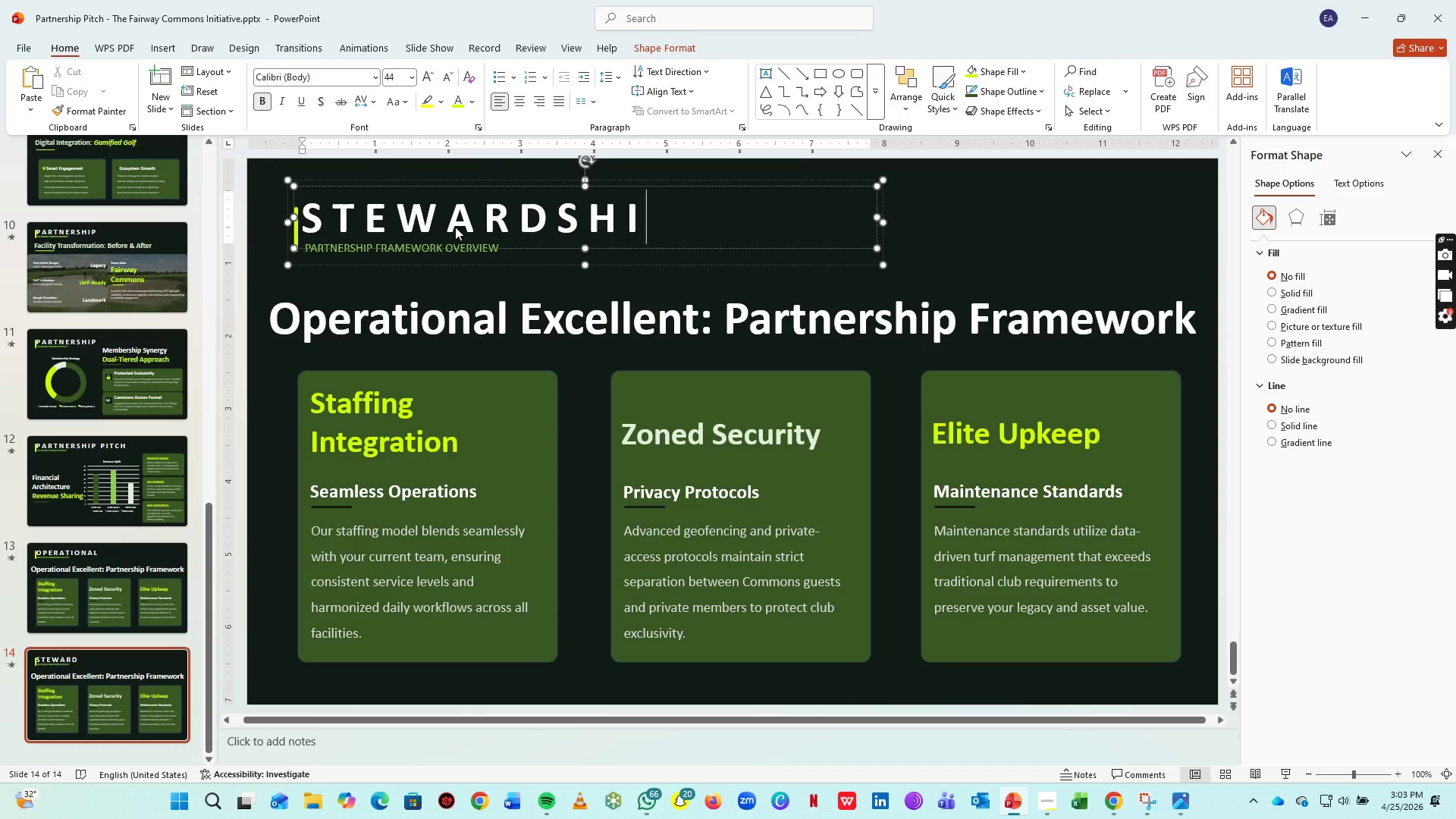 
key(Space)
 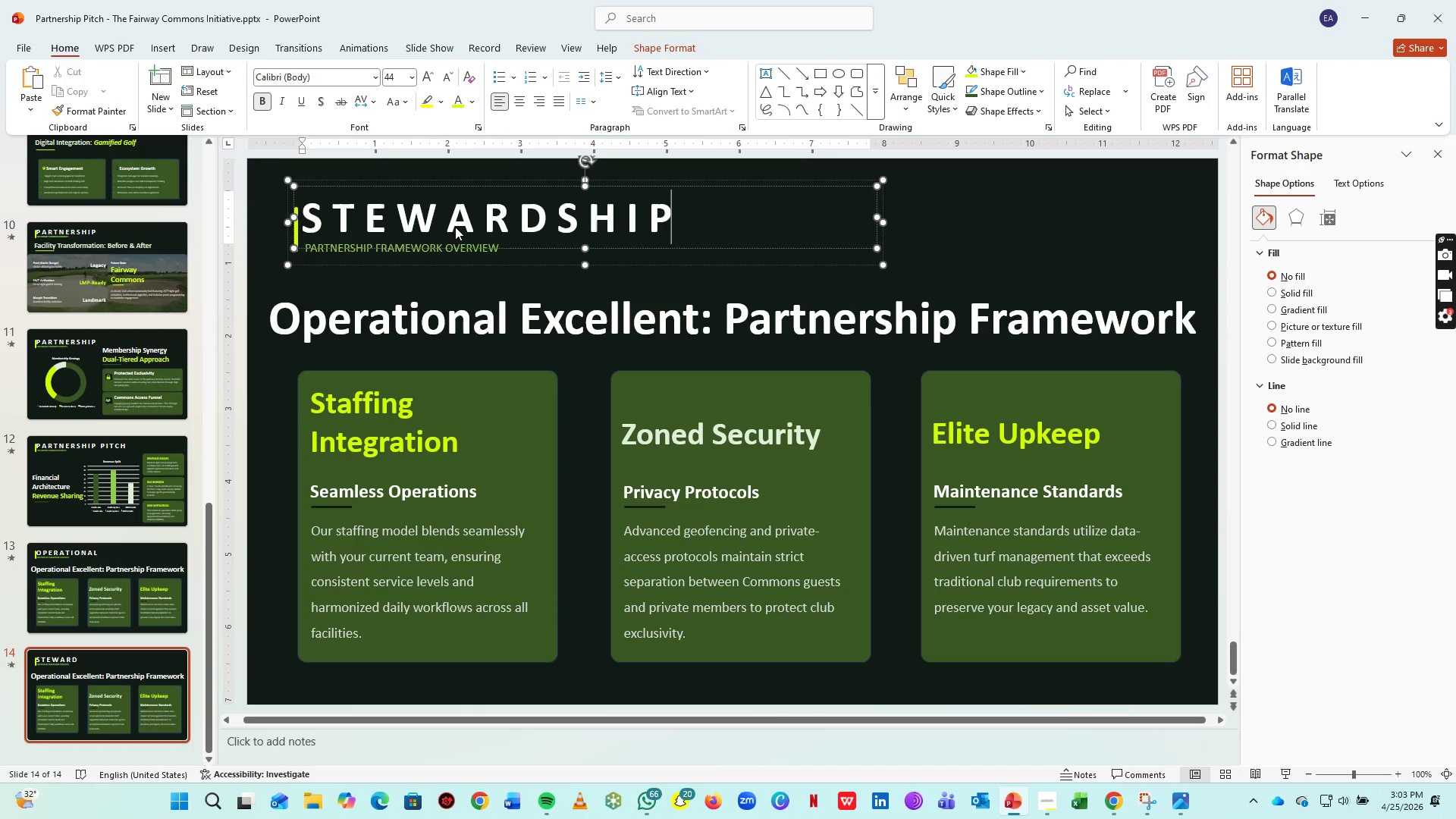 
key(P)
 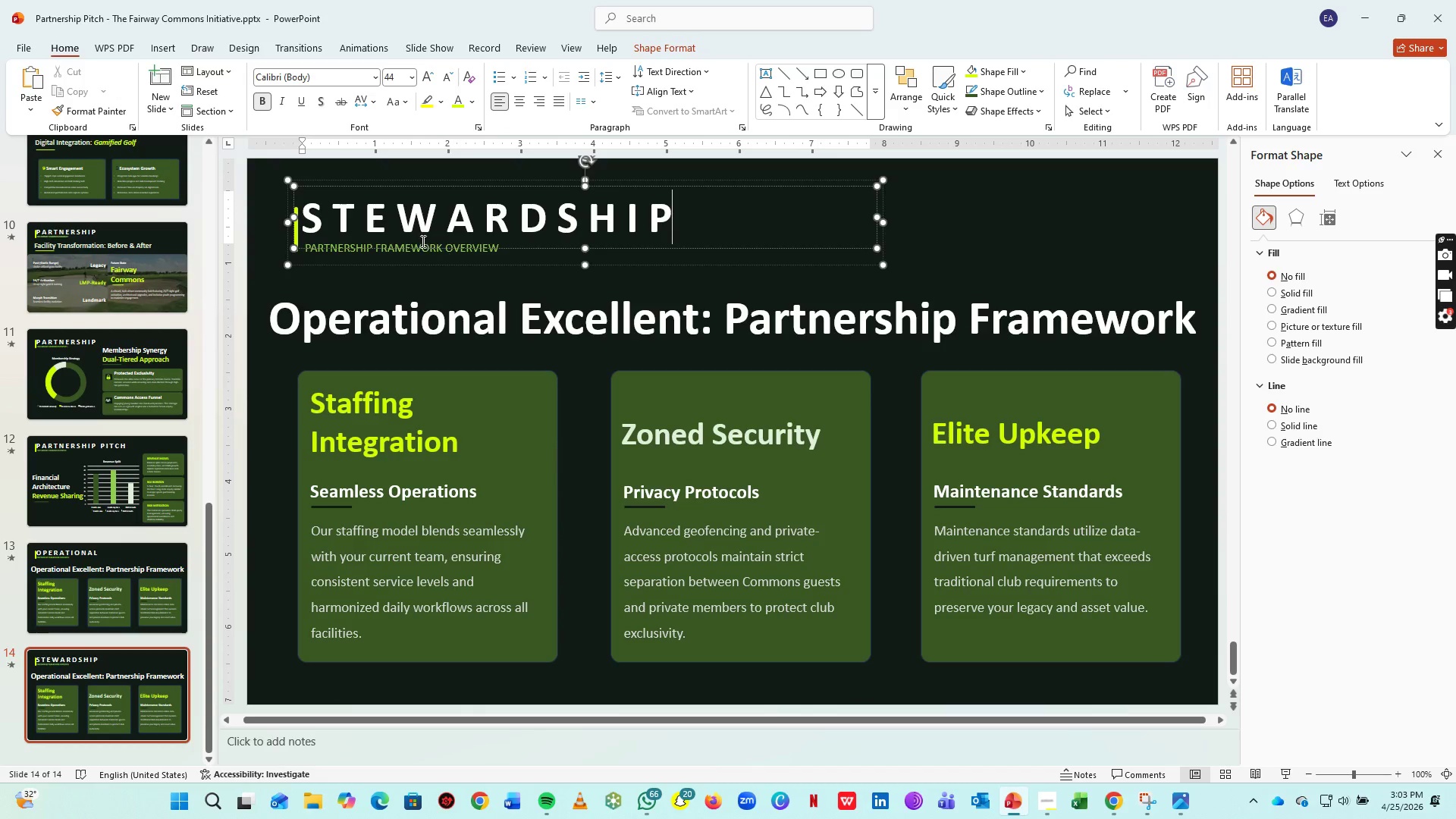 
left_click([425, 246])
 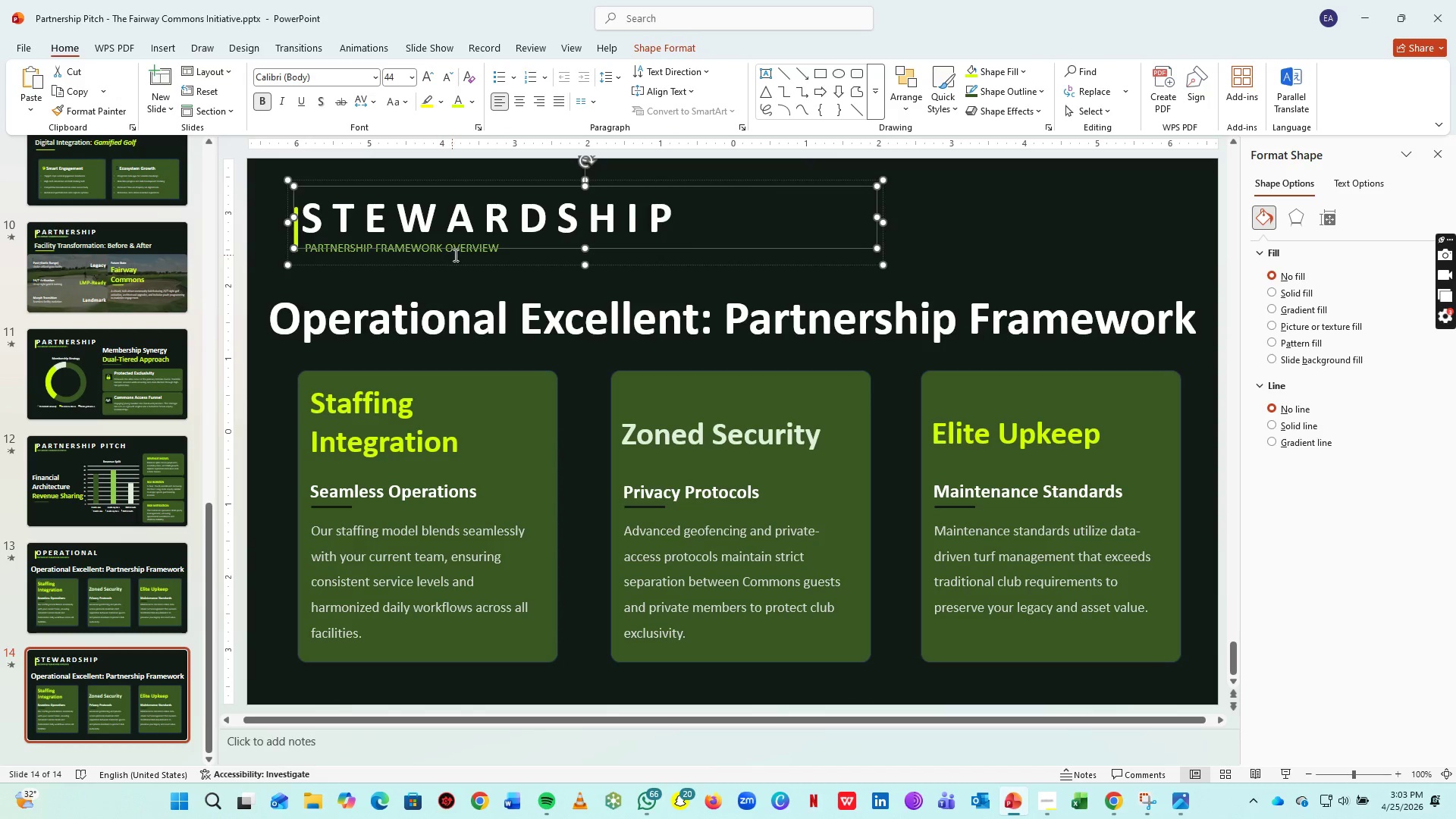 
left_click([463, 249])
 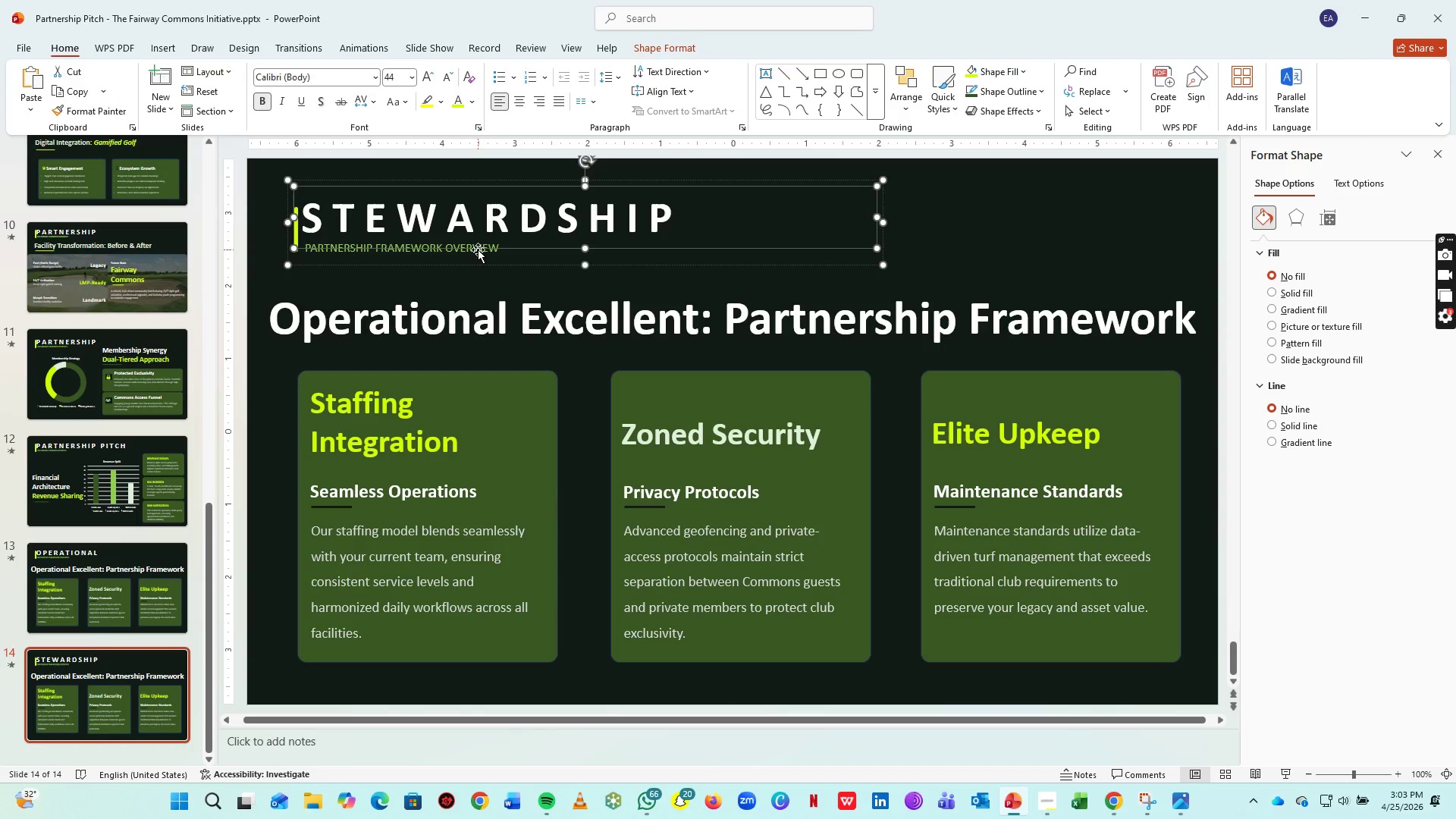 
left_click([479, 252])
 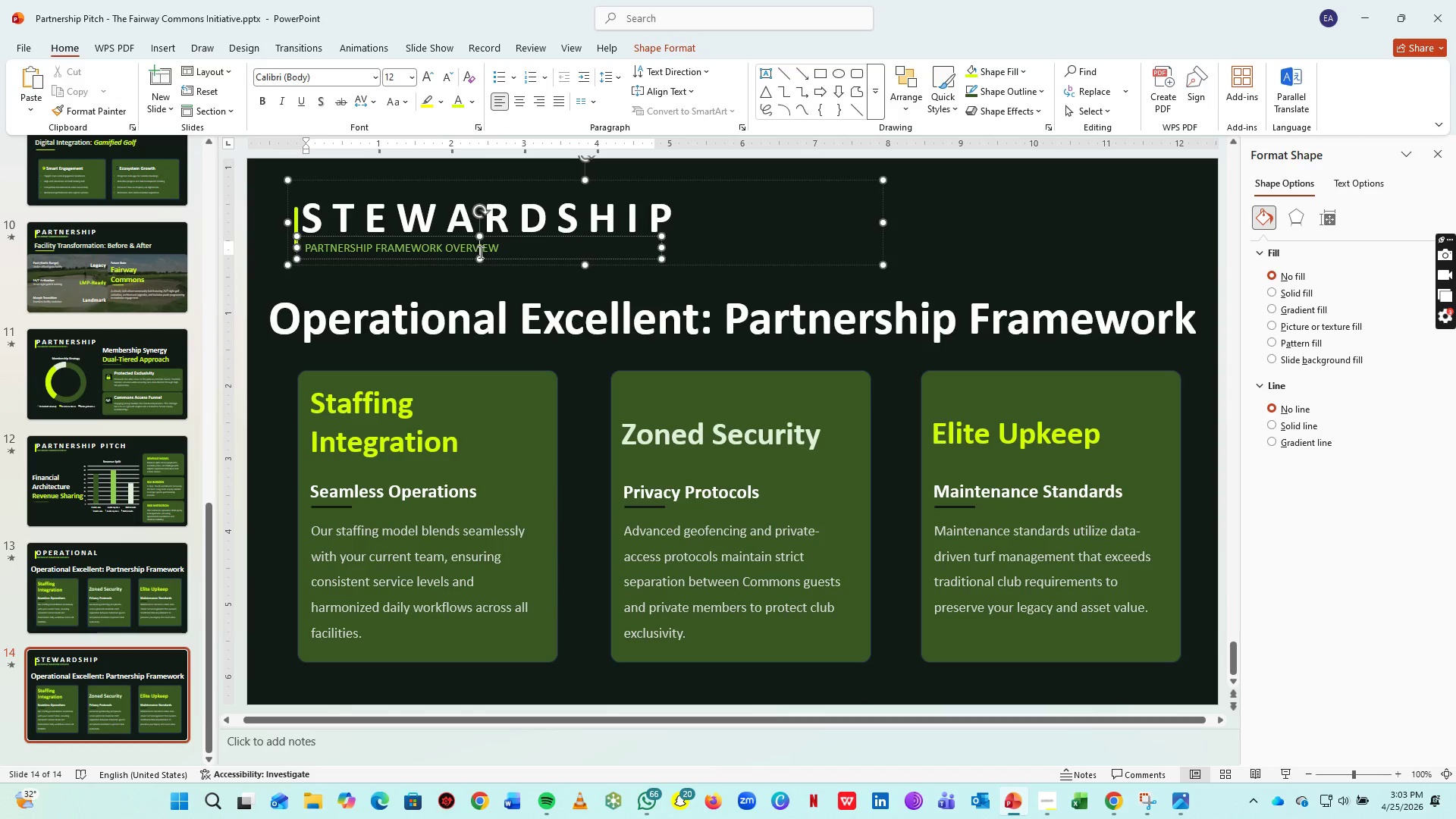 
key(Control+A)
 